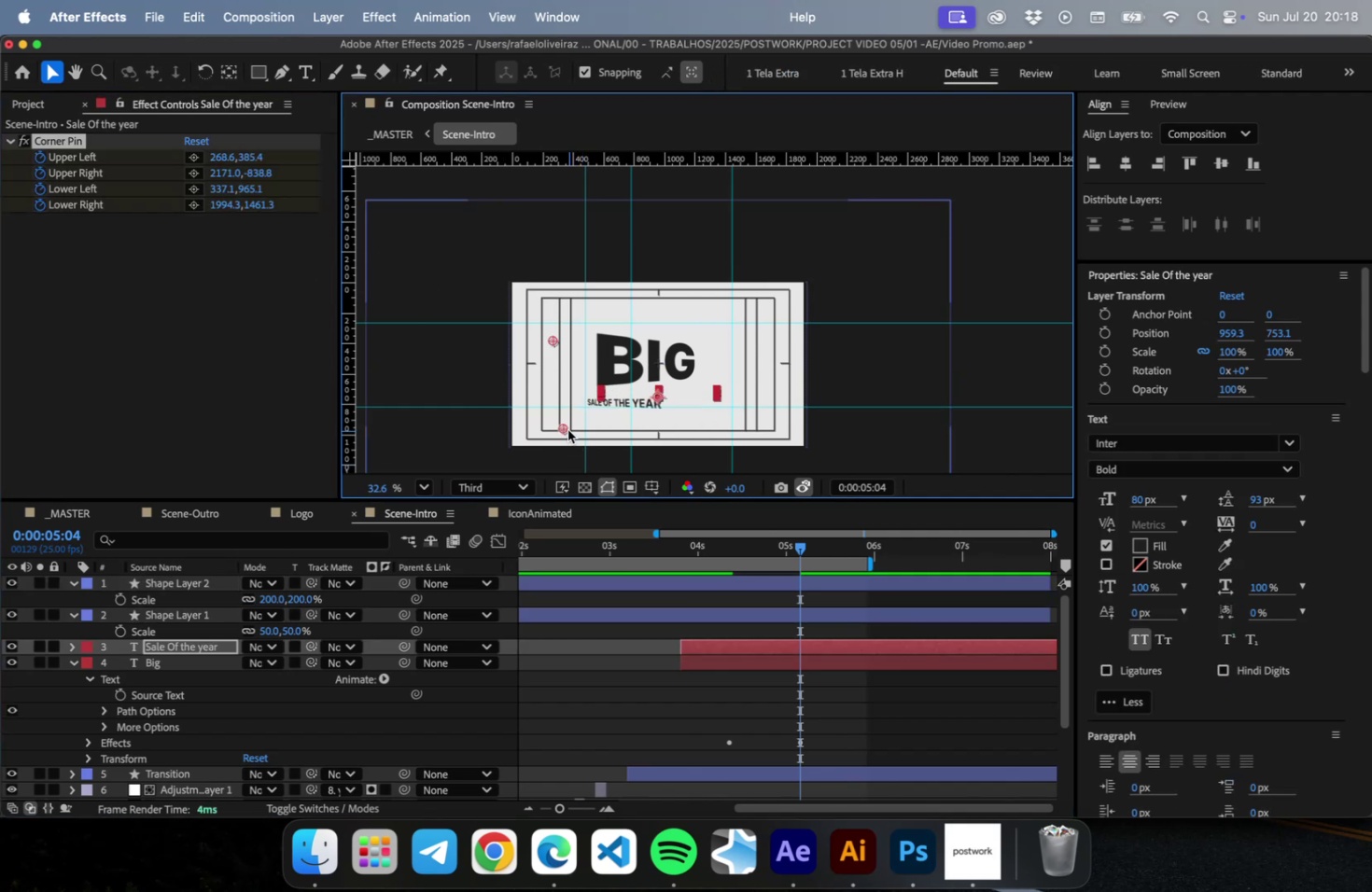 
left_click_drag(start_coordinate=[566, 429], to_coordinate=[561, 393])
 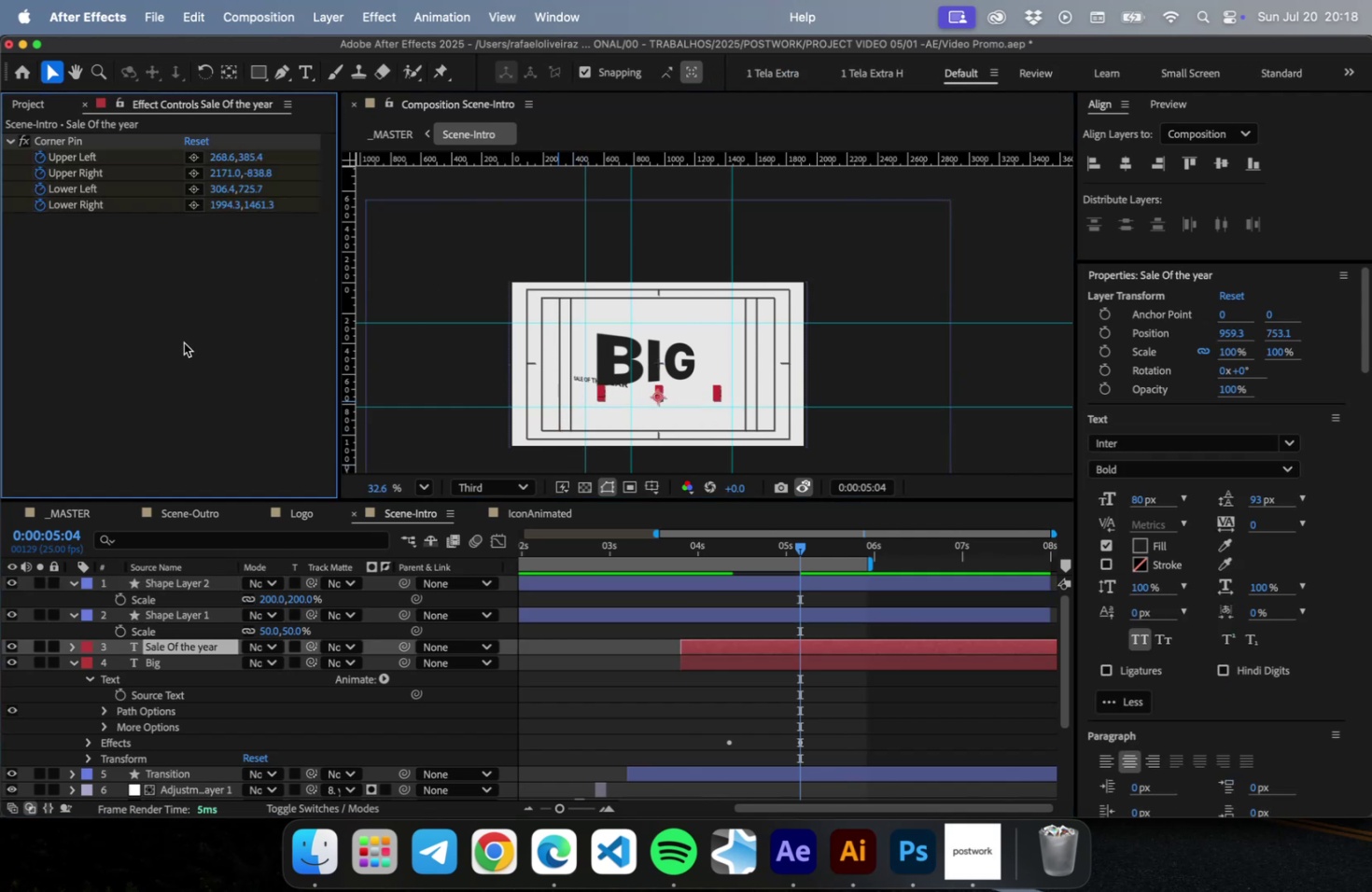 
hold_key(key=CommandLeft, duration=0.7)
 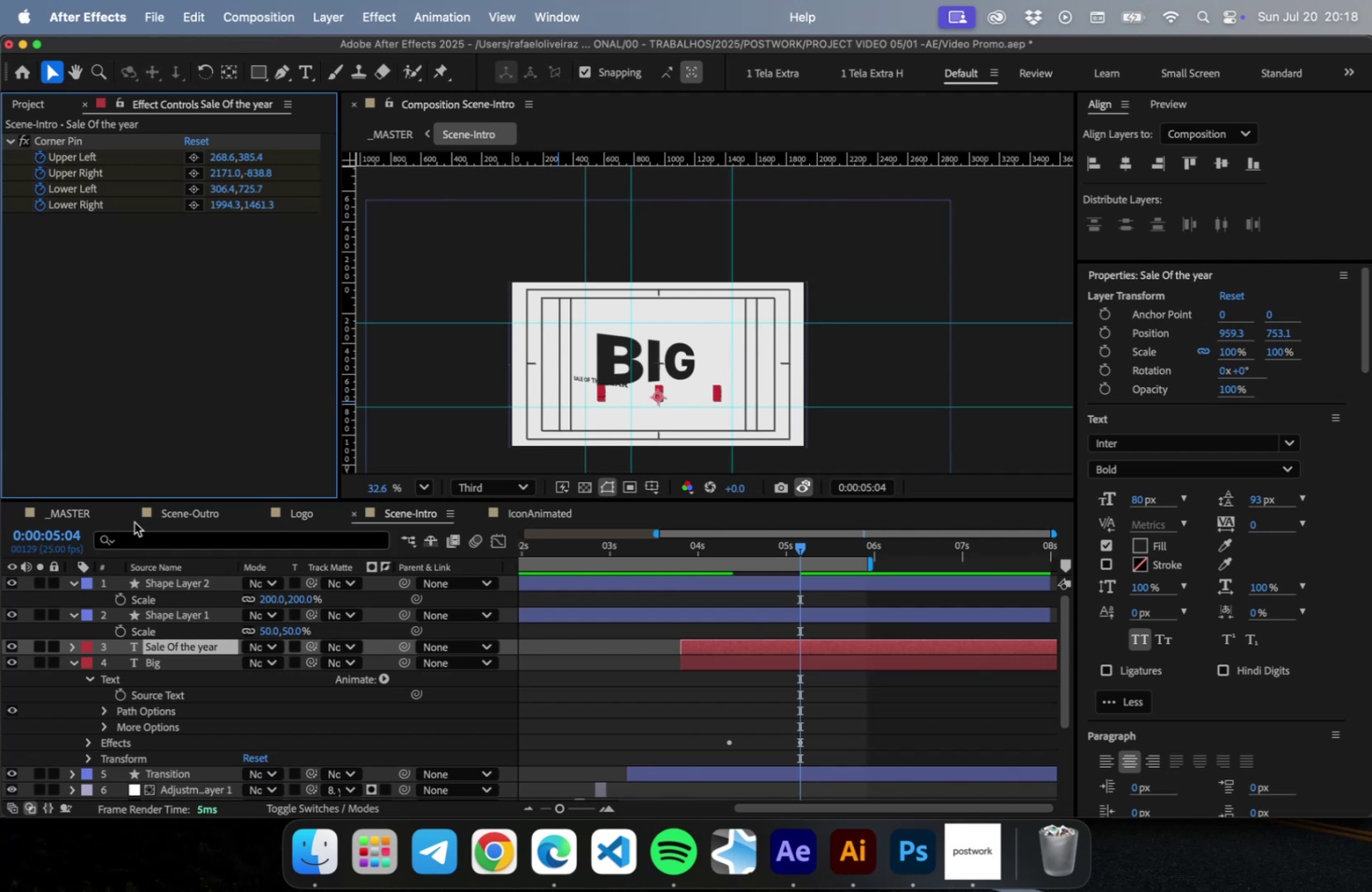 
key(Meta+CommandLeft)
 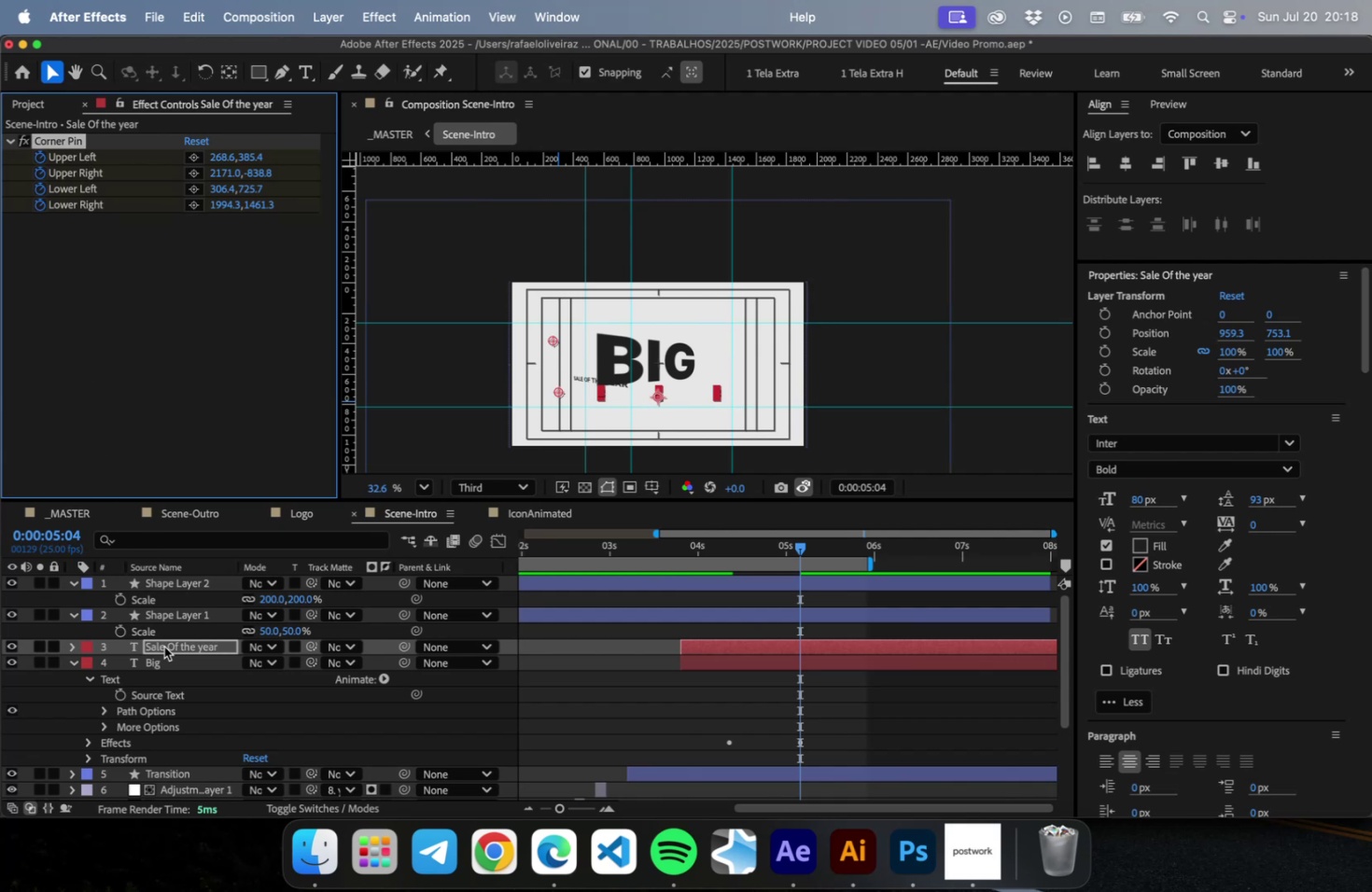 
right_click([164, 646])
 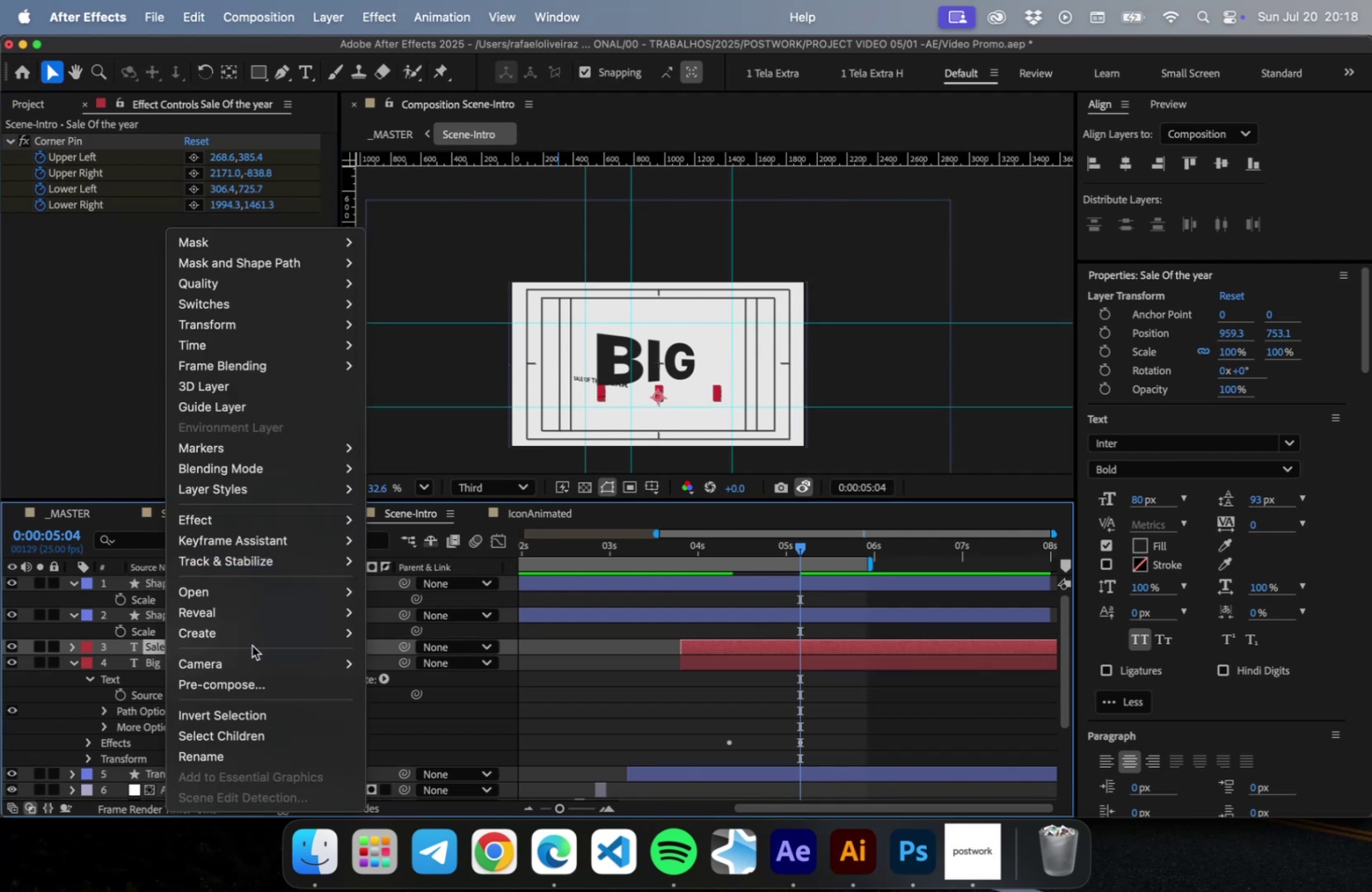 
left_click_drag(start_coordinate=[257, 672], to_coordinate=[256, 683])
 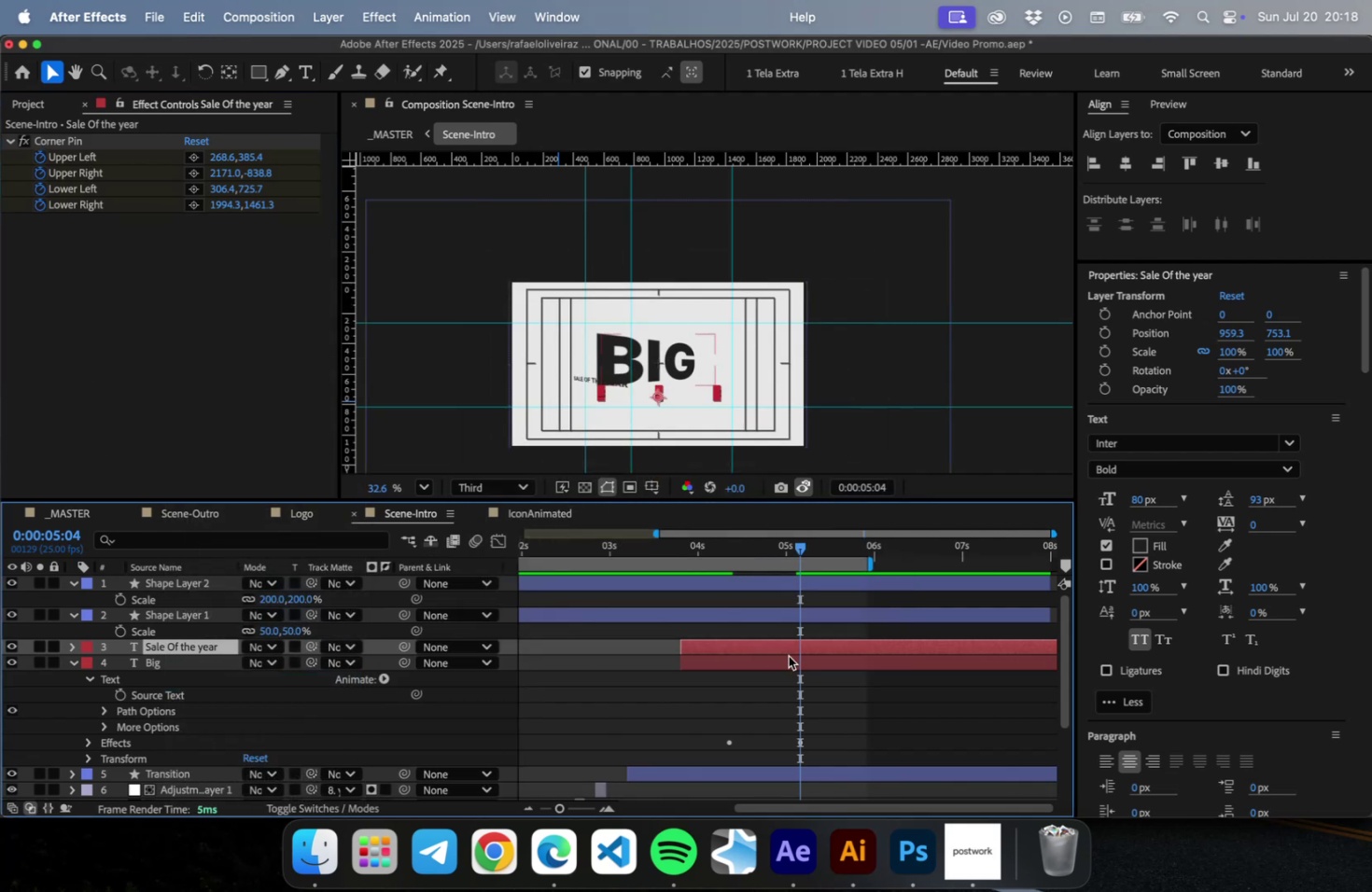 
left_click([782, 648])
 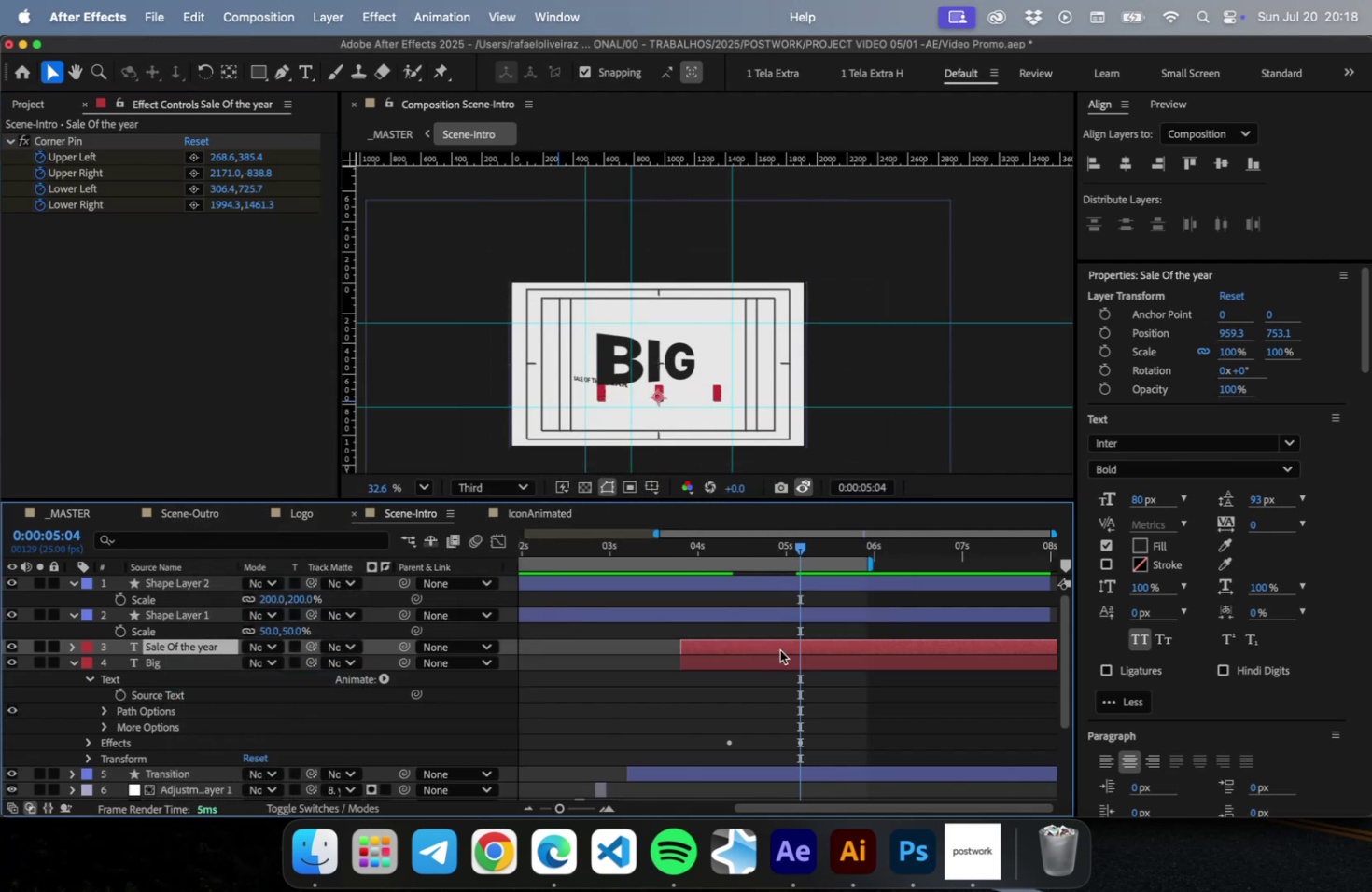 
key(Meta+D)
 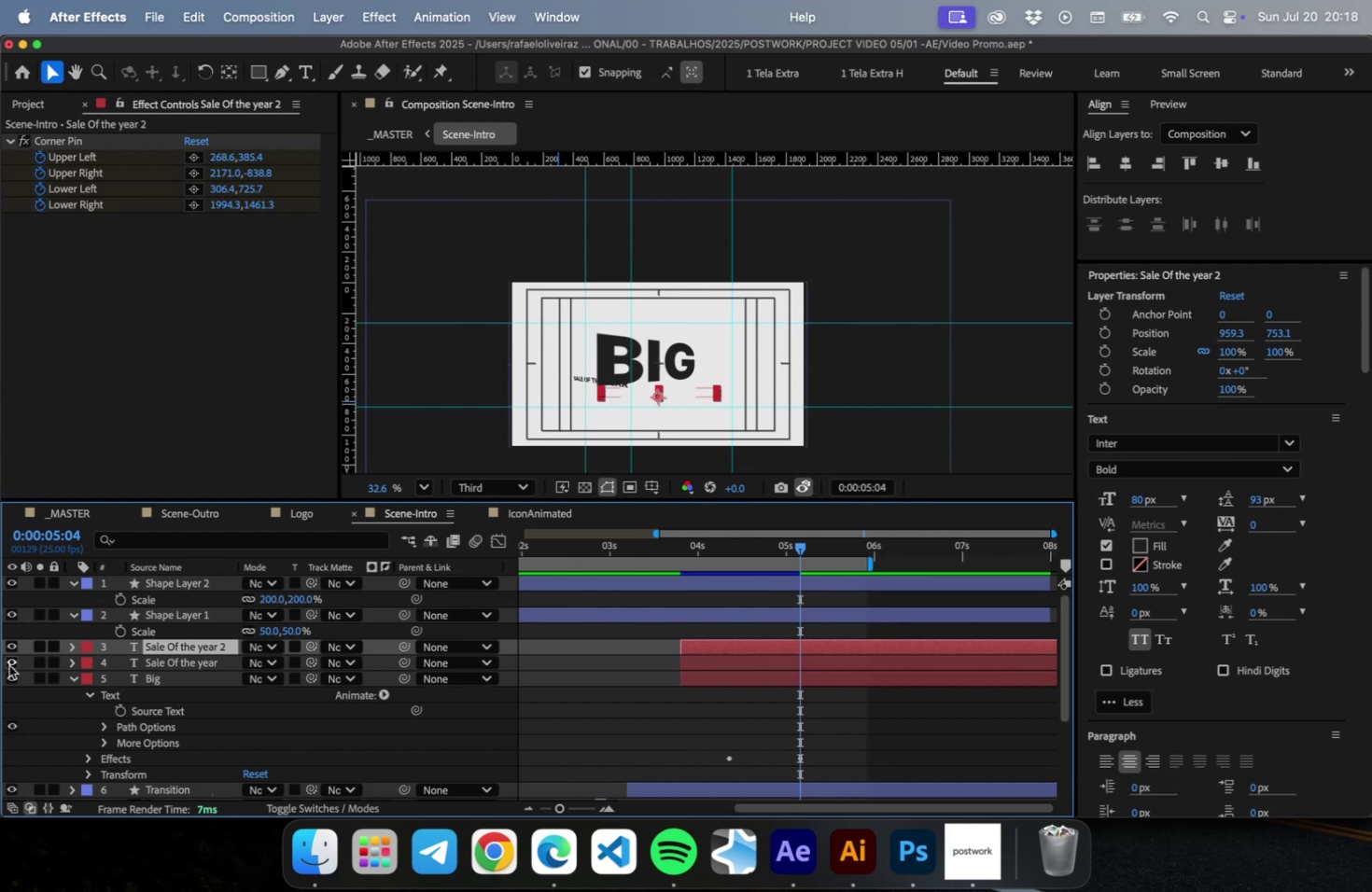 
left_click([8, 664])
 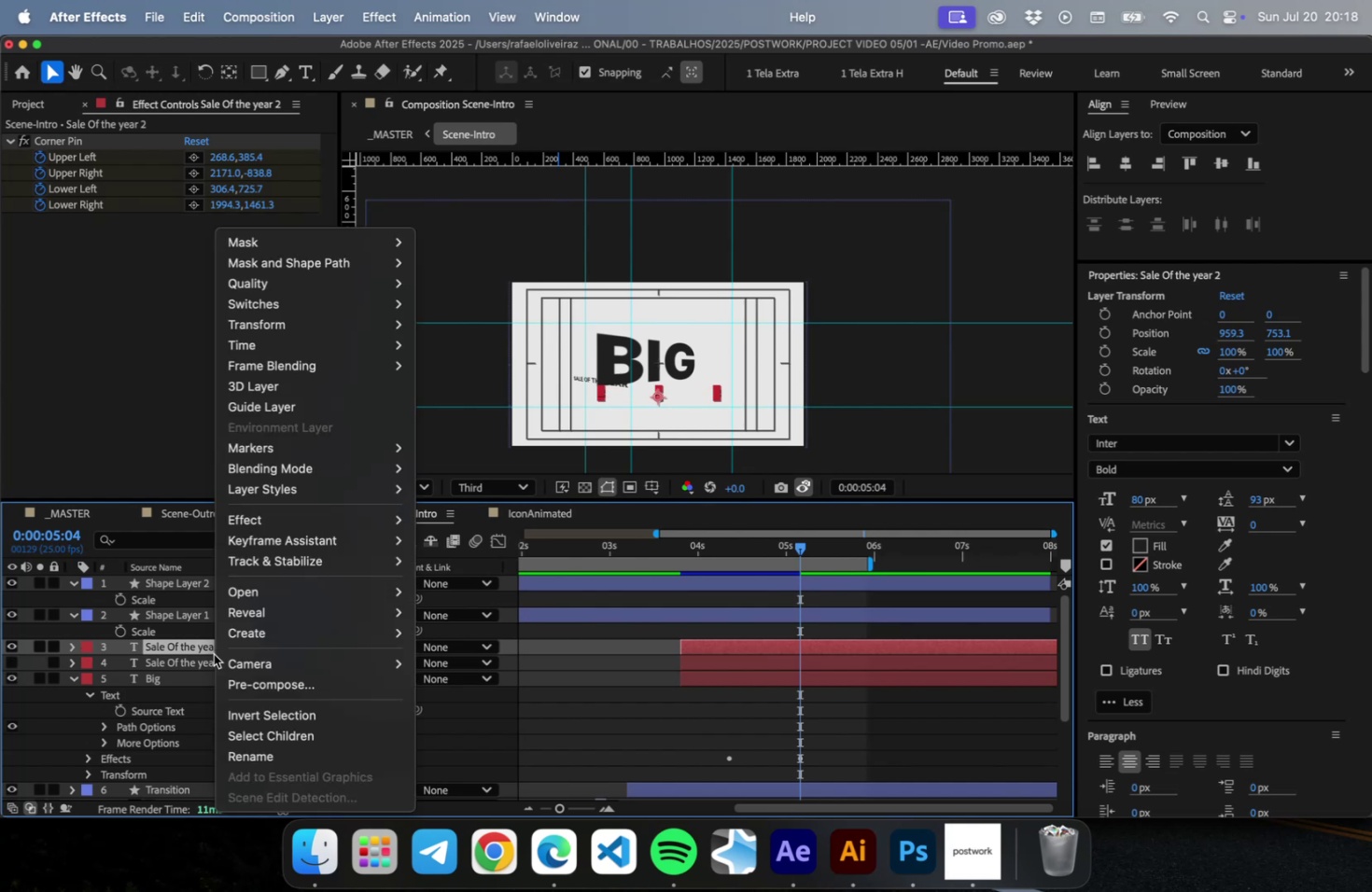 
right_click([214, 653])
 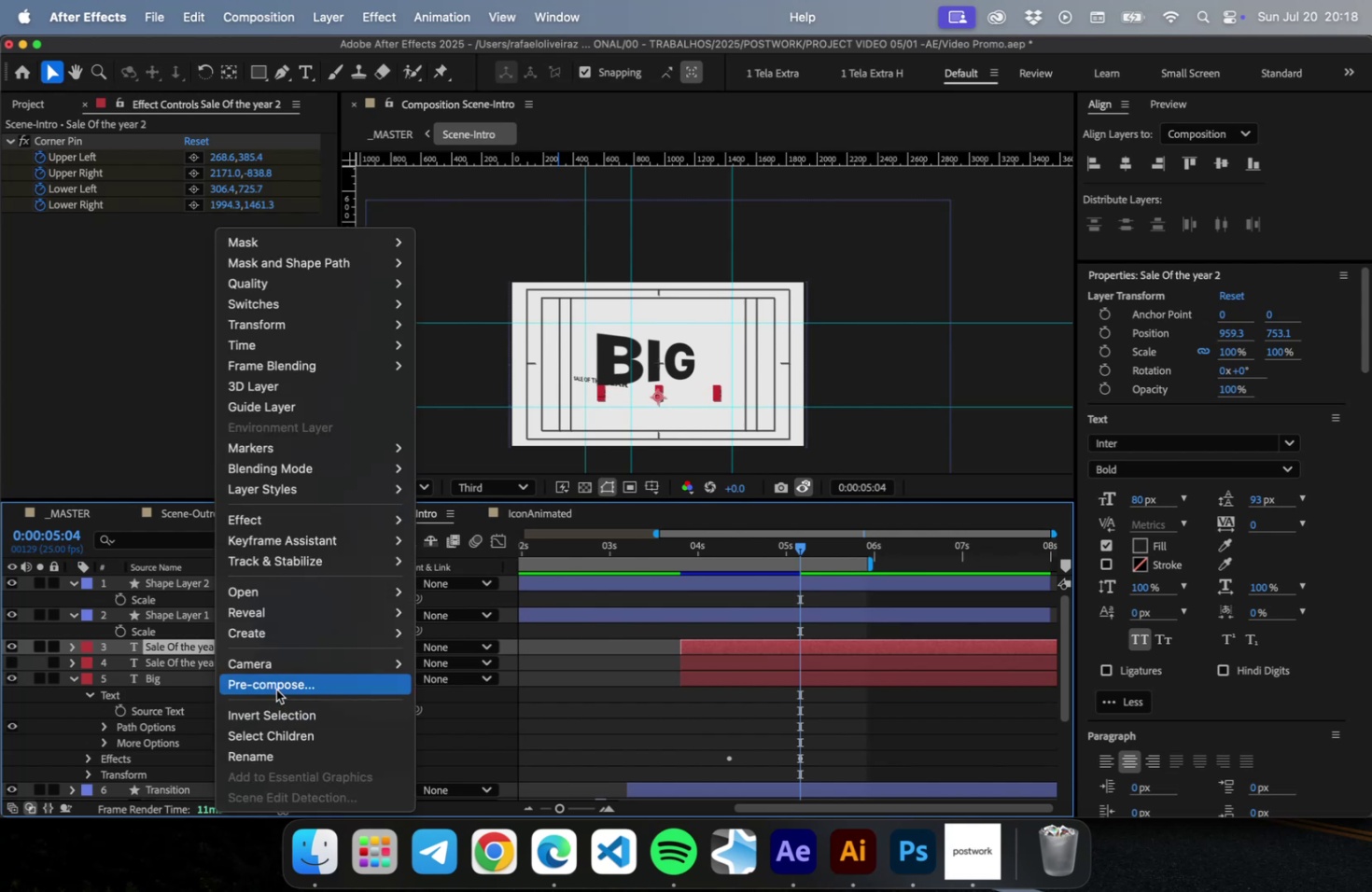 
left_click([276, 689])
 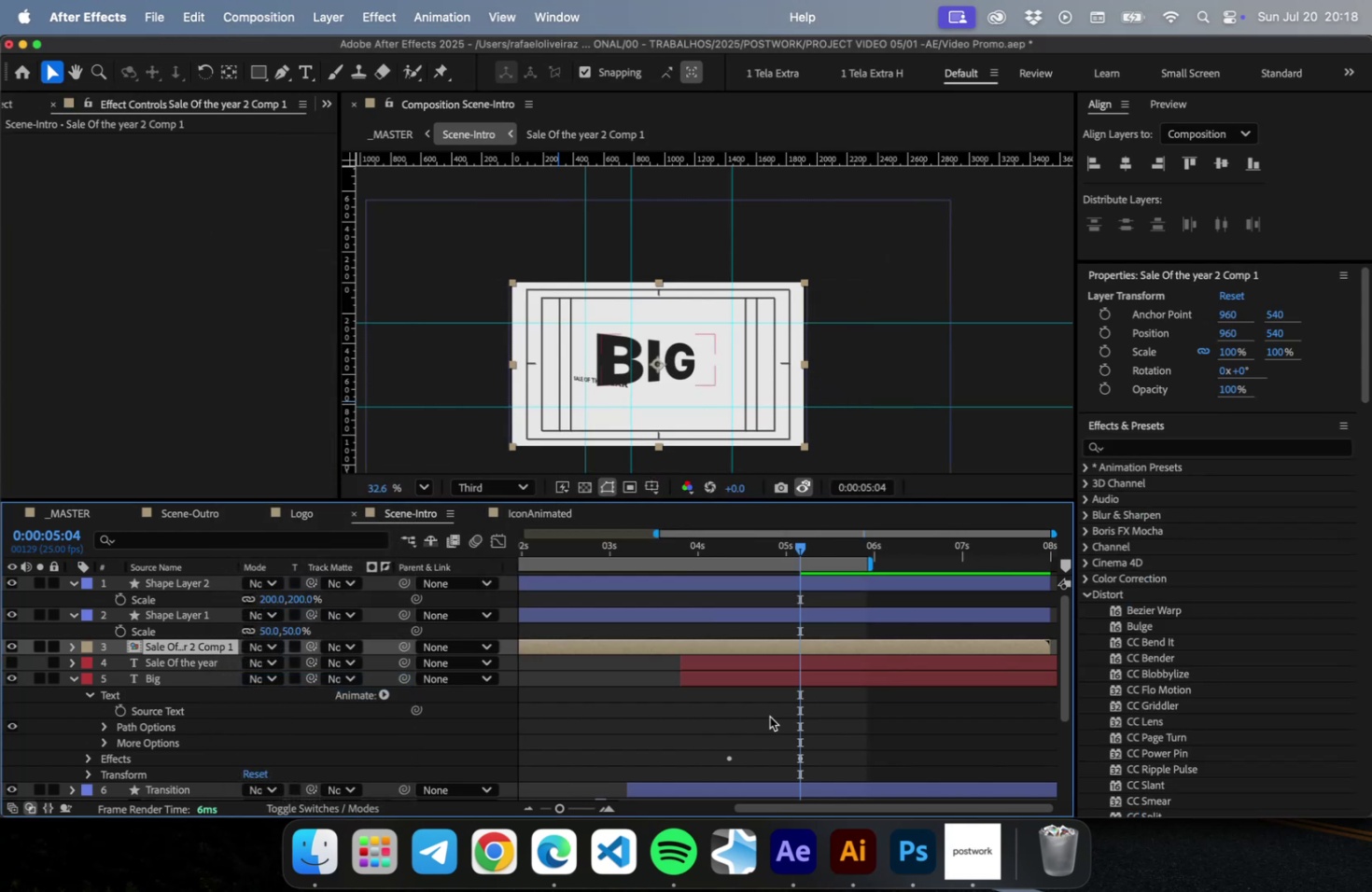 
double_click([187, 647])
 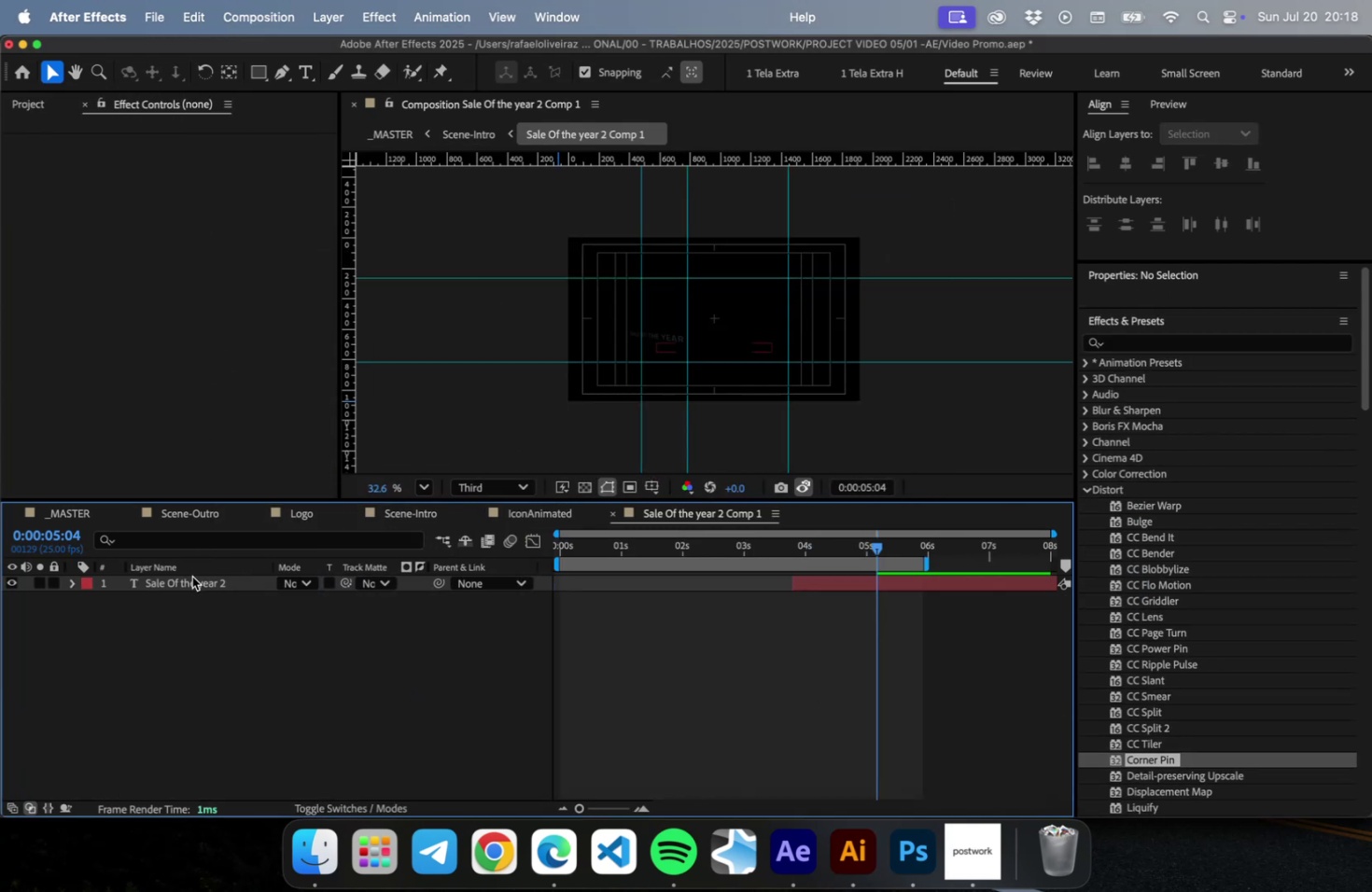 
left_click([192, 578])
 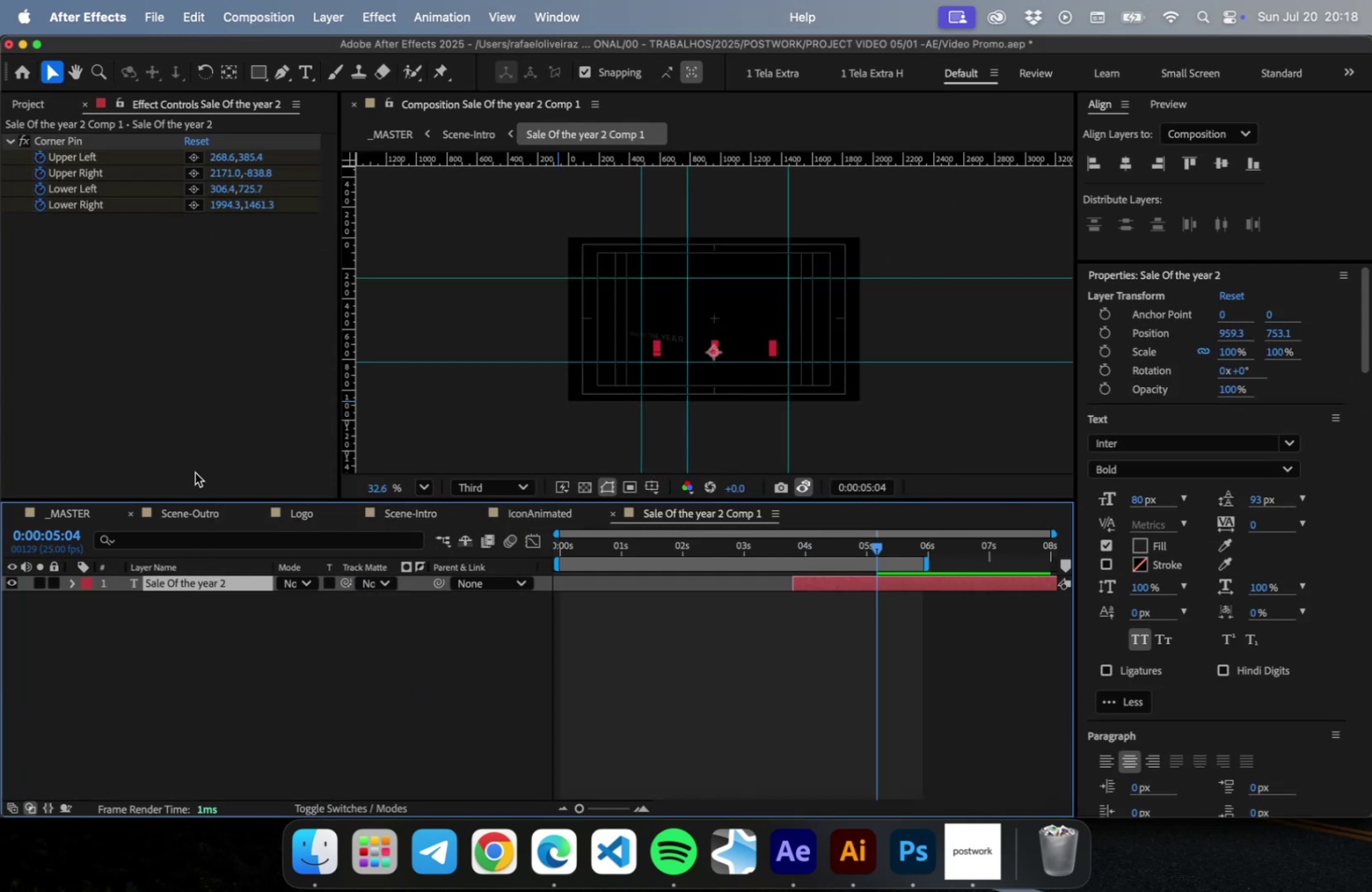 
key(Meta+CommandLeft)
 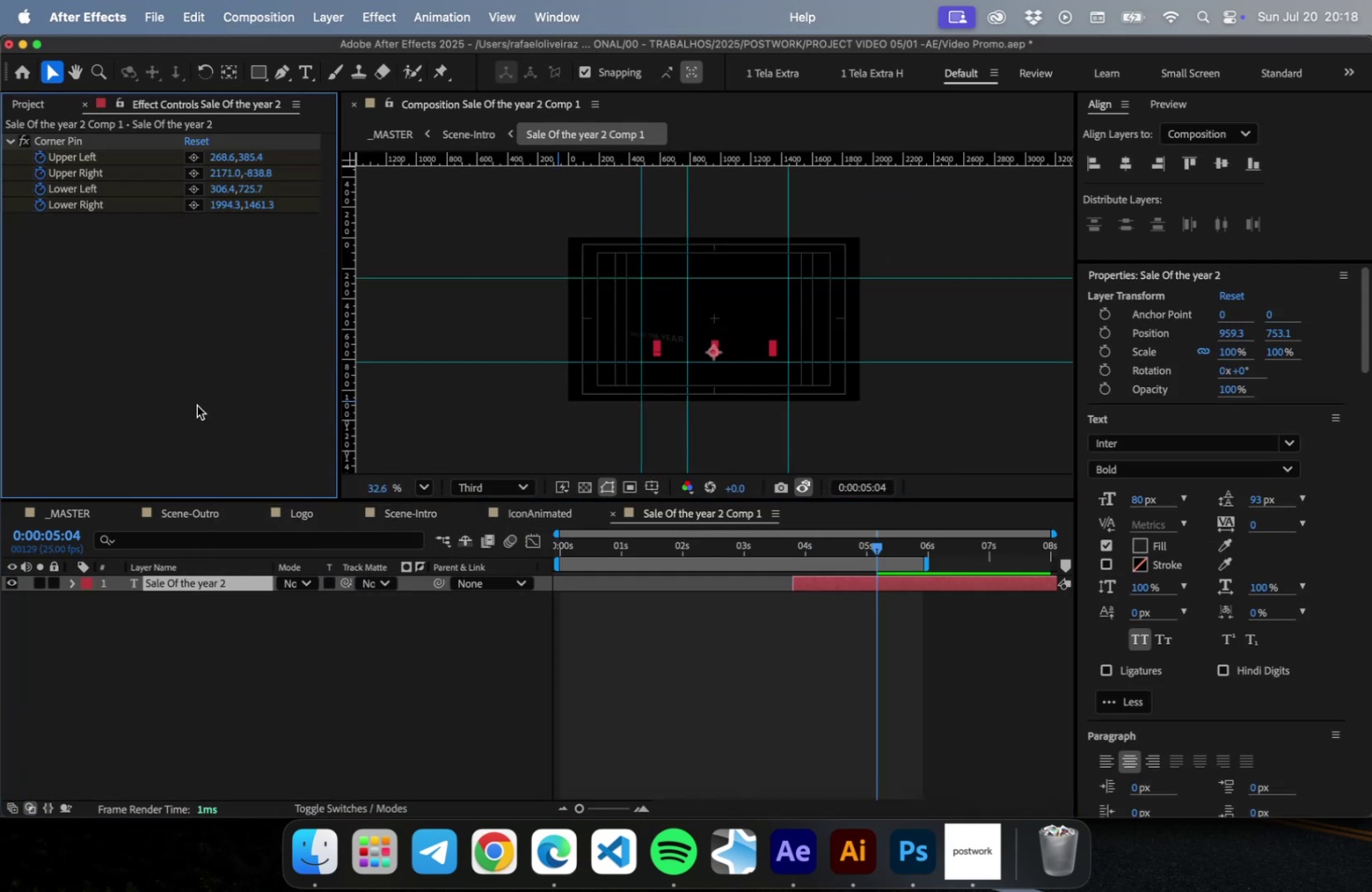 
left_click([197, 405])
 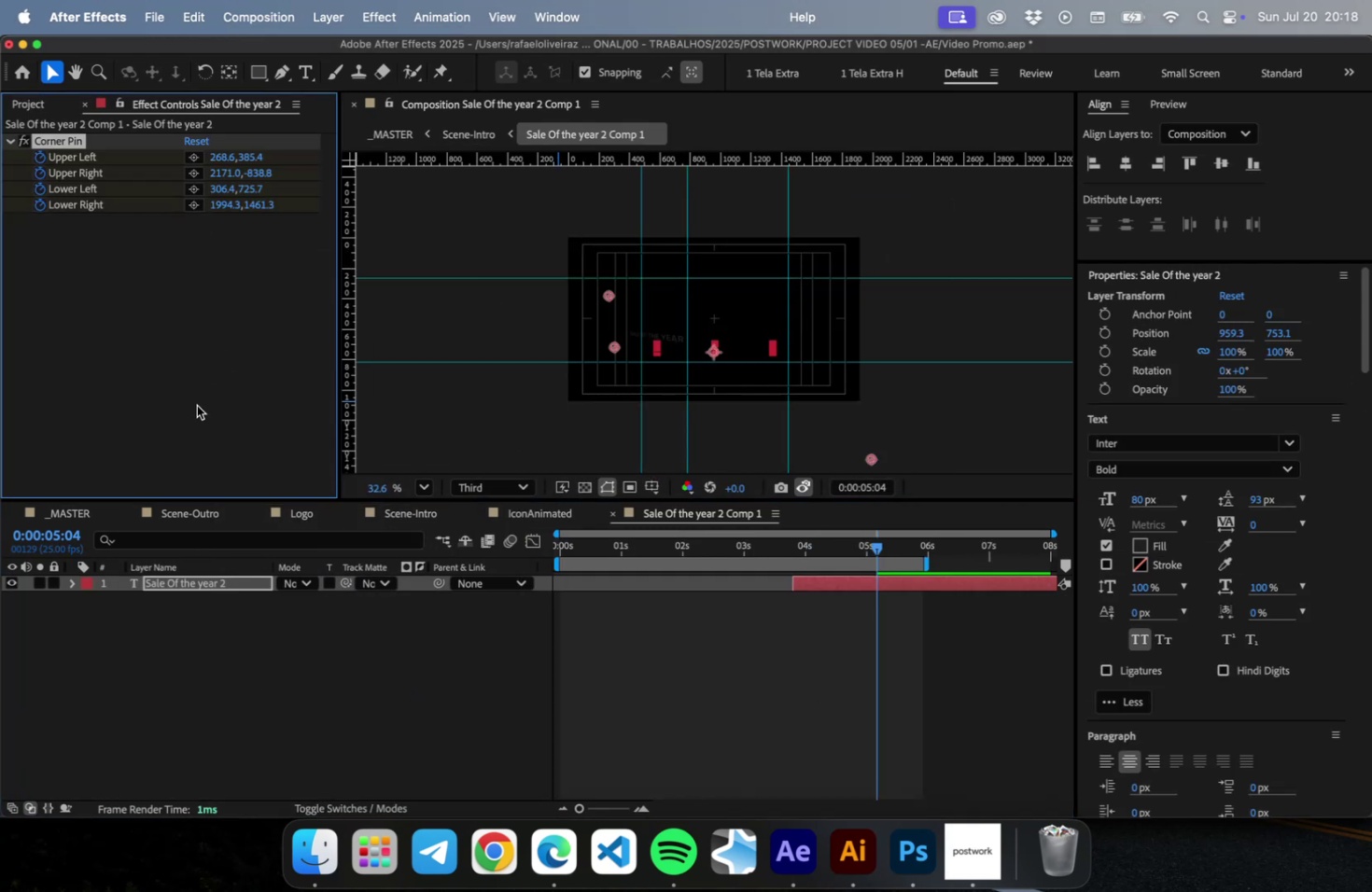 
key(Meta+A)
 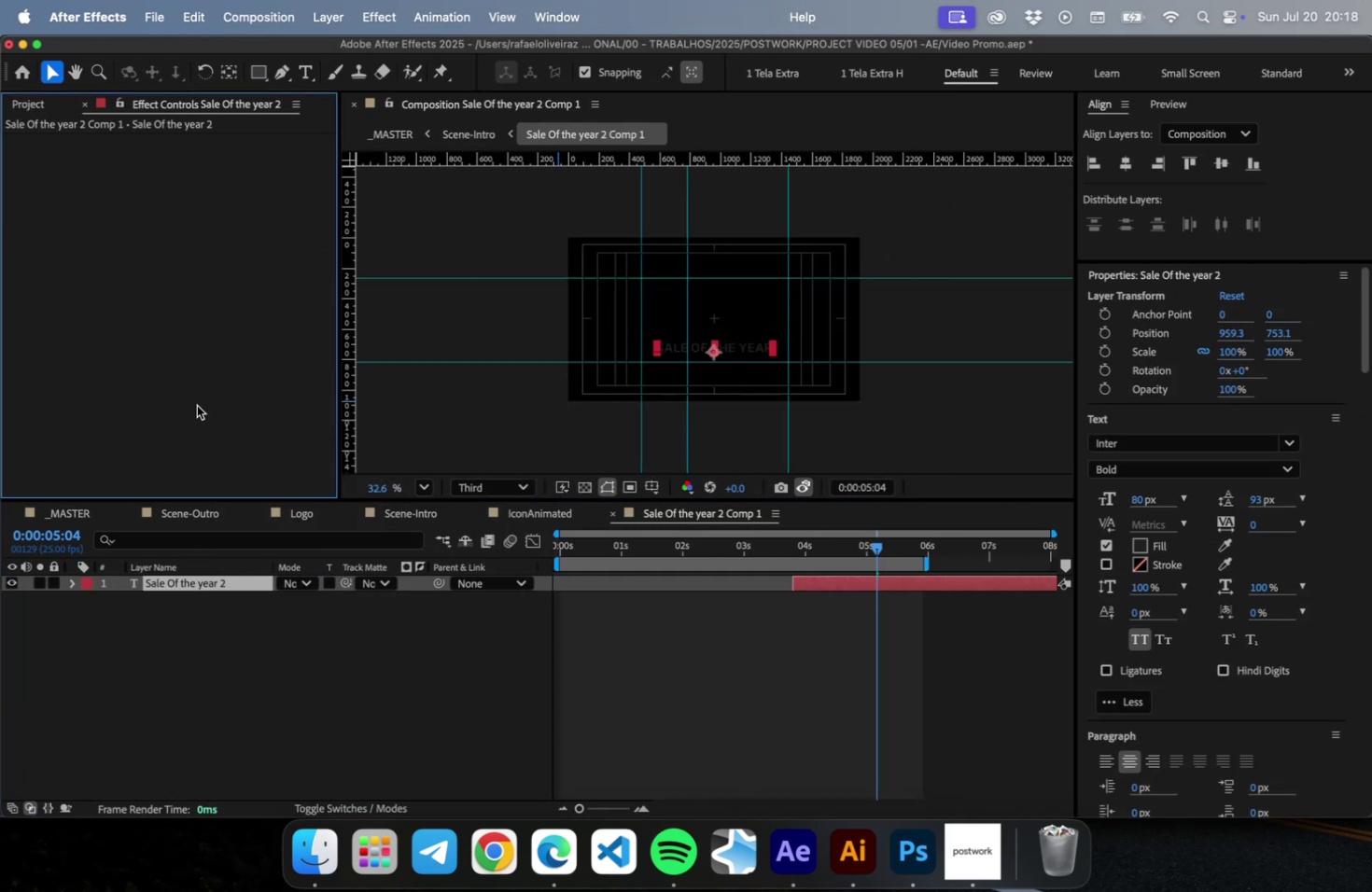 
key(Meta+X)
 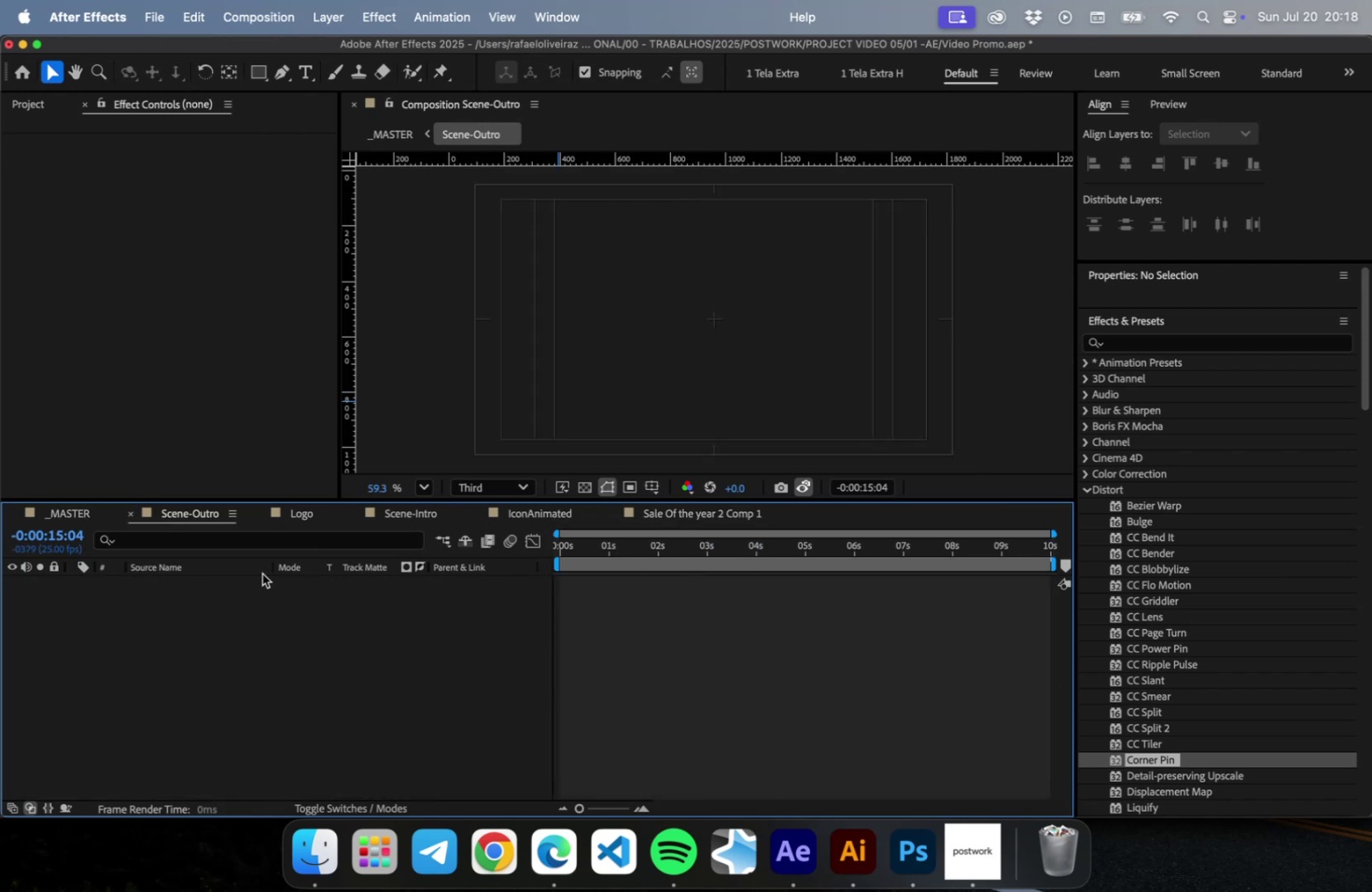 
left_click([401, 515])
 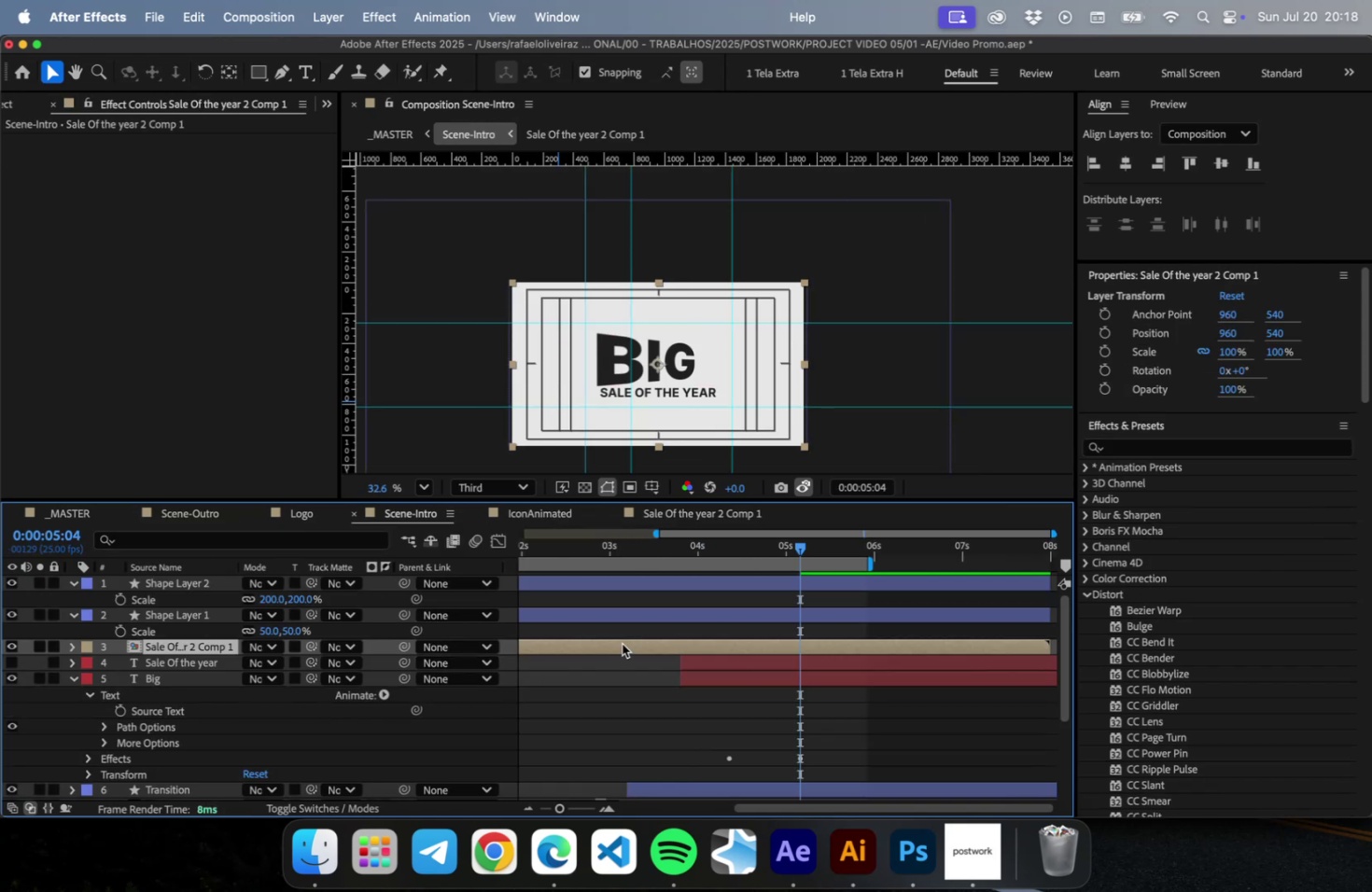 
left_click_drag(start_coordinate=[586, 645], to_coordinate=[779, 648])
 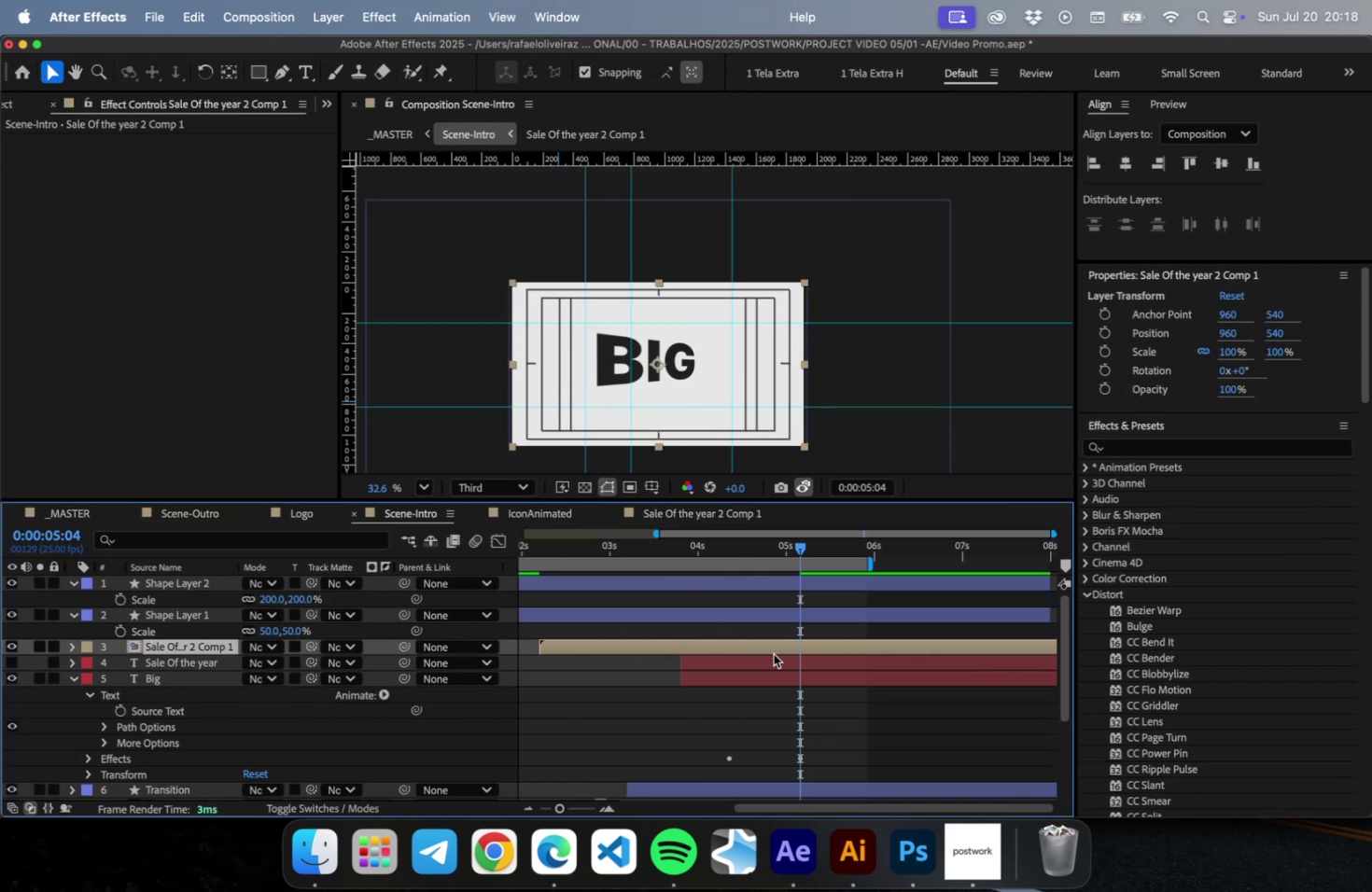 
key(BracketLeft)
 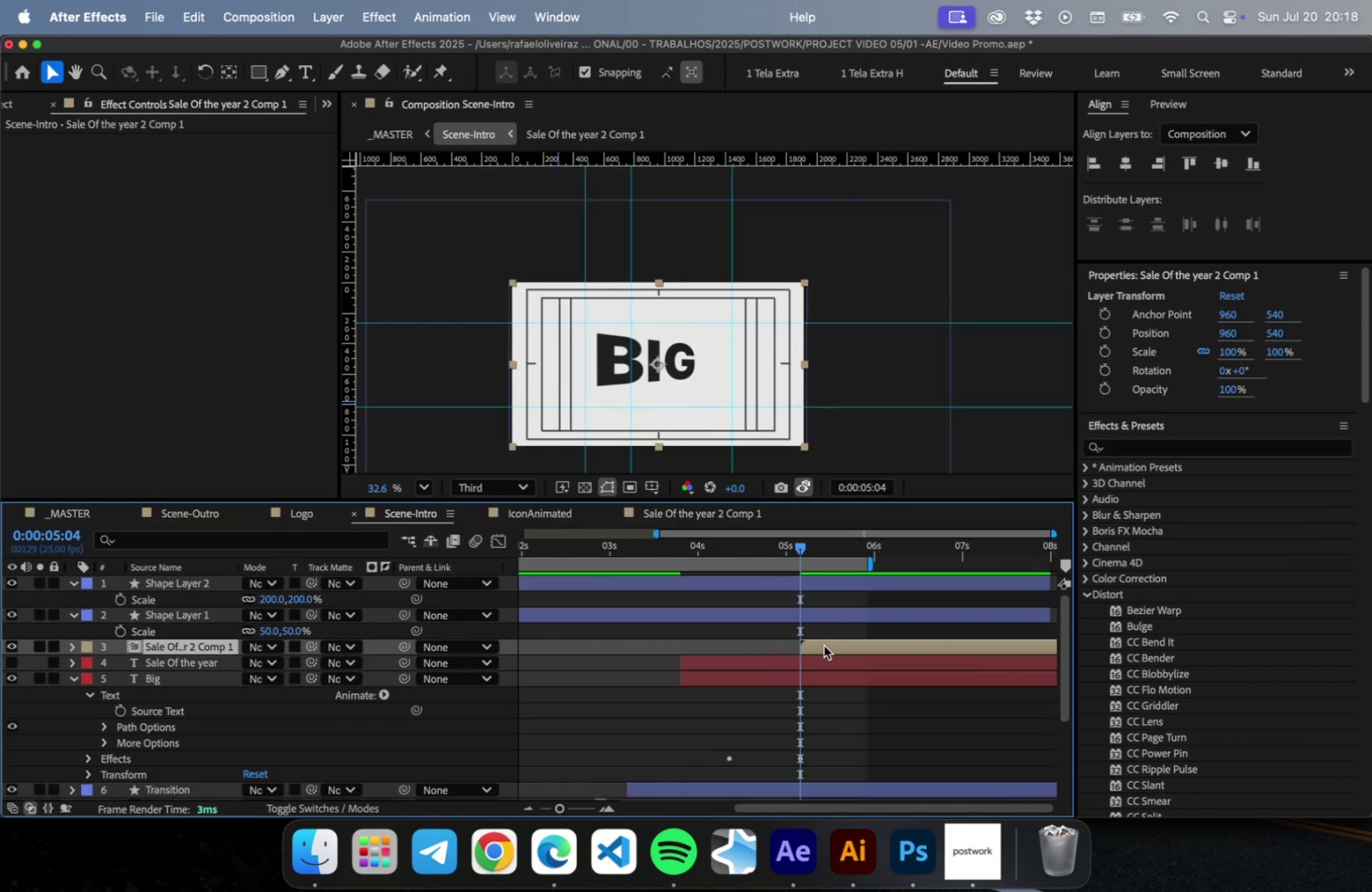 
left_click_drag(start_coordinate=[821, 644], to_coordinate=[702, 661])
 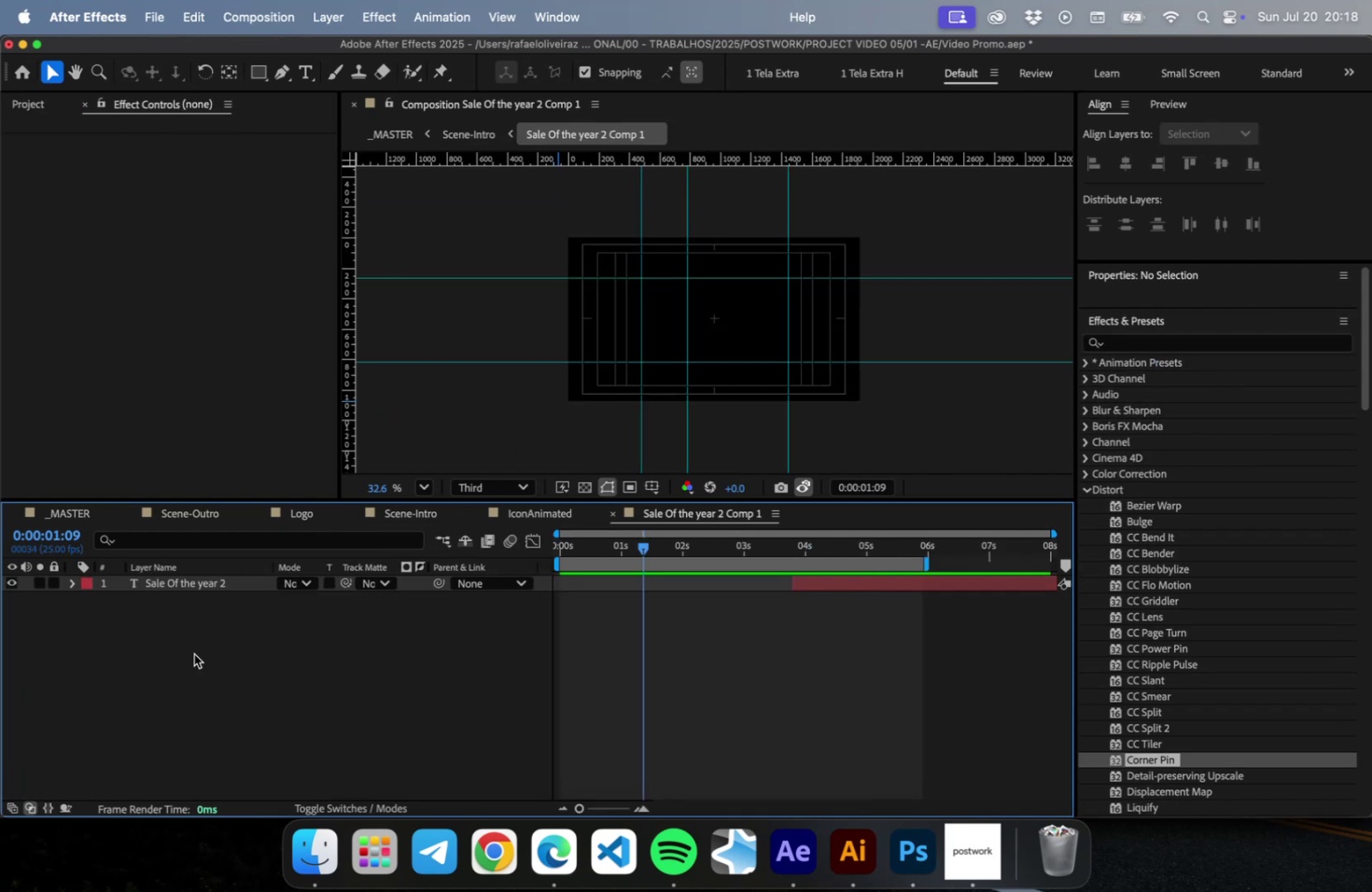 
wait(7.43)
 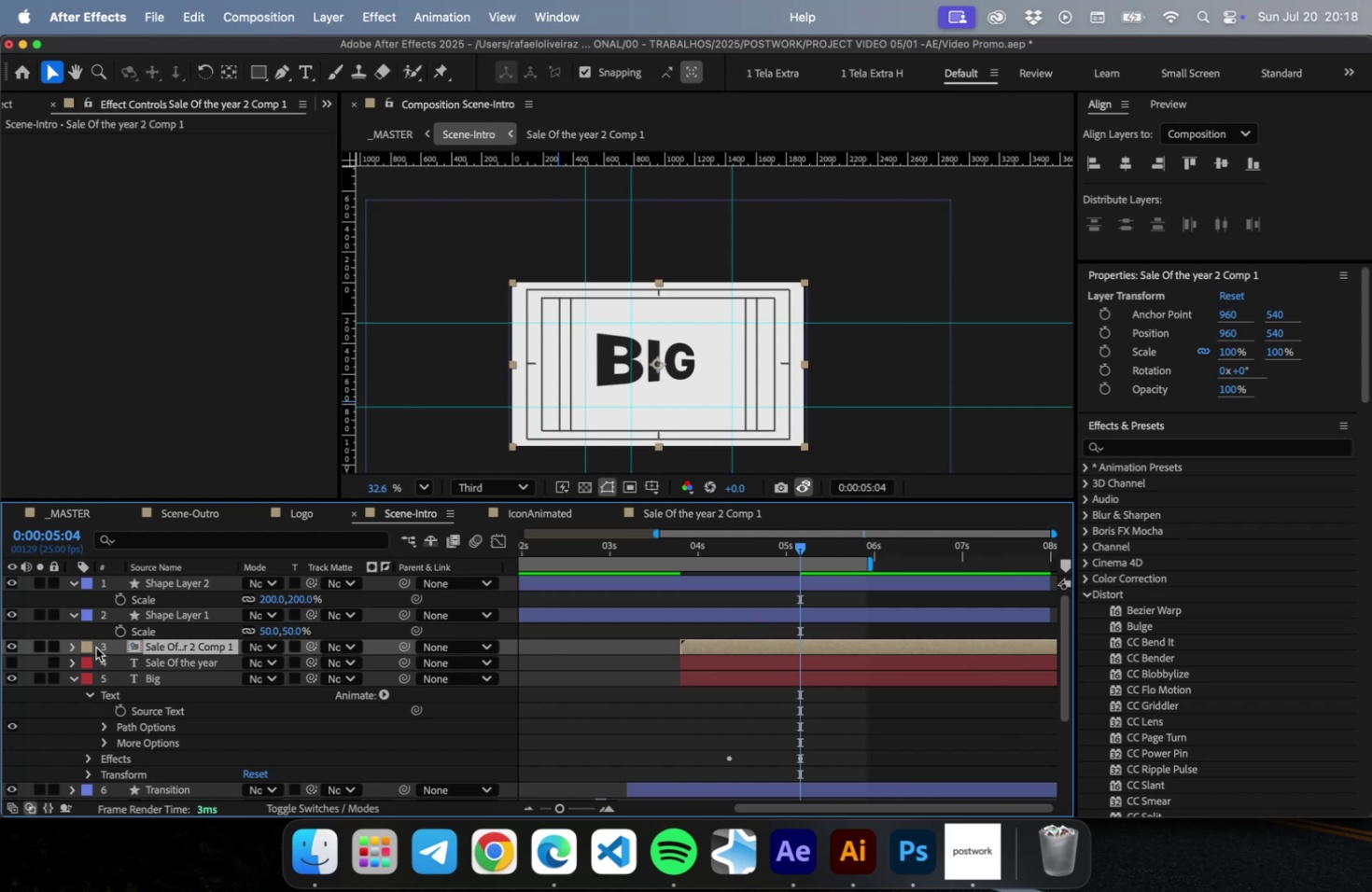 
left_click_drag(start_coordinate=[847, 585], to_coordinate=[617, 587])
 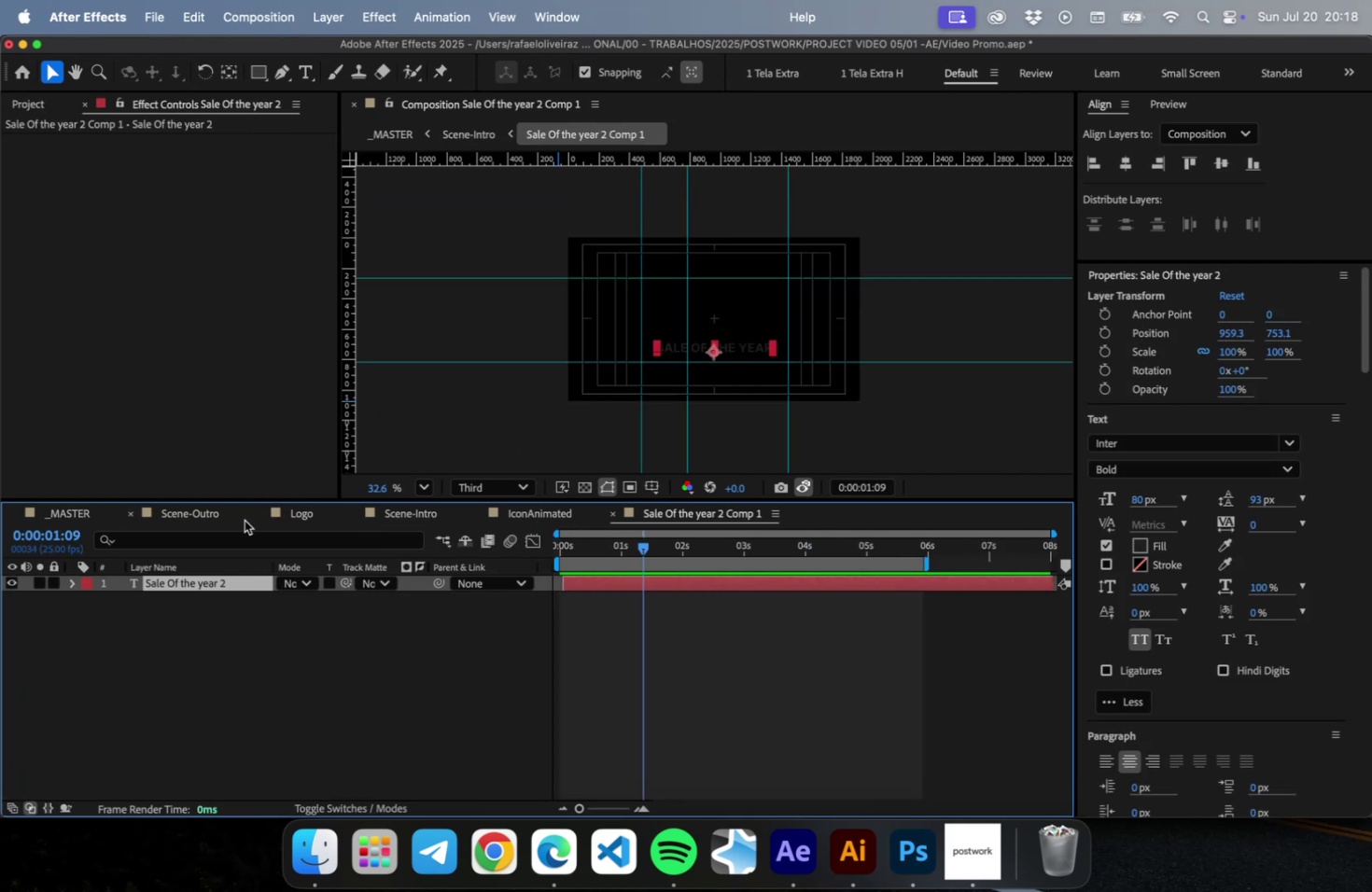 
left_click([400, 517])
 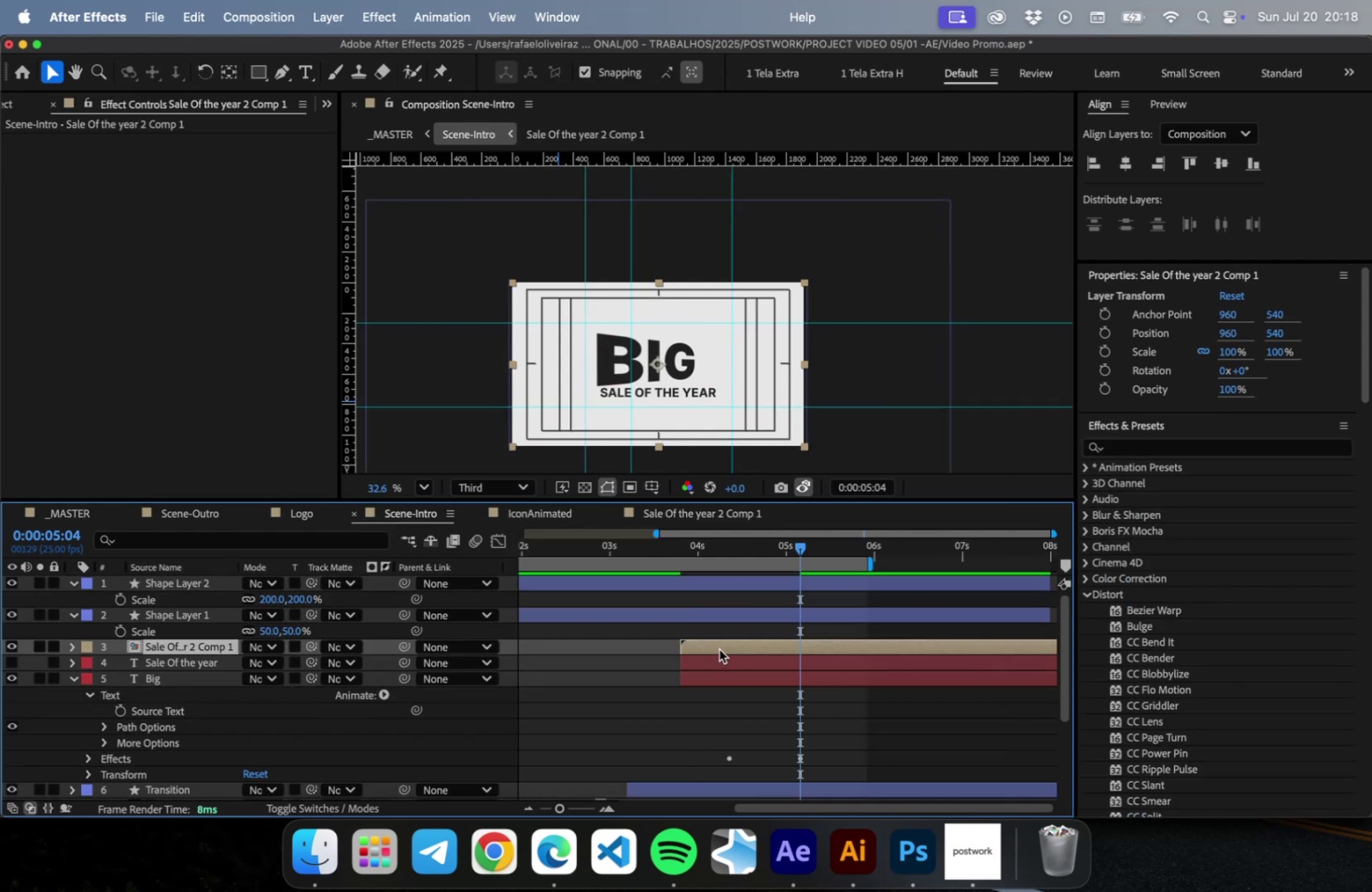 
key(Meta+CommandLeft)
 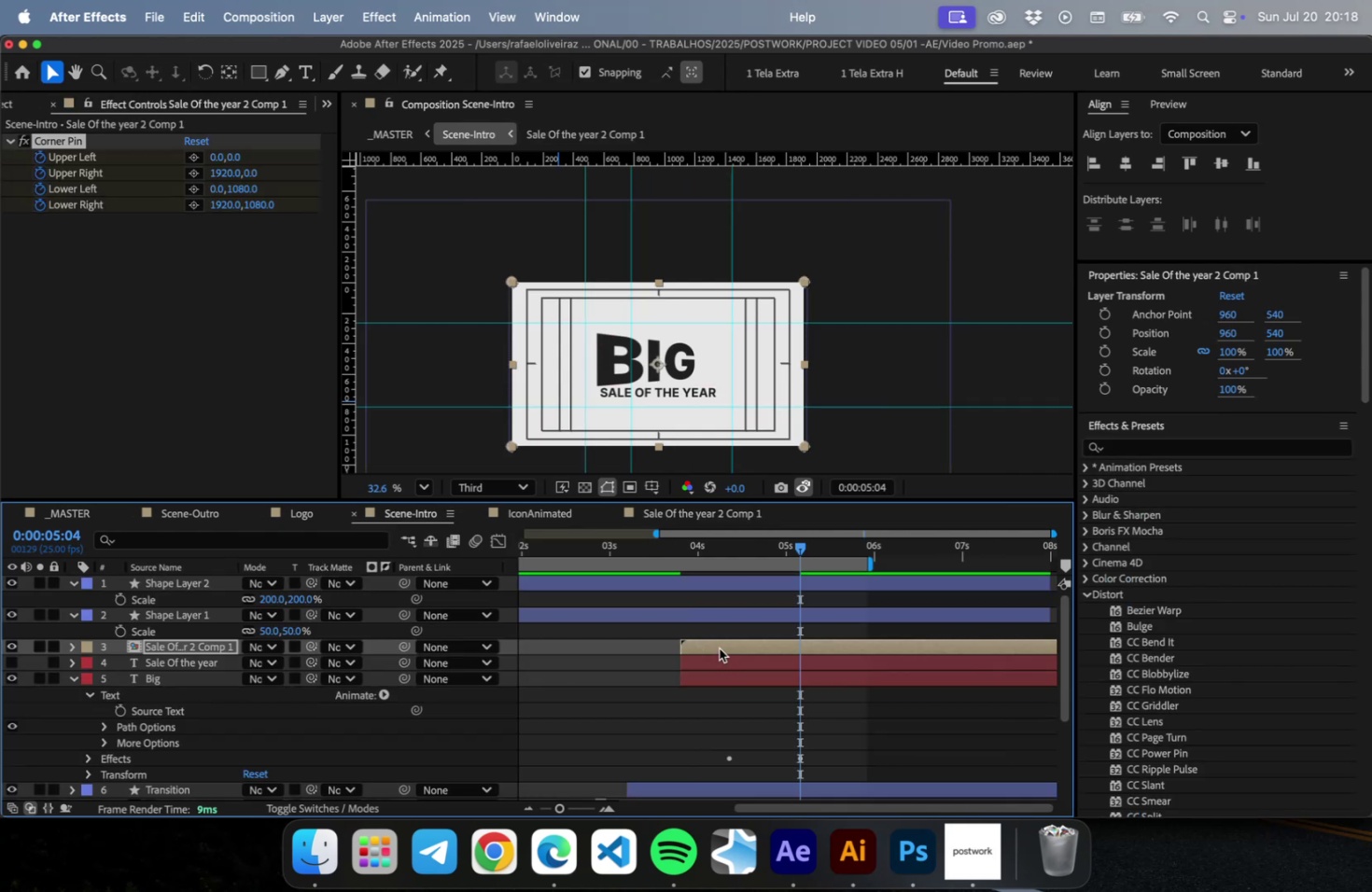 
key(Meta+V)
 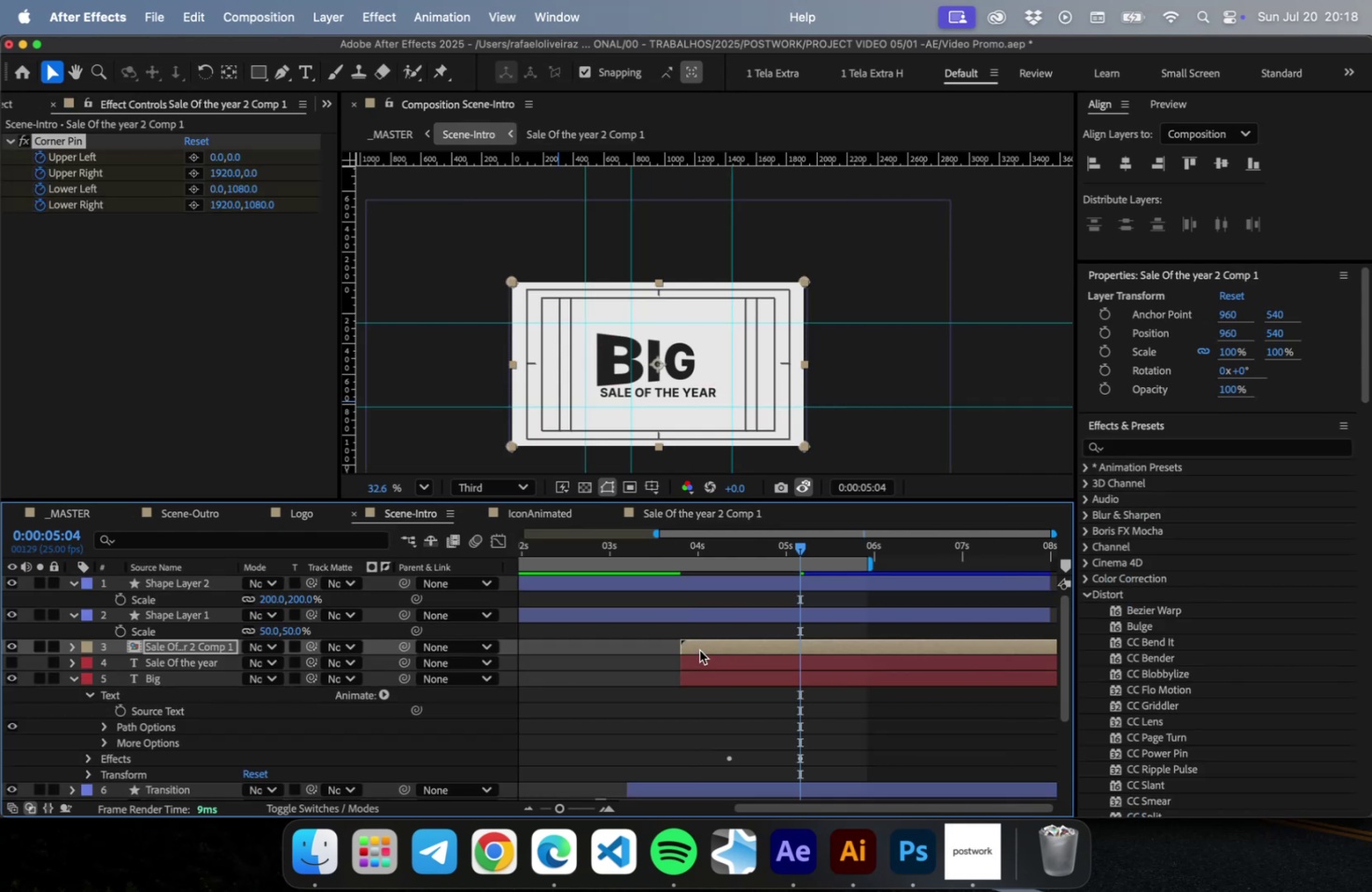 
key(U)
 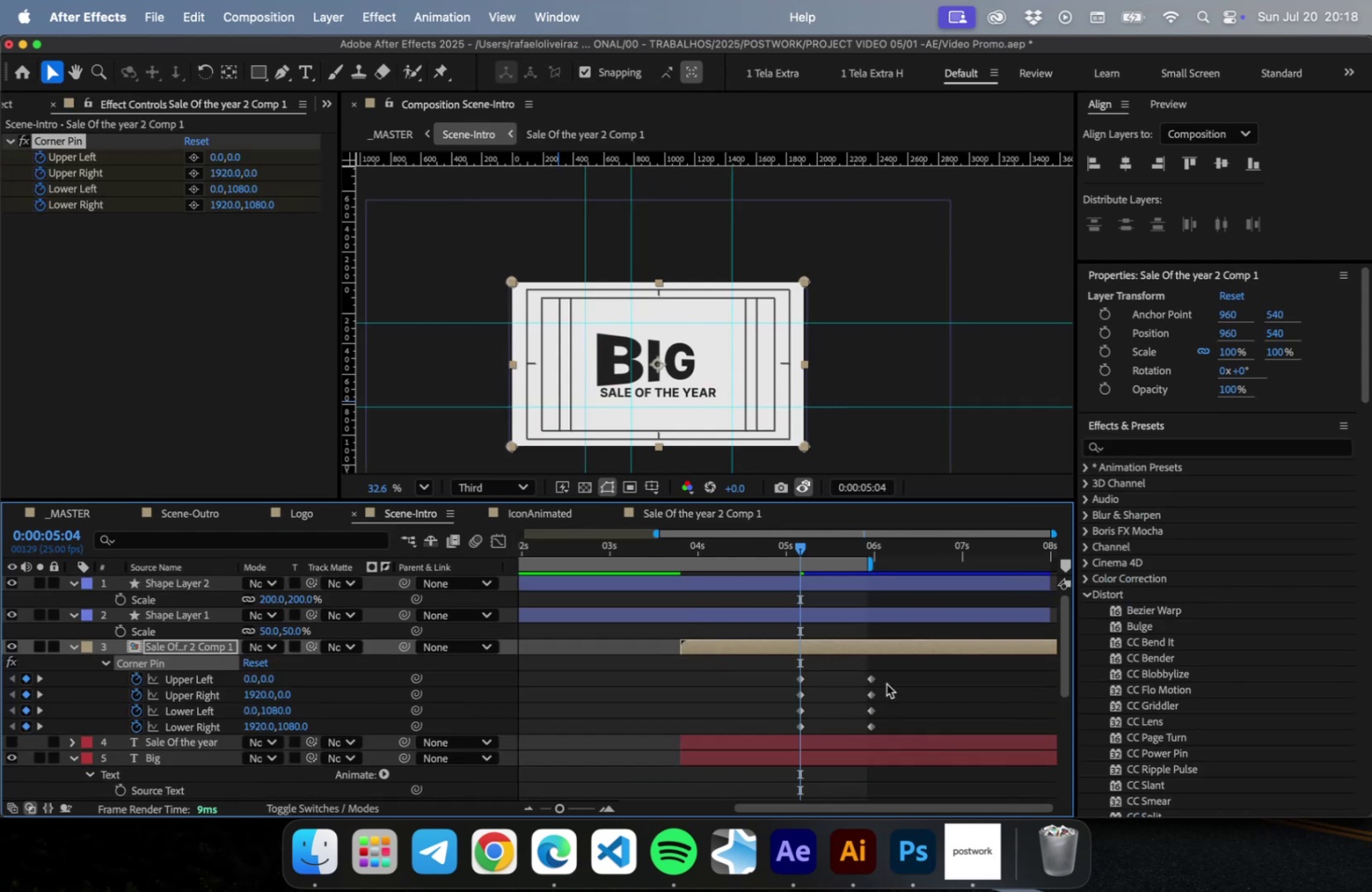 
left_click_drag(start_coordinate=[888, 674], to_coordinate=[783, 728])
 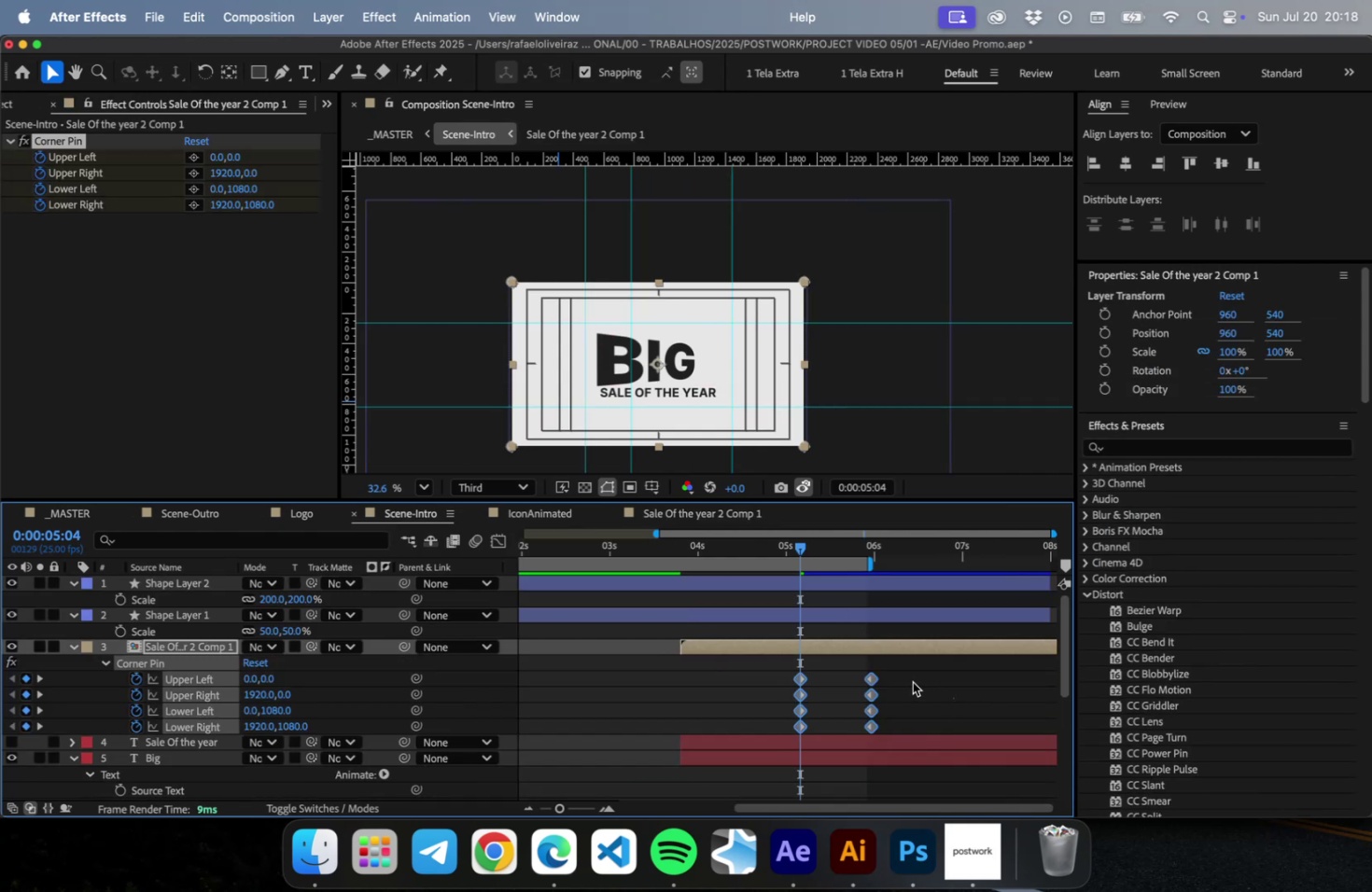 
left_click_drag(start_coordinate=[870, 676], to_coordinate=[800, 690])
 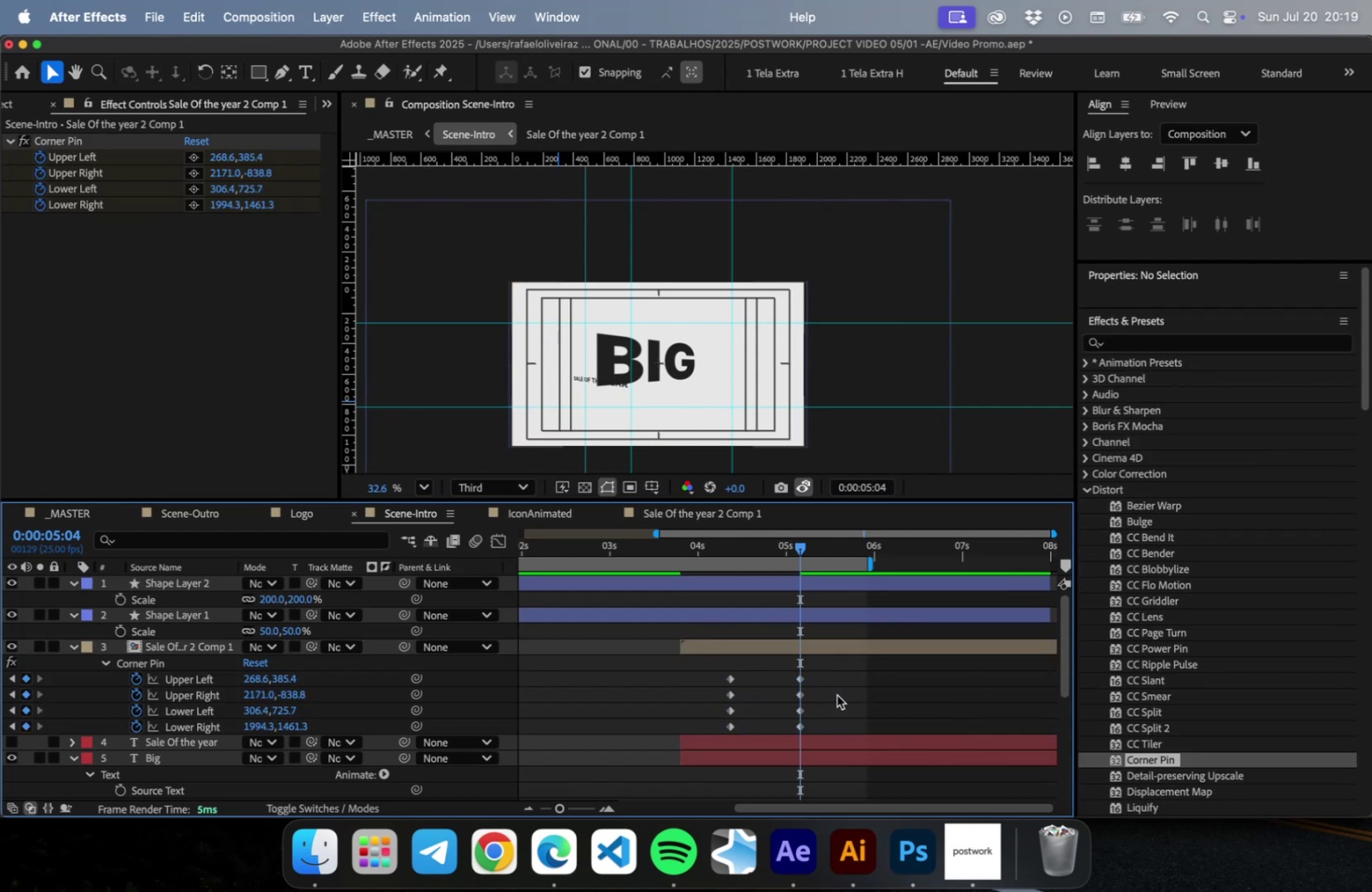 
left_click([836, 694])
 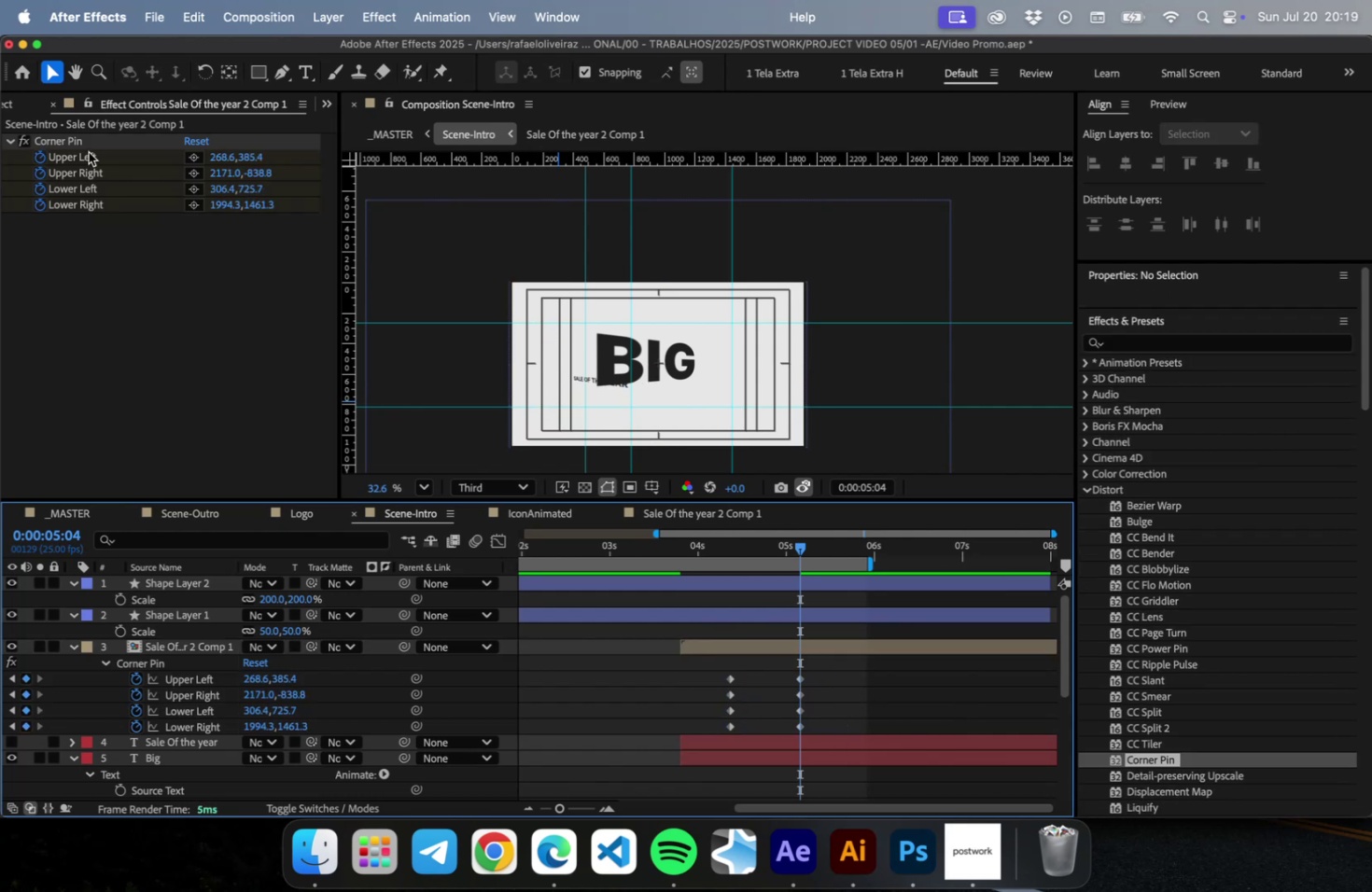 
left_click([72, 136])
 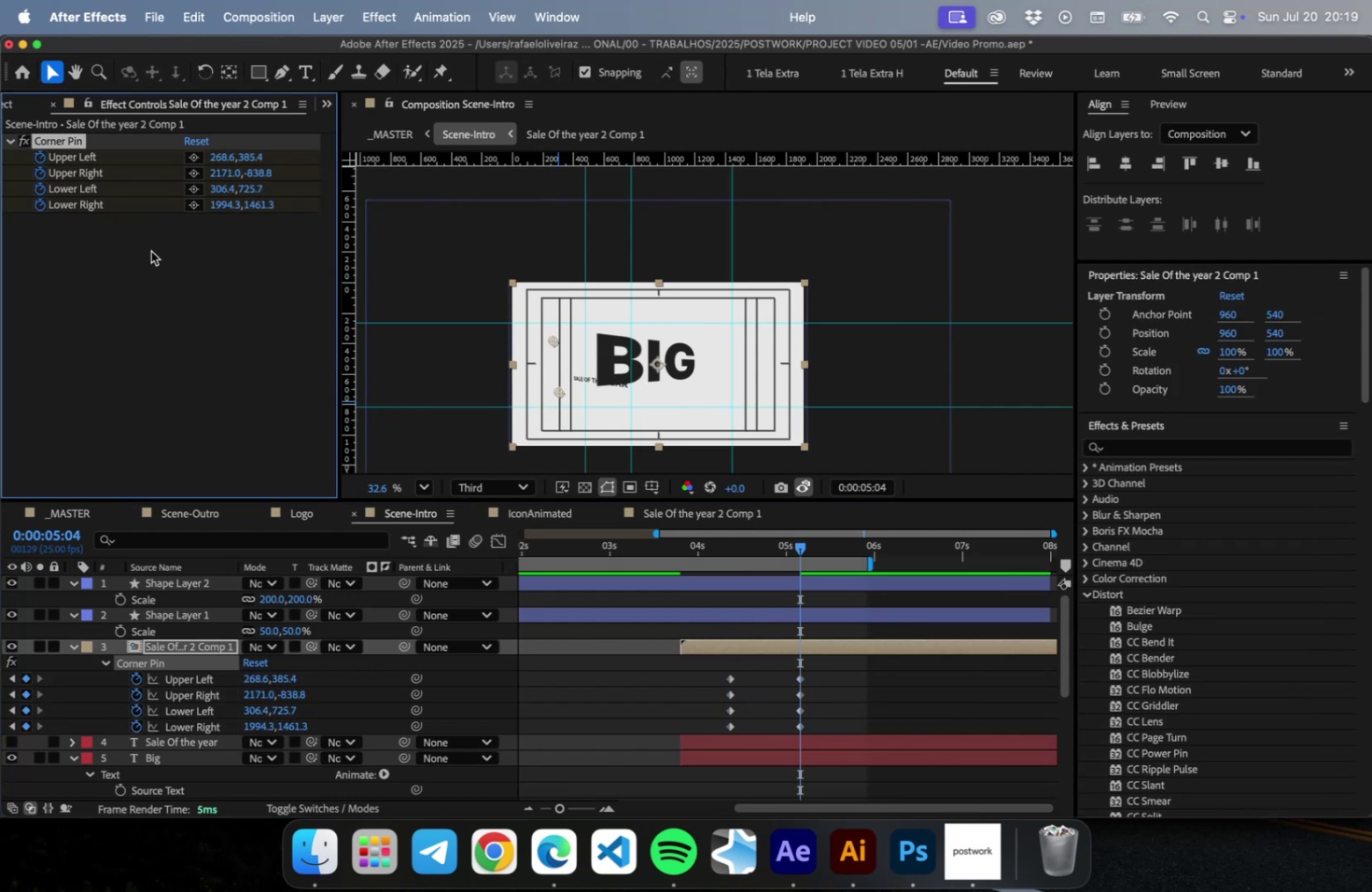 
scroll: coordinate [616, 328], scroll_direction: down, amount: 6.0
 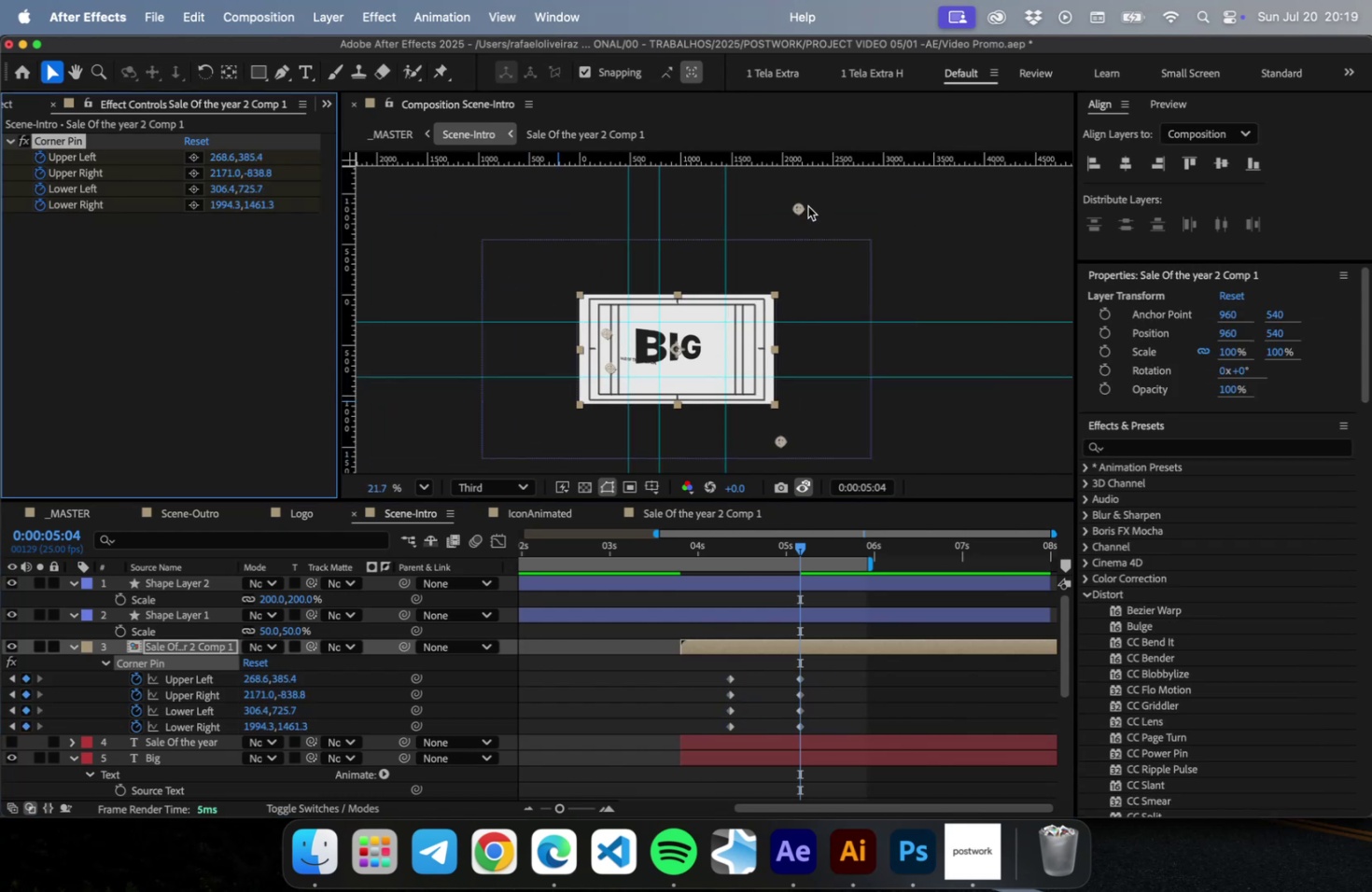 
left_click_drag(start_coordinate=[801, 205], to_coordinate=[968, 210])
 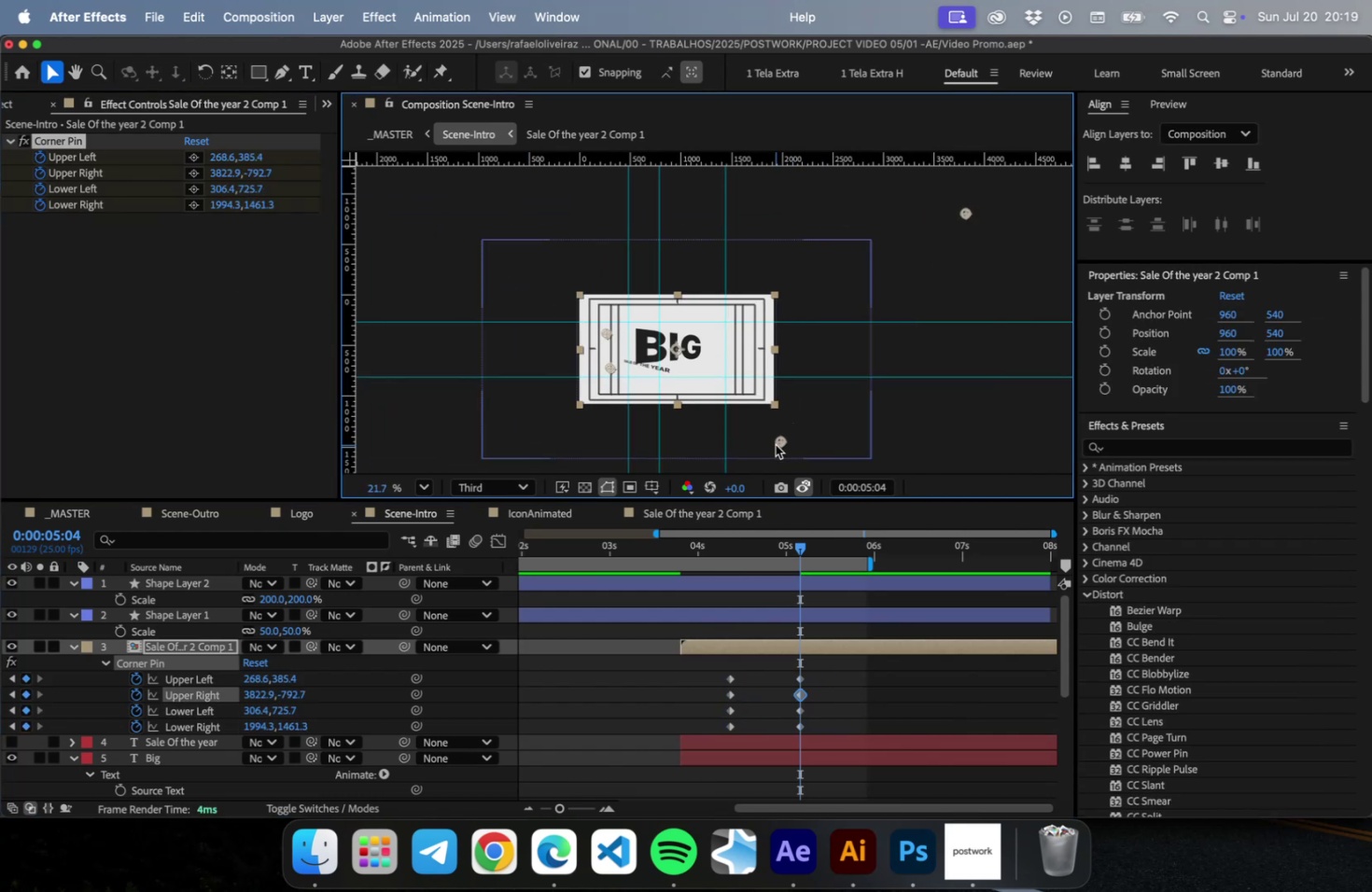 
left_click_drag(start_coordinate=[775, 444], to_coordinate=[993, 477])
 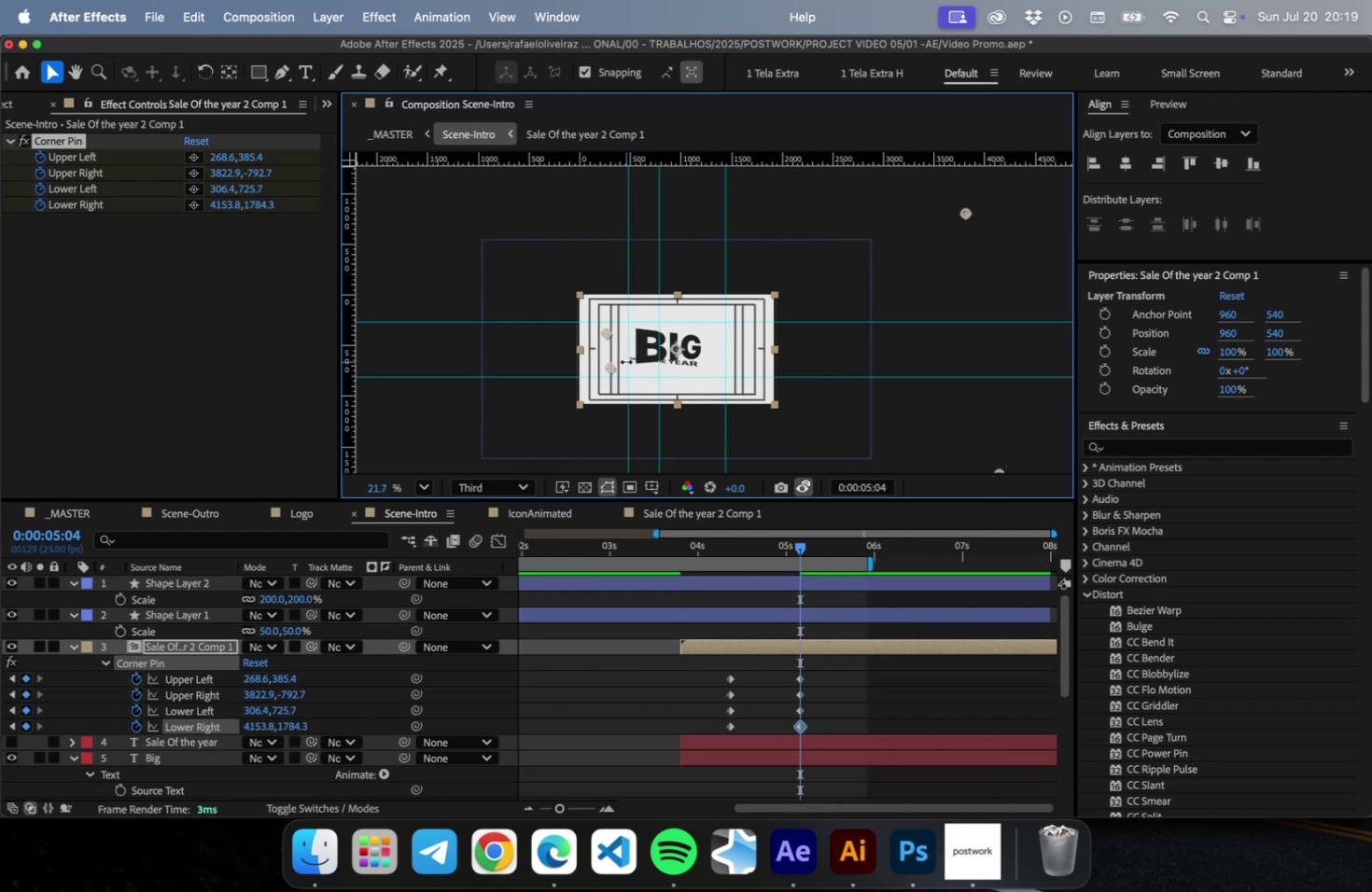 
scroll: coordinate [618, 370], scroll_direction: up, amount: 10.0
 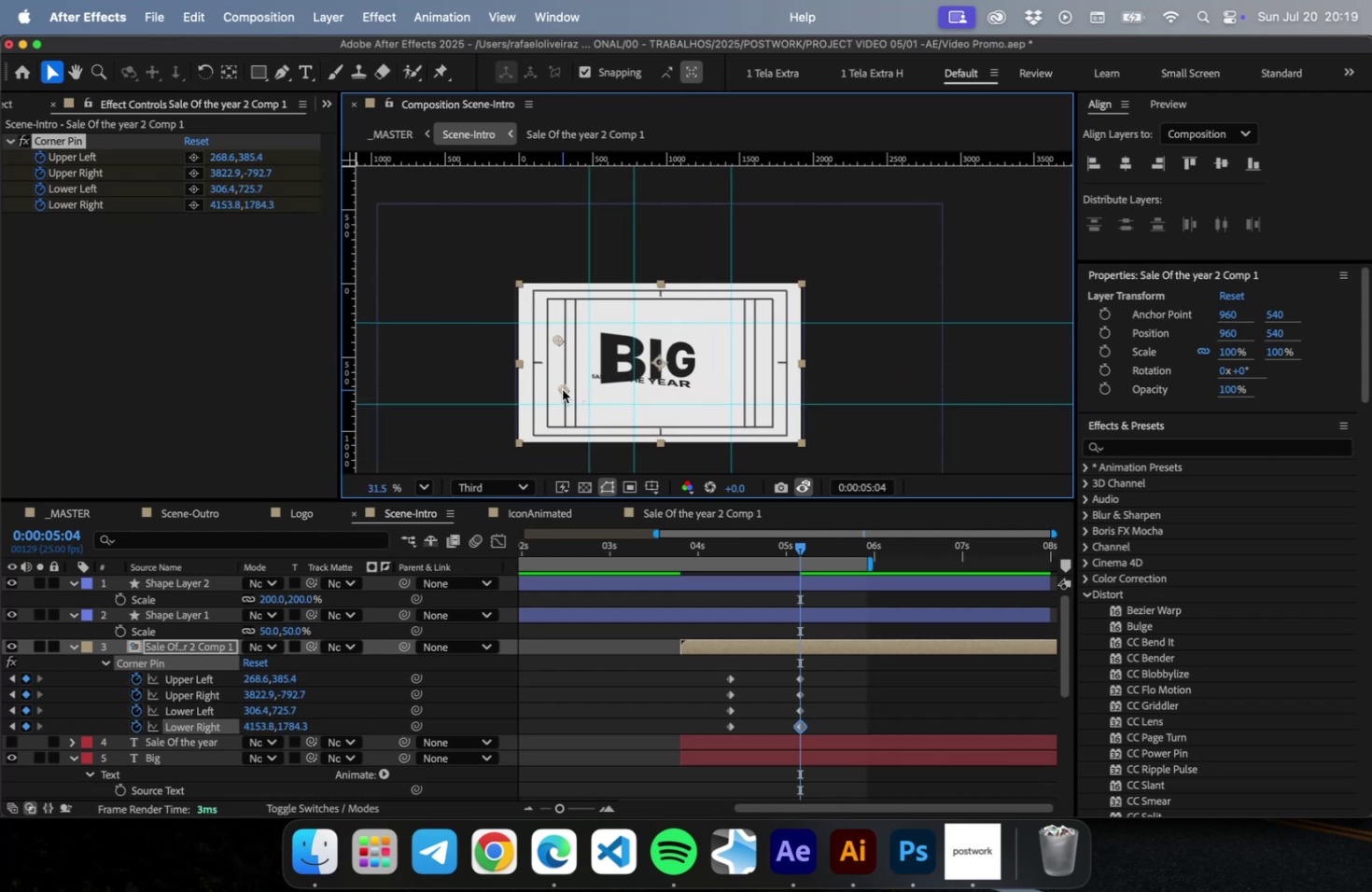 
left_click_drag(start_coordinate=[562, 389], to_coordinate=[570, 423])
 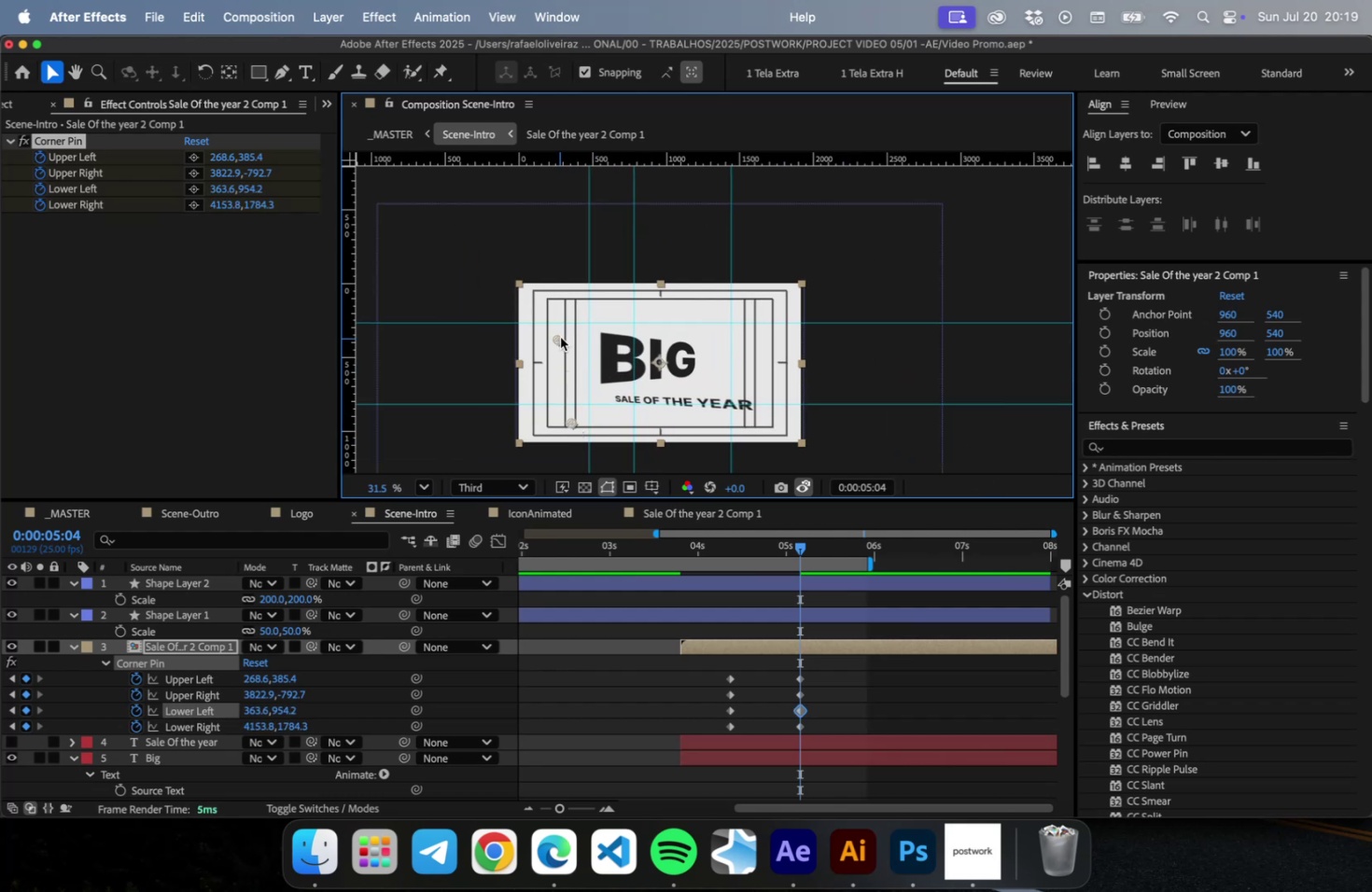 
left_click_drag(start_coordinate=[559, 338], to_coordinate=[575, 303])
 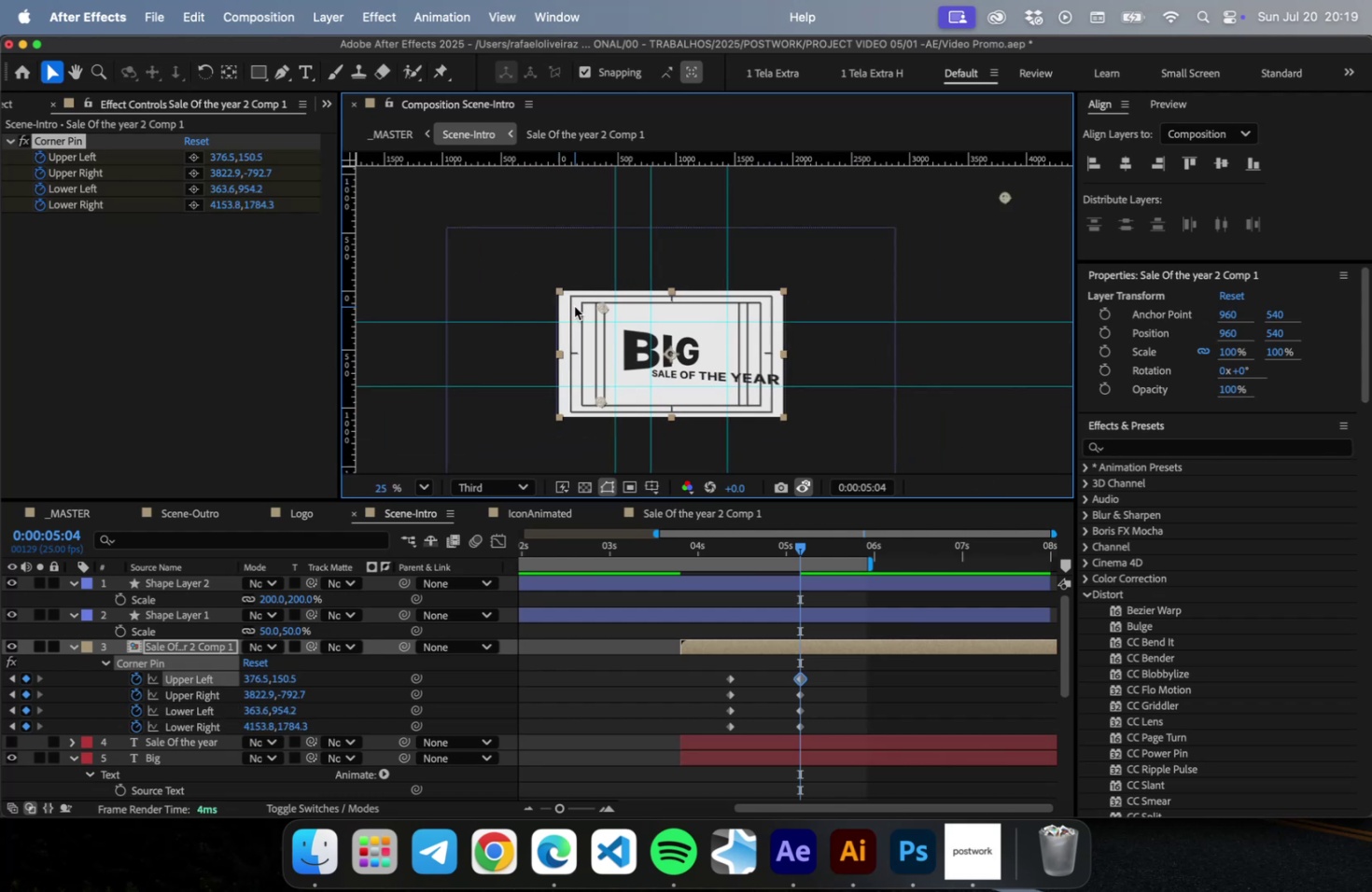 
scroll: coordinate [918, 303], scroll_direction: down, amount: 14.0
 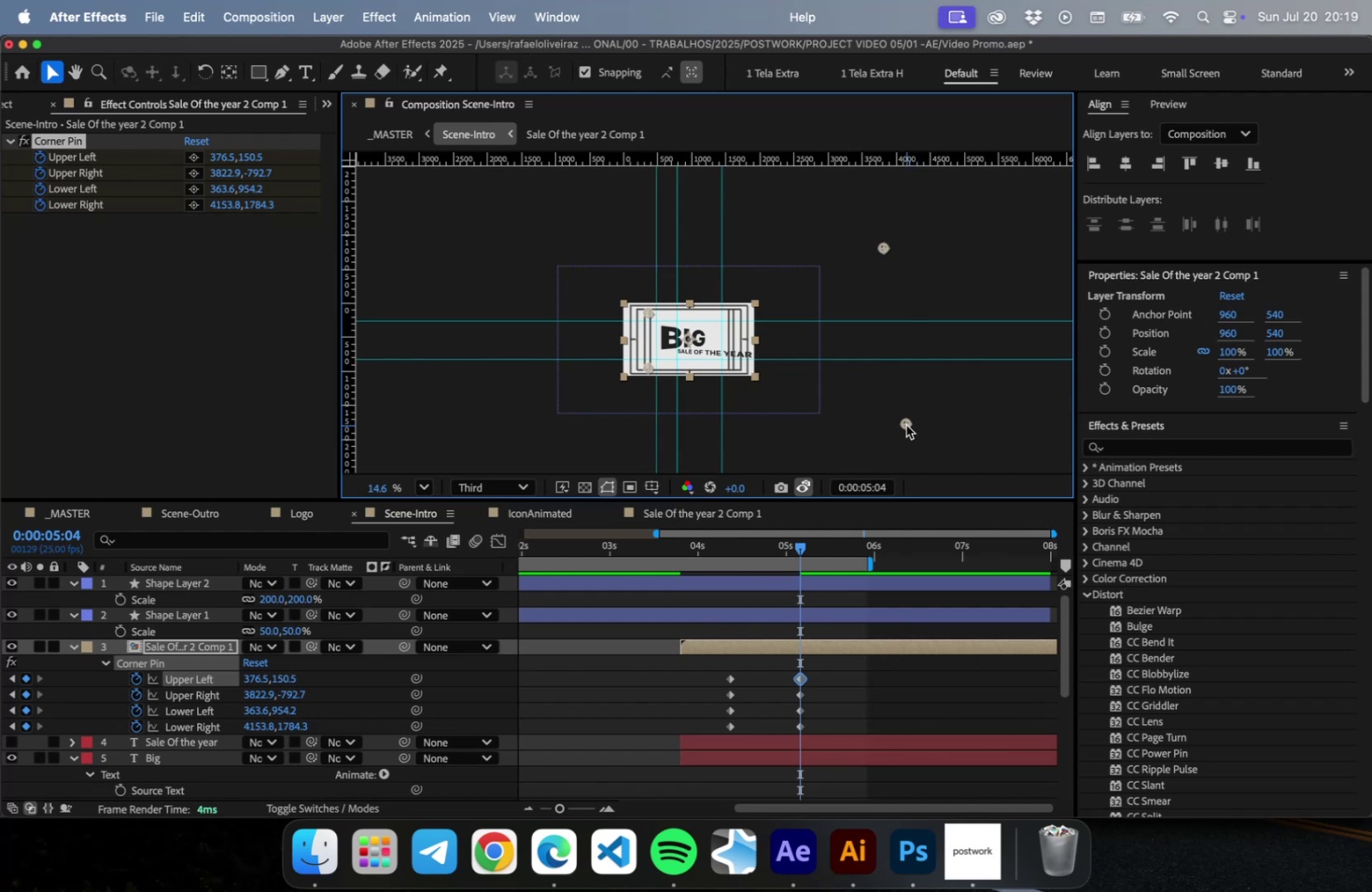 
left_click_drag(start_coordinate=[904, 424], to_coordinate=[814, 406])
 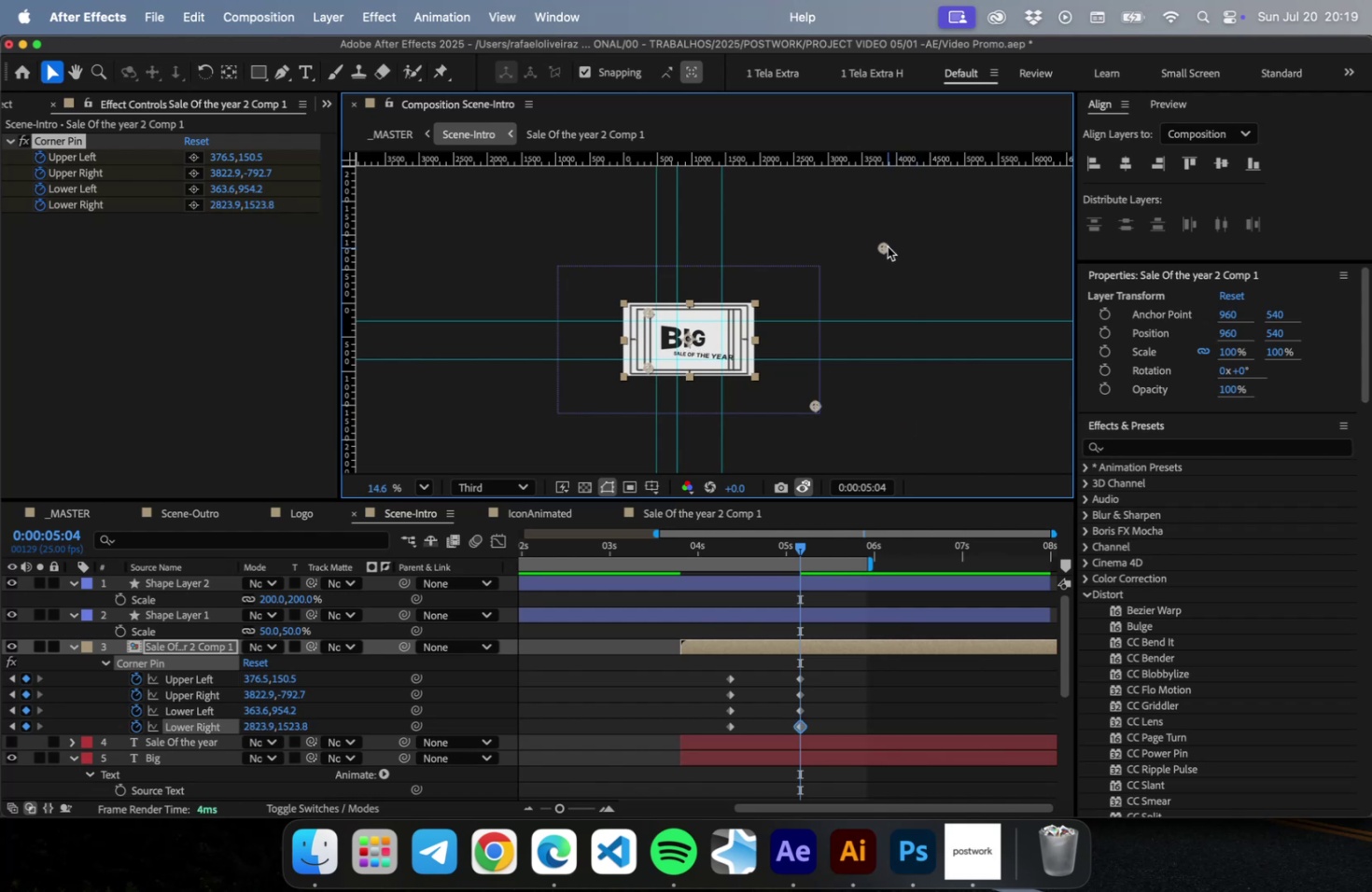 
left_click_drag(start_coordinate=[886, 246], to_coordinate=[811, 263])
 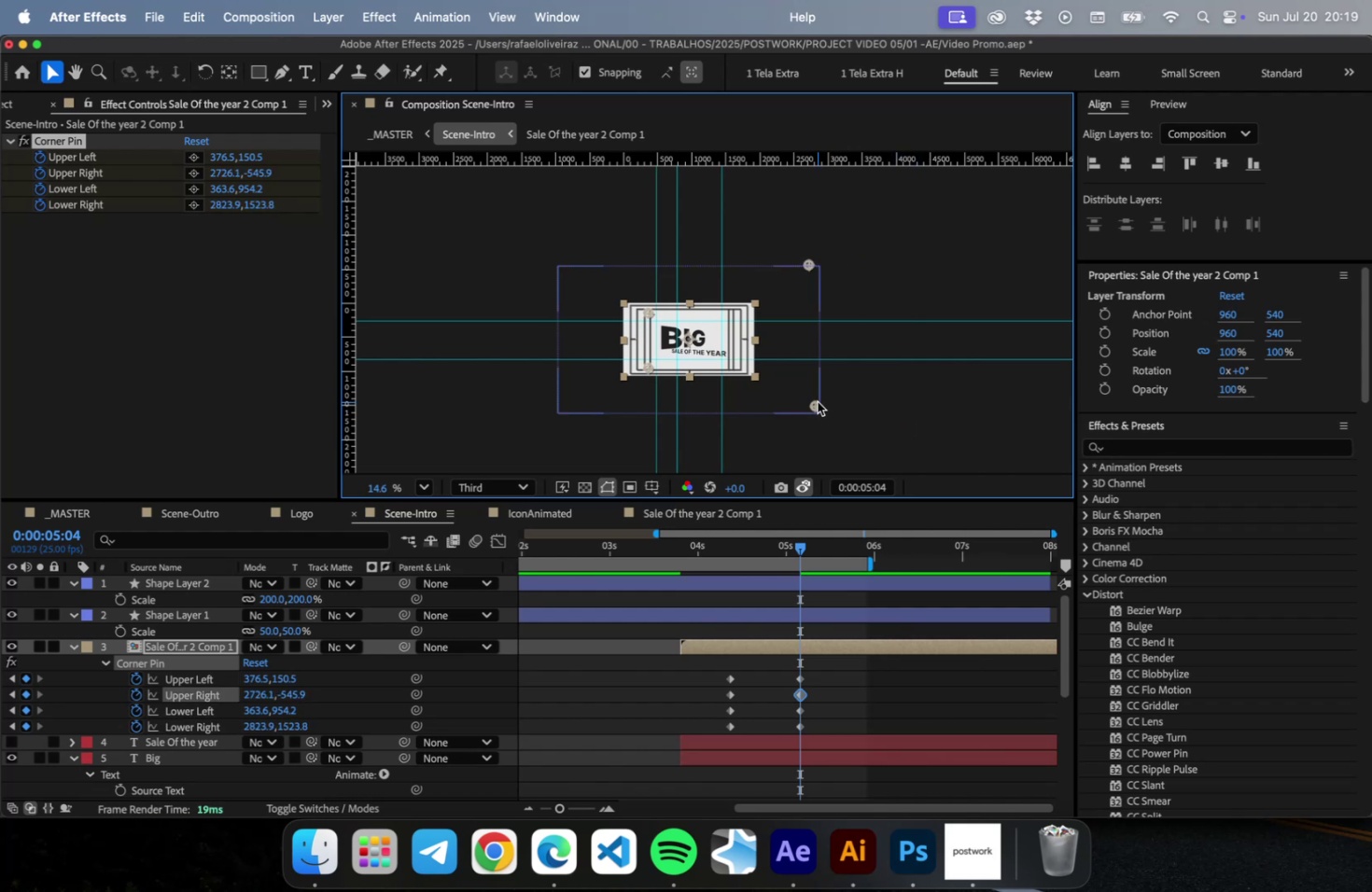 
left_click_drag(start_coordinate=[817, 401], to_coordinate=[786, 404])
 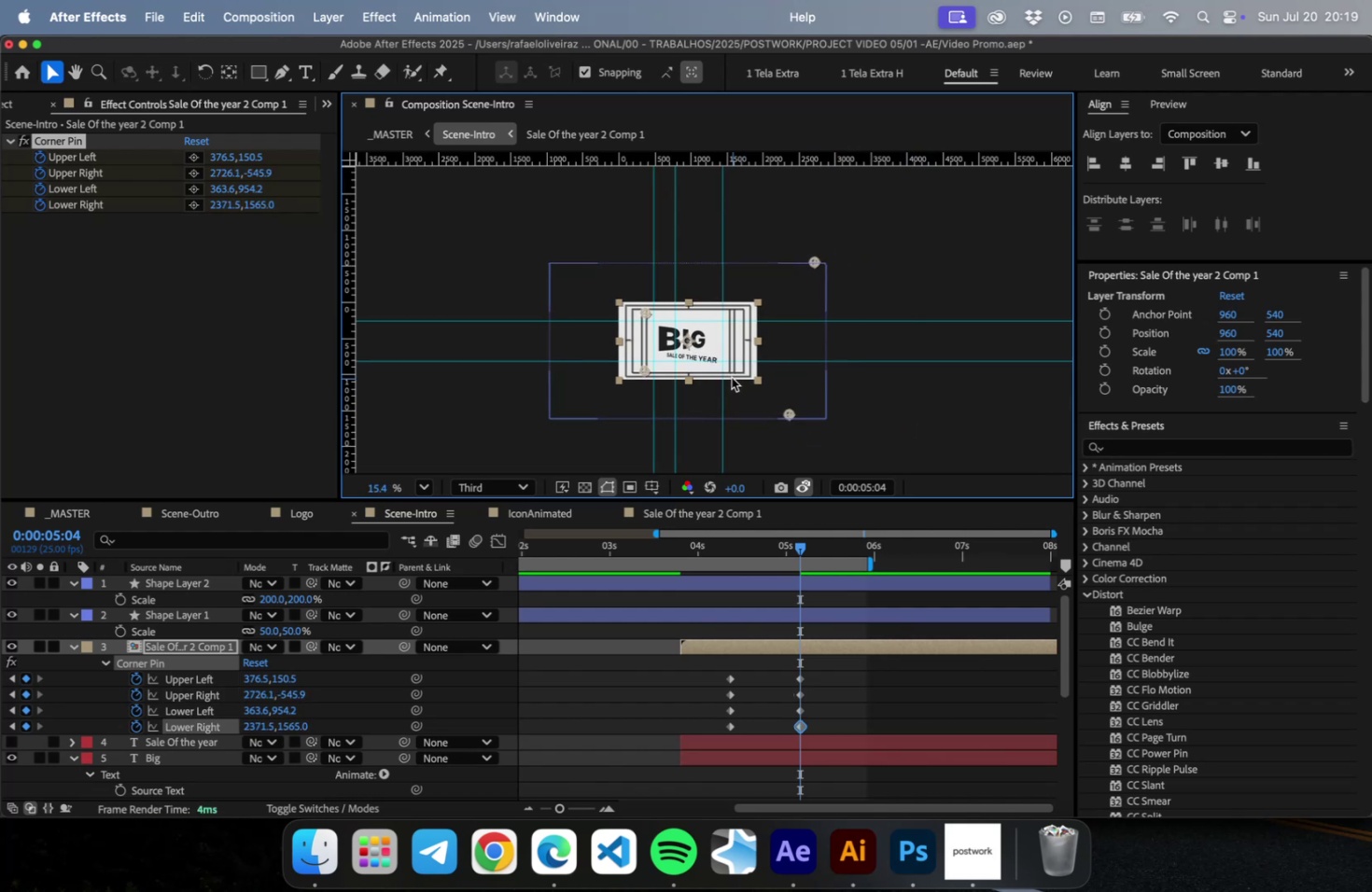 
scroll: coordinate [709, 387], scroll_direction: up, amount: 20.0
 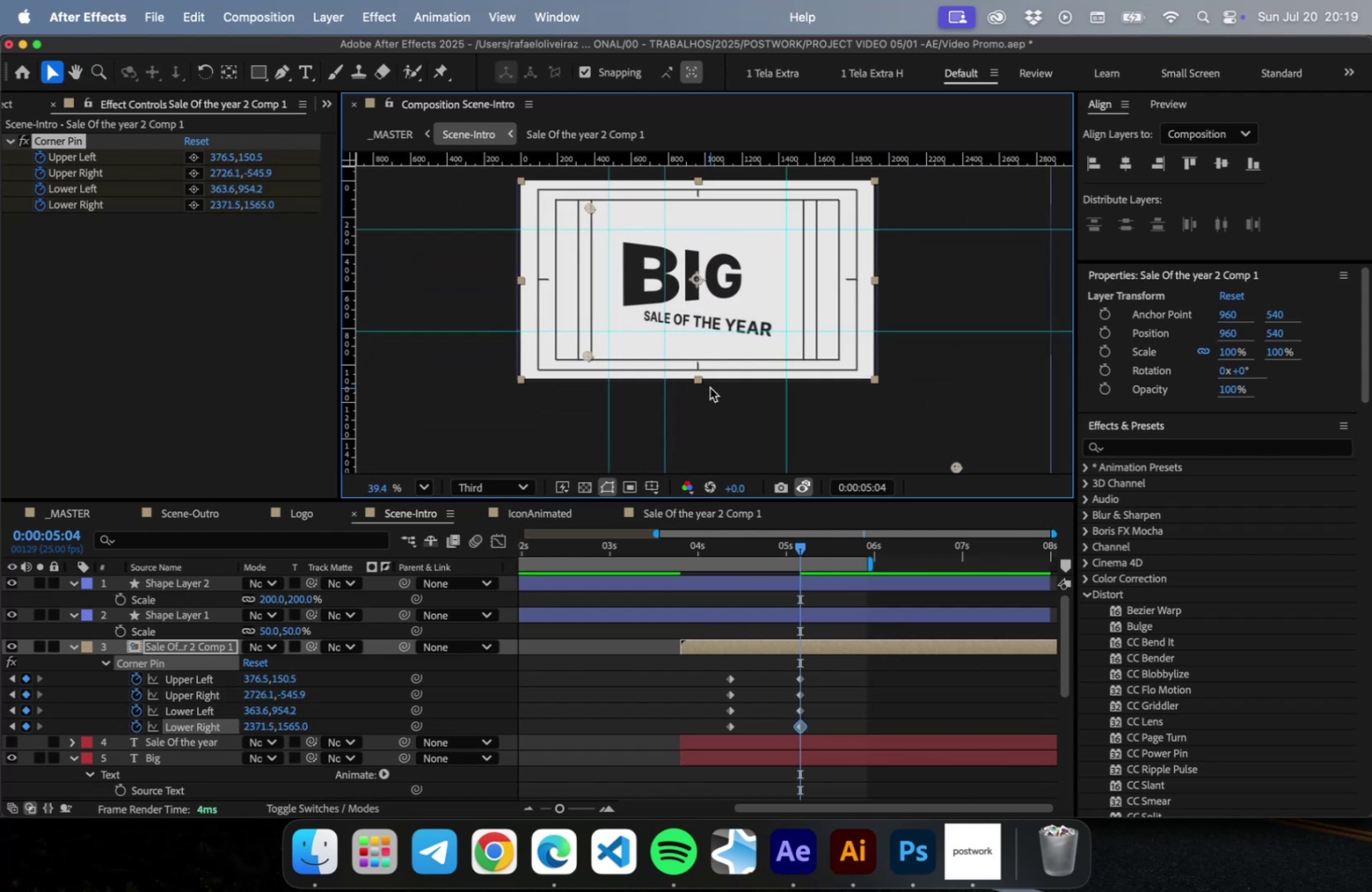 
scroll: coordinate [709, 392], scroll_direction: down, amount: 5.0
 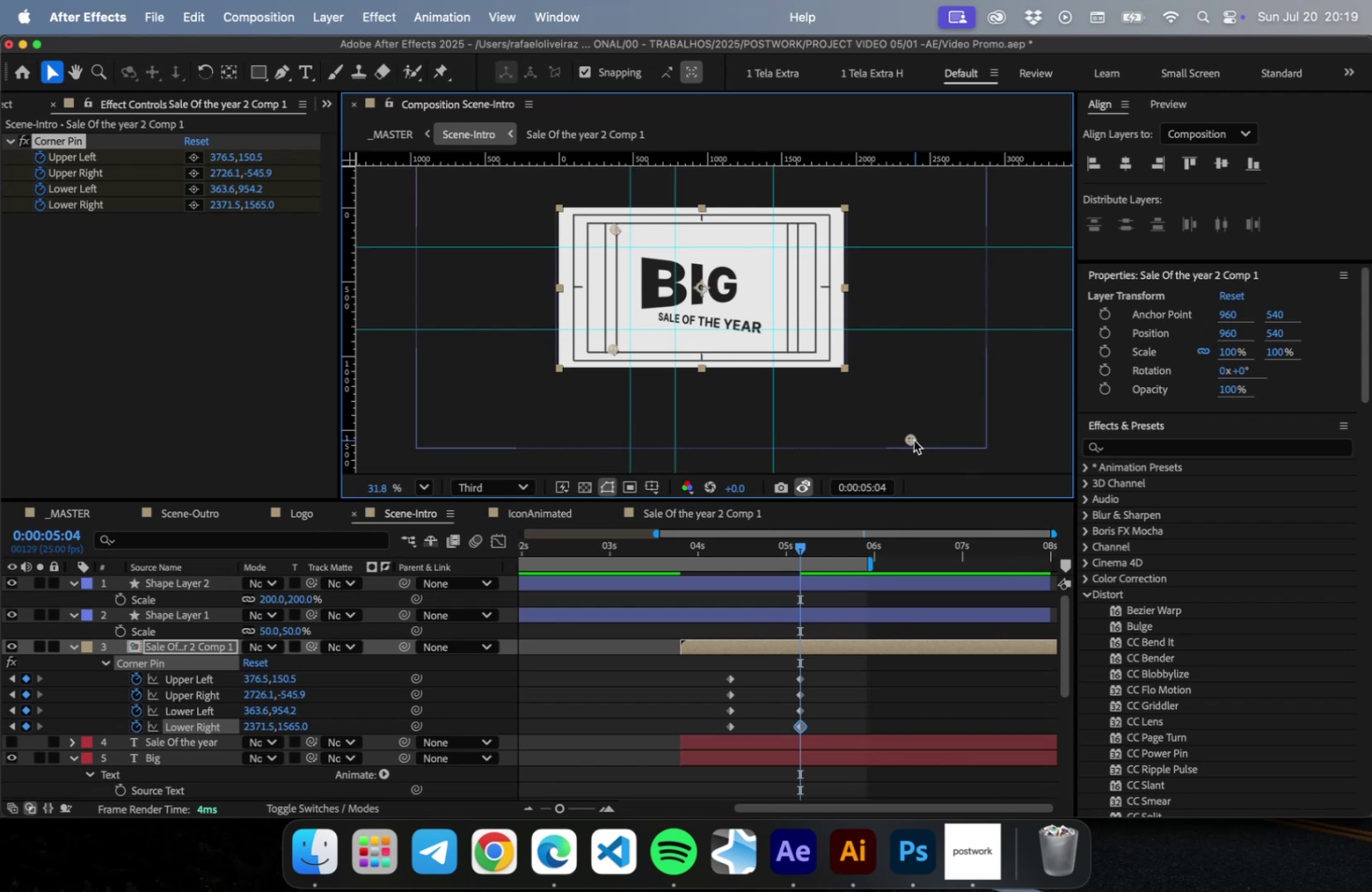 
left_click_drag(start_coordinate=[912, 440], to_coordinate=[895, 421])
 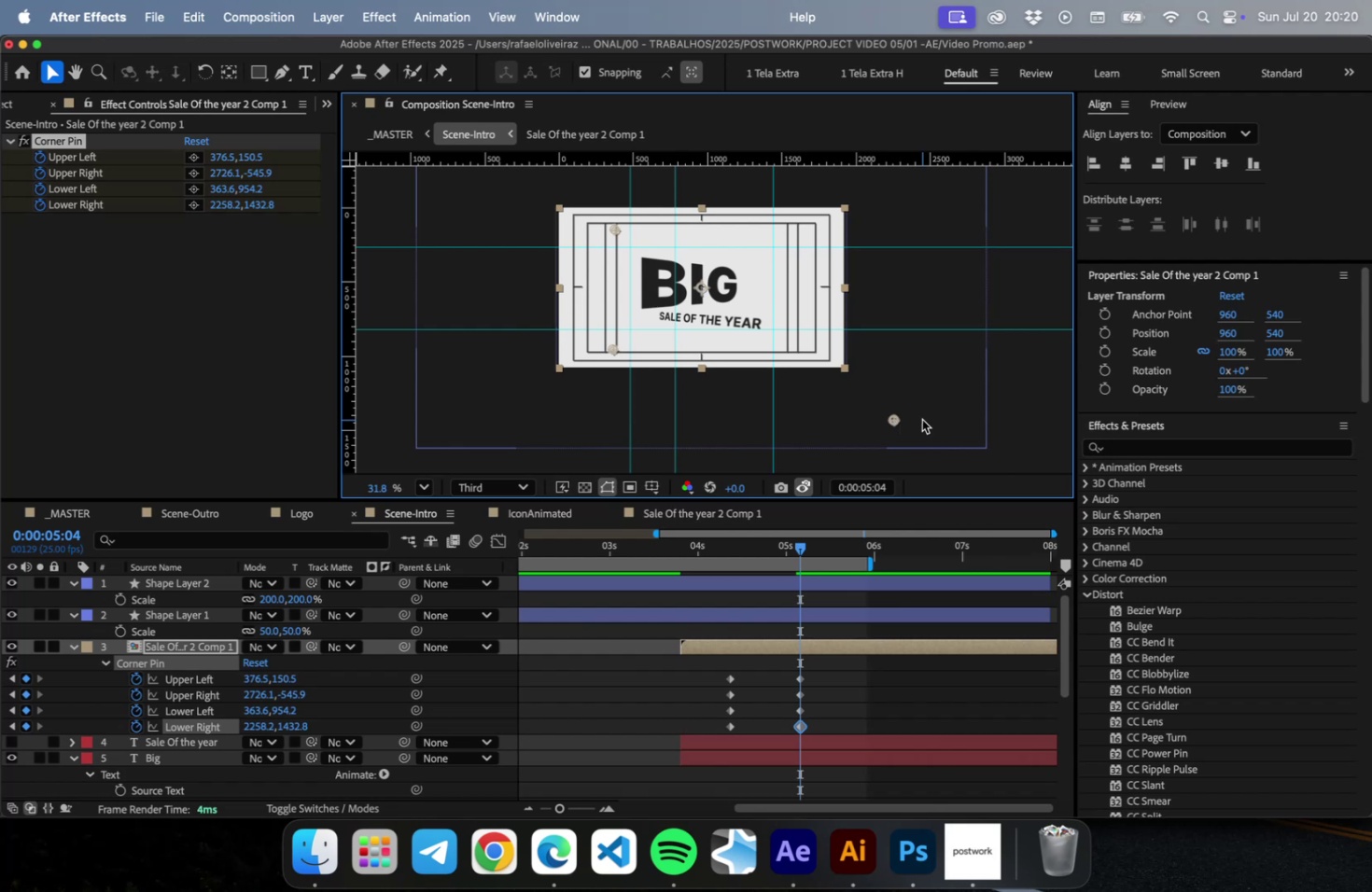 
wait(80.95)
 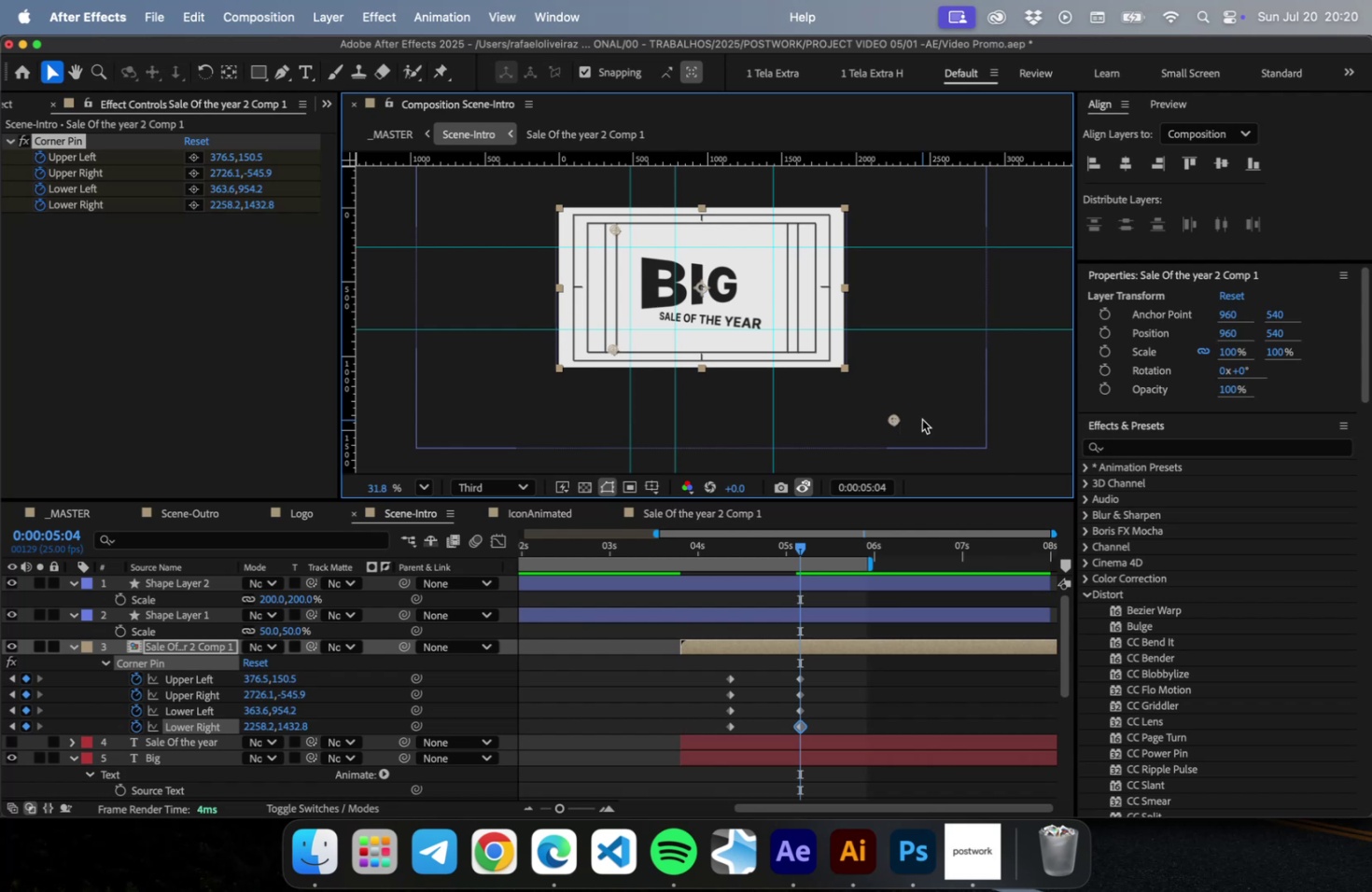 
scroll: coordinate [1233, 683], scroll_direction: down, amount: 6.0
 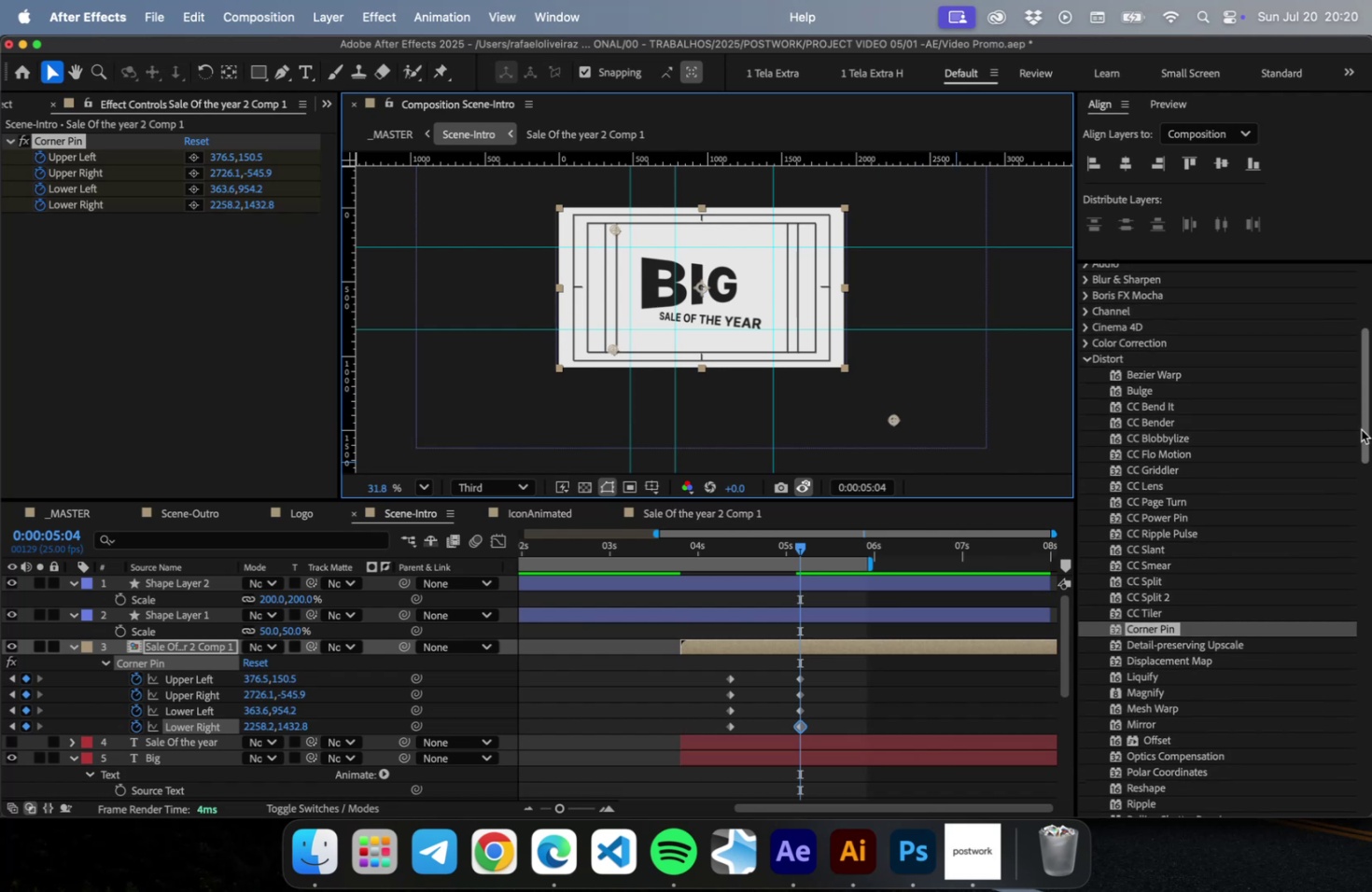 
left_click_drag(start_coordinate=[1361, 429], to_coordinate=[1359, 441])
 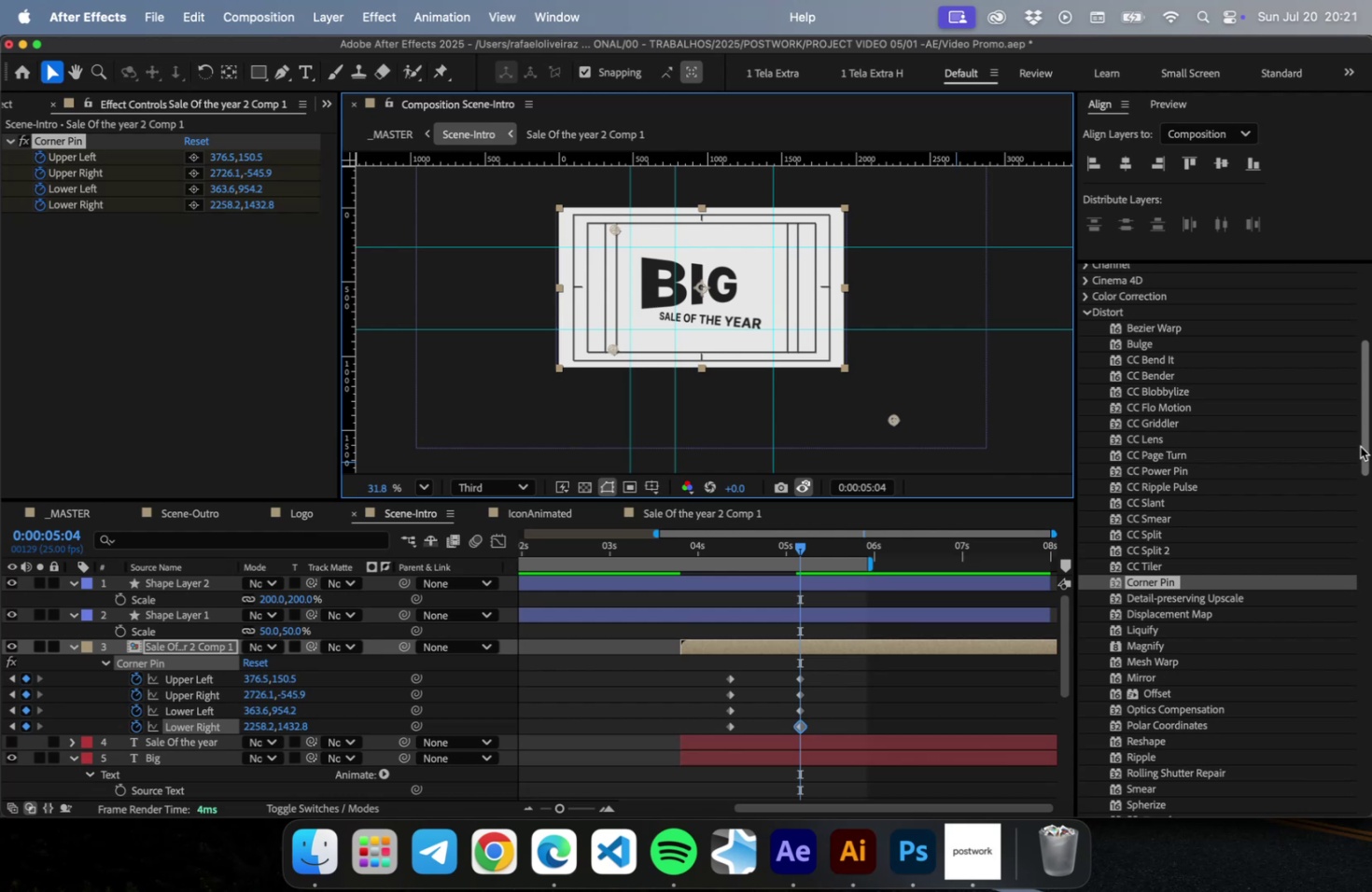 
left_click_drag(start_coordinate=[1361, 443], to_coordinate=[1358, 465])
 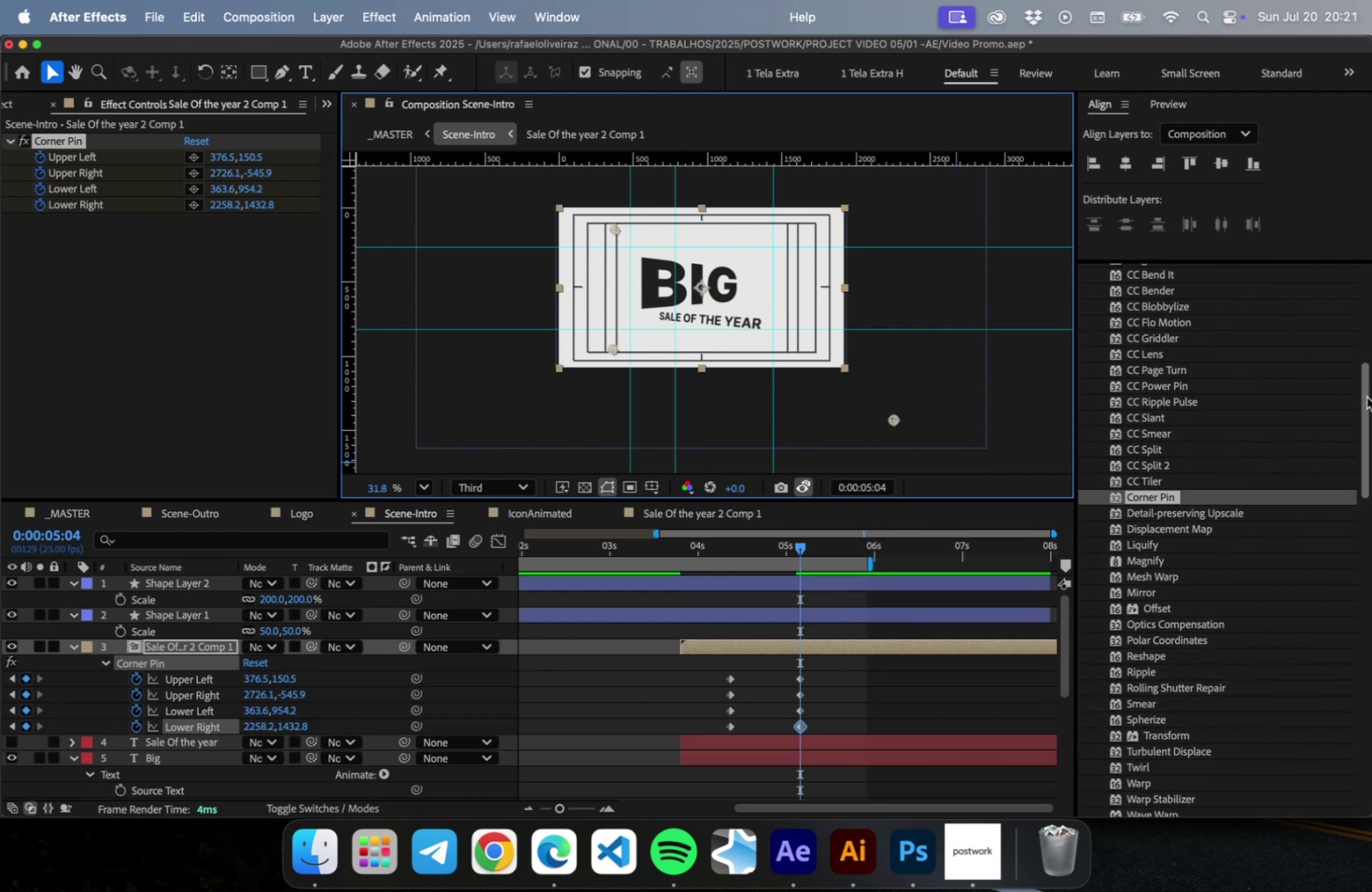 
left_click_drag(start_coordinate=[1365, 397], to_coordinate=[1361, 431])
 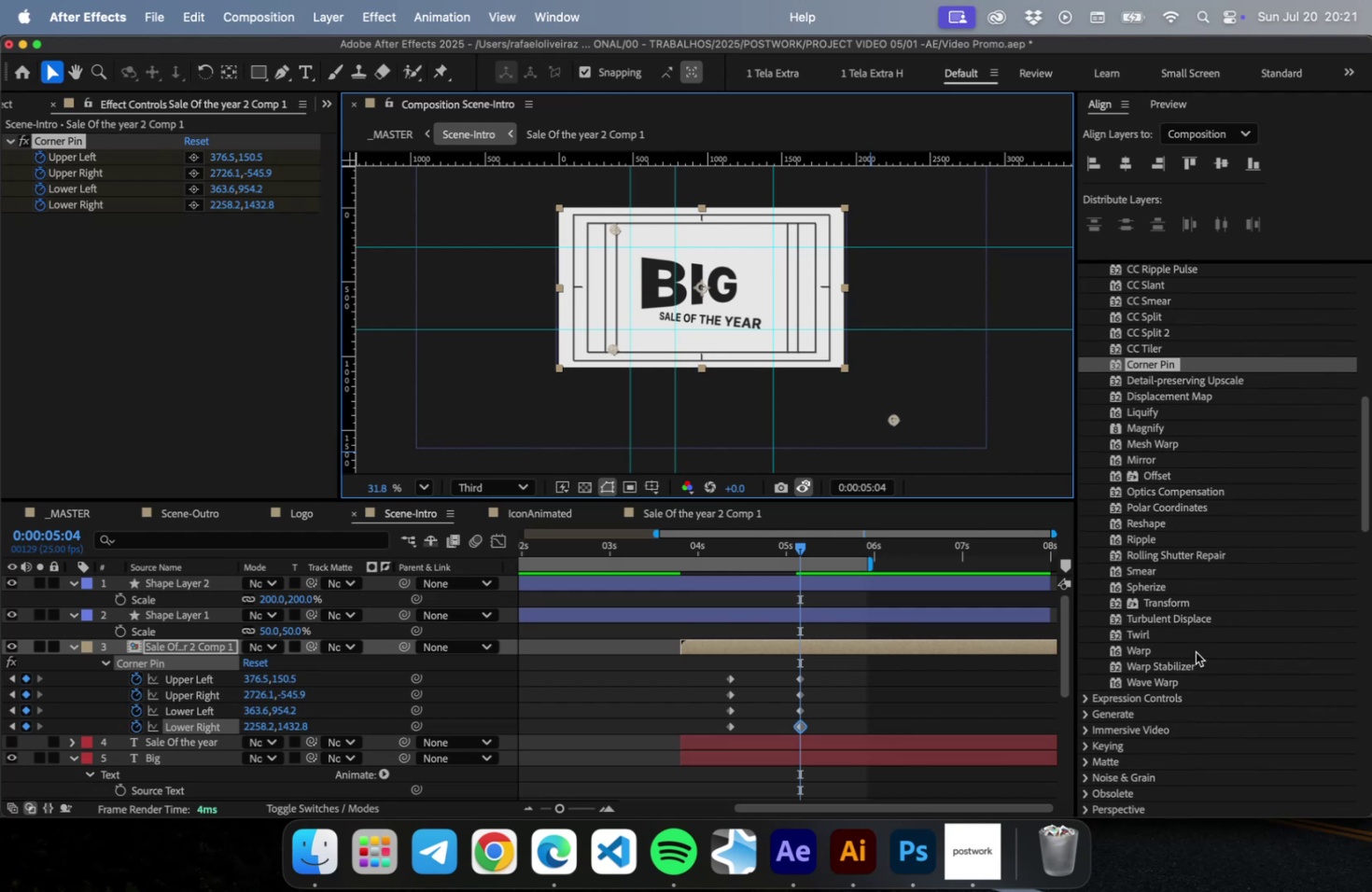 
wait(7.17)
 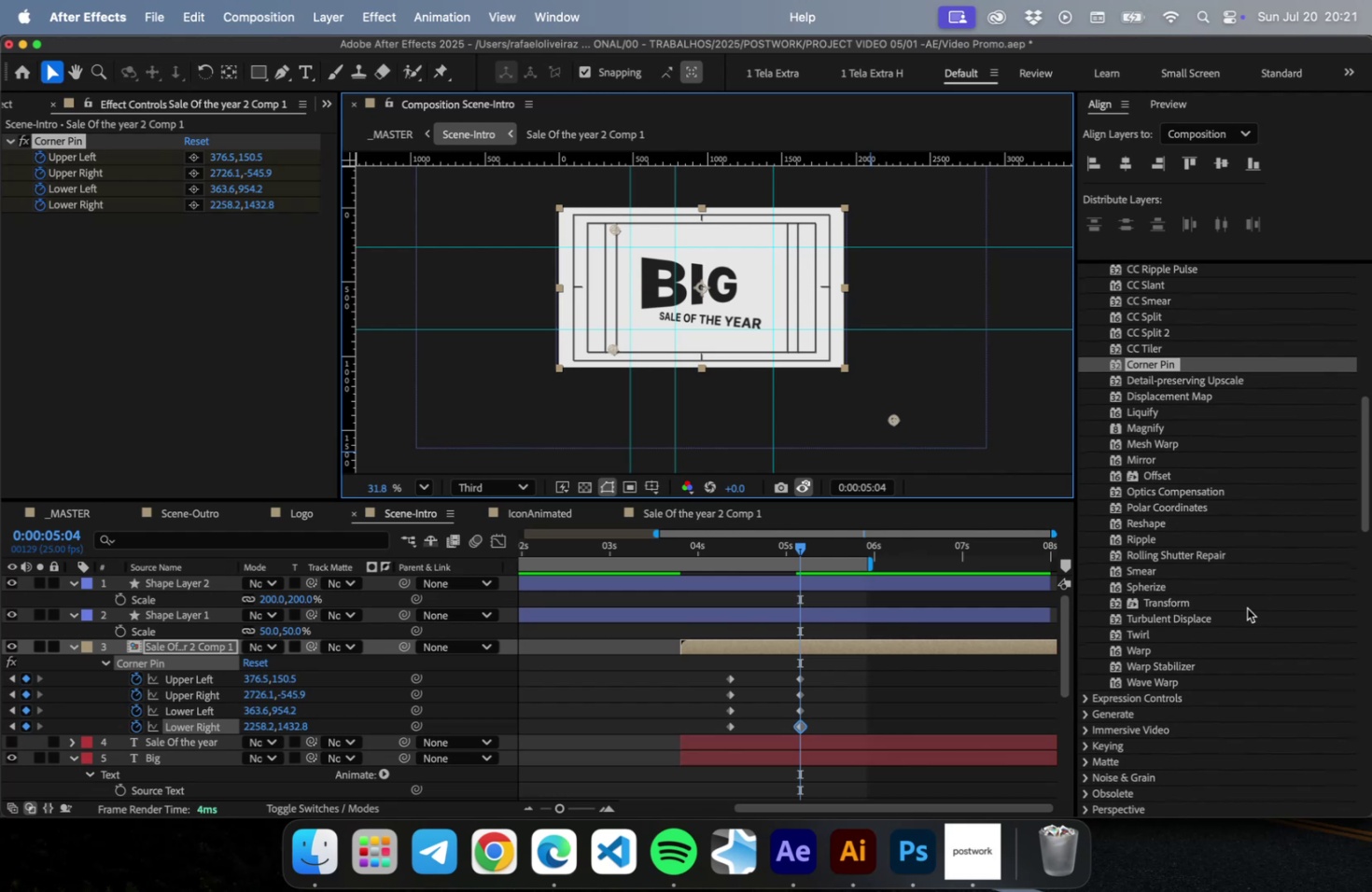 
left_click([1183, 397])
 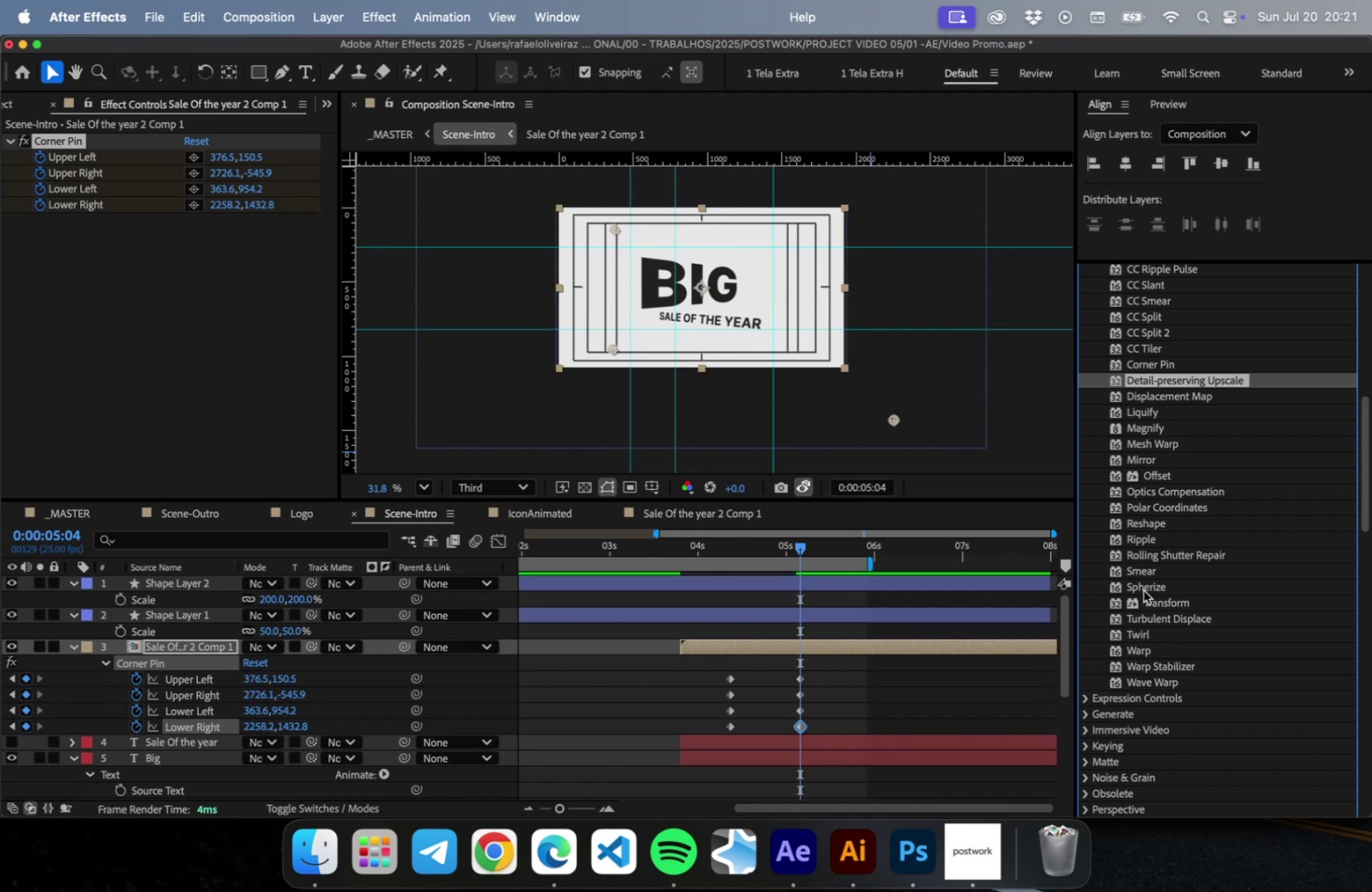 
wait(6.38)
 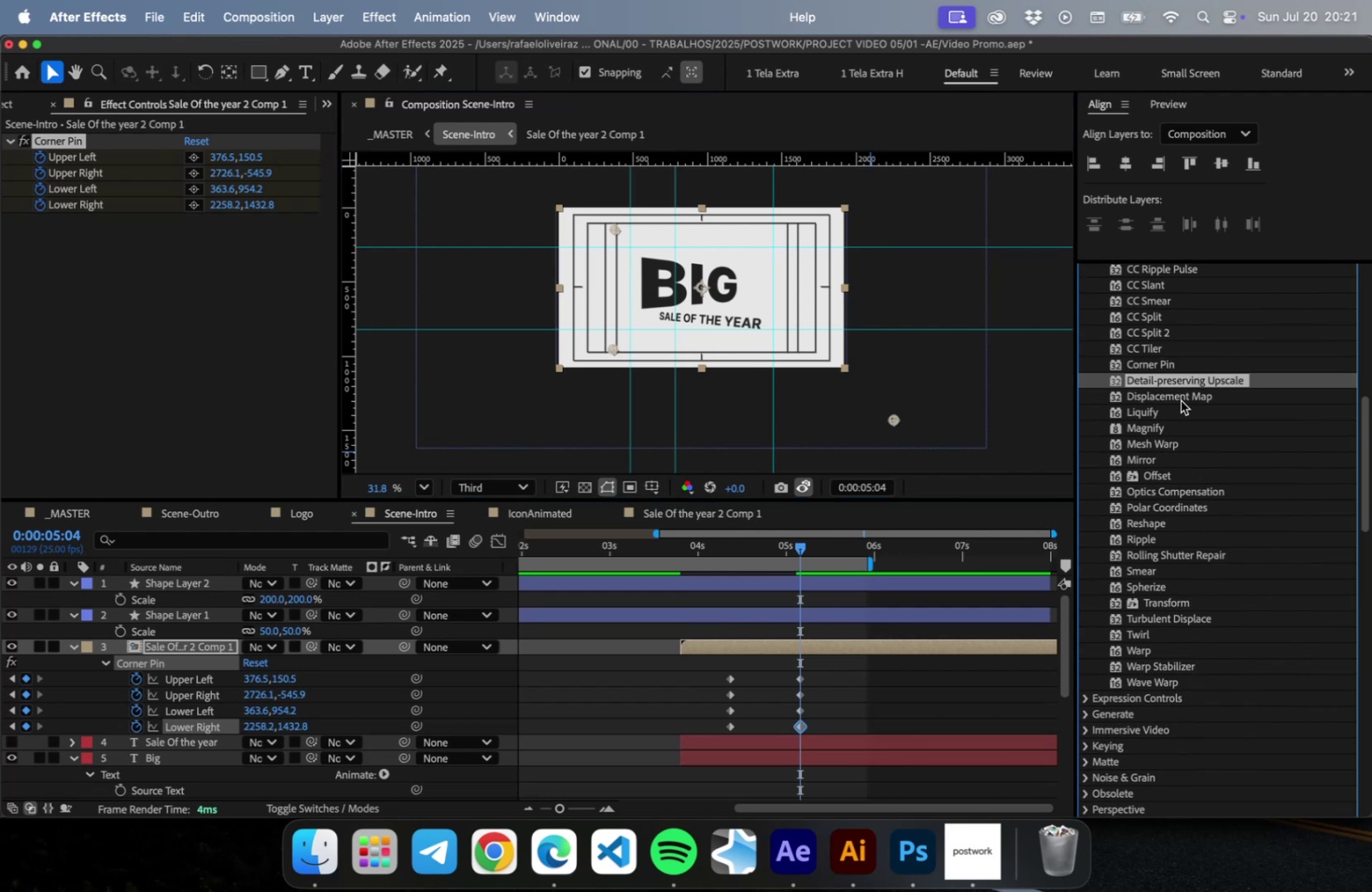 
scroll: coordinate [1134, 706], scroll_direction: down, amount: 6.0
 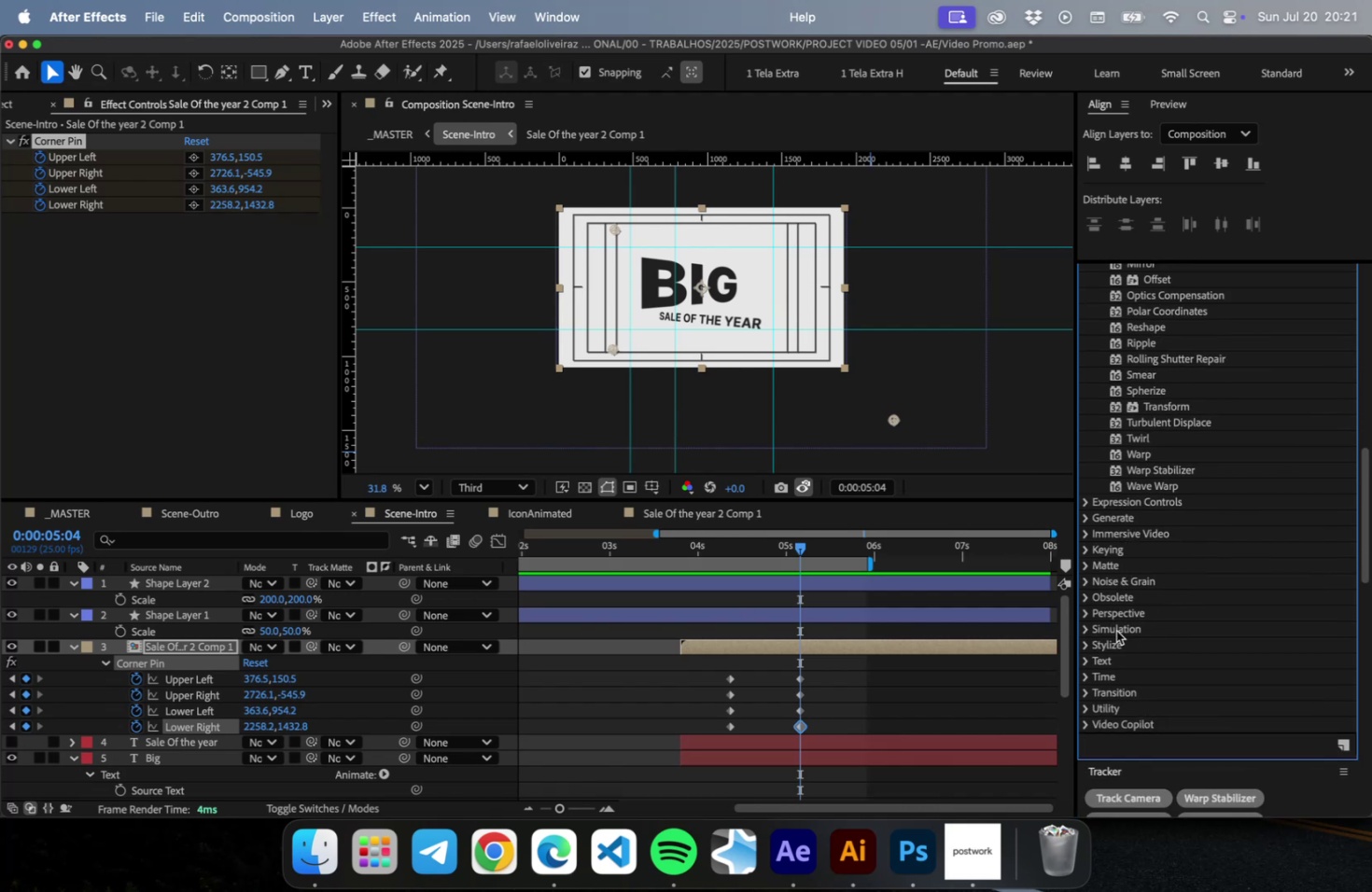 
wait(5.12)
 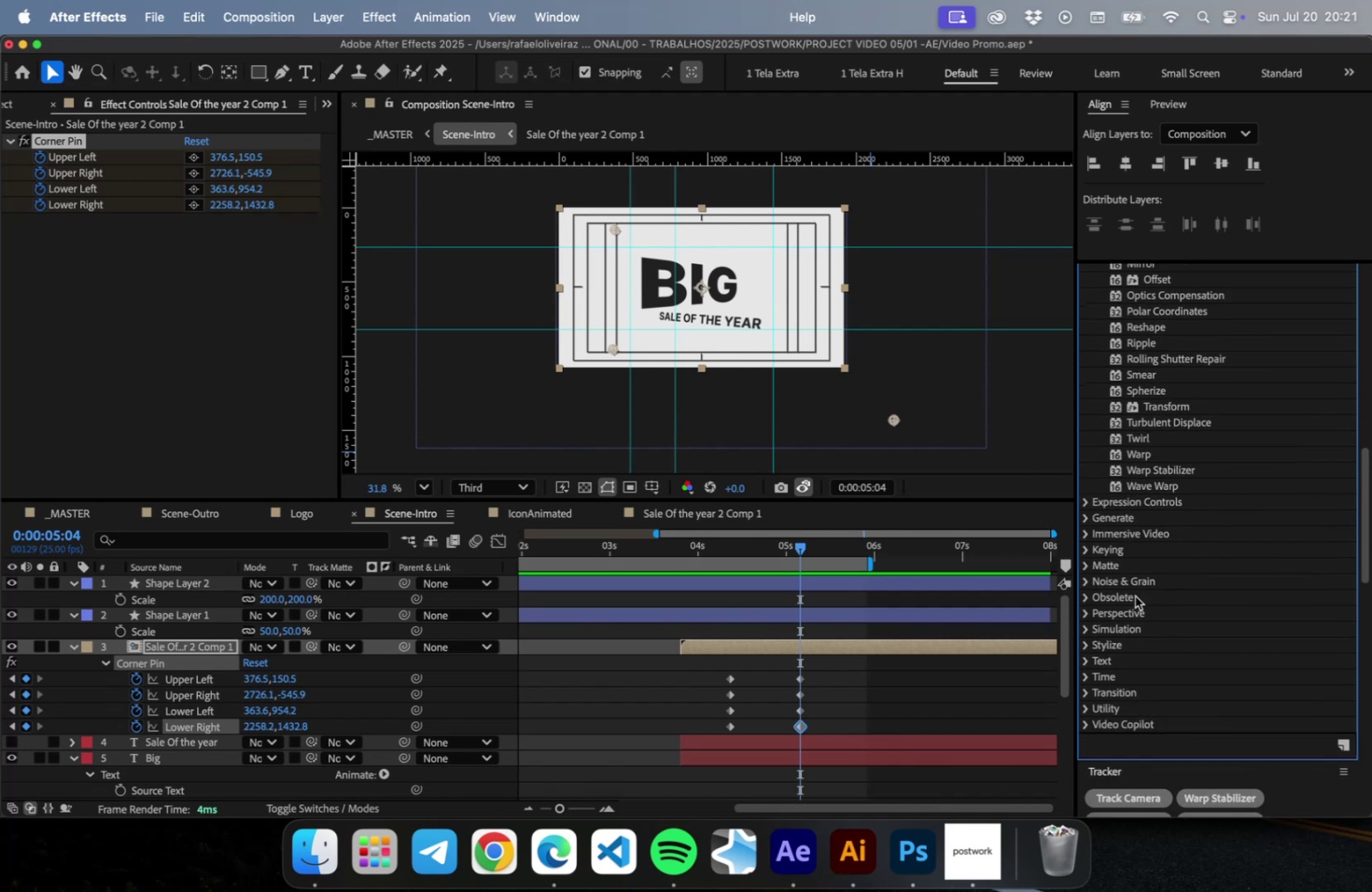 
left_click([1113, 645])
 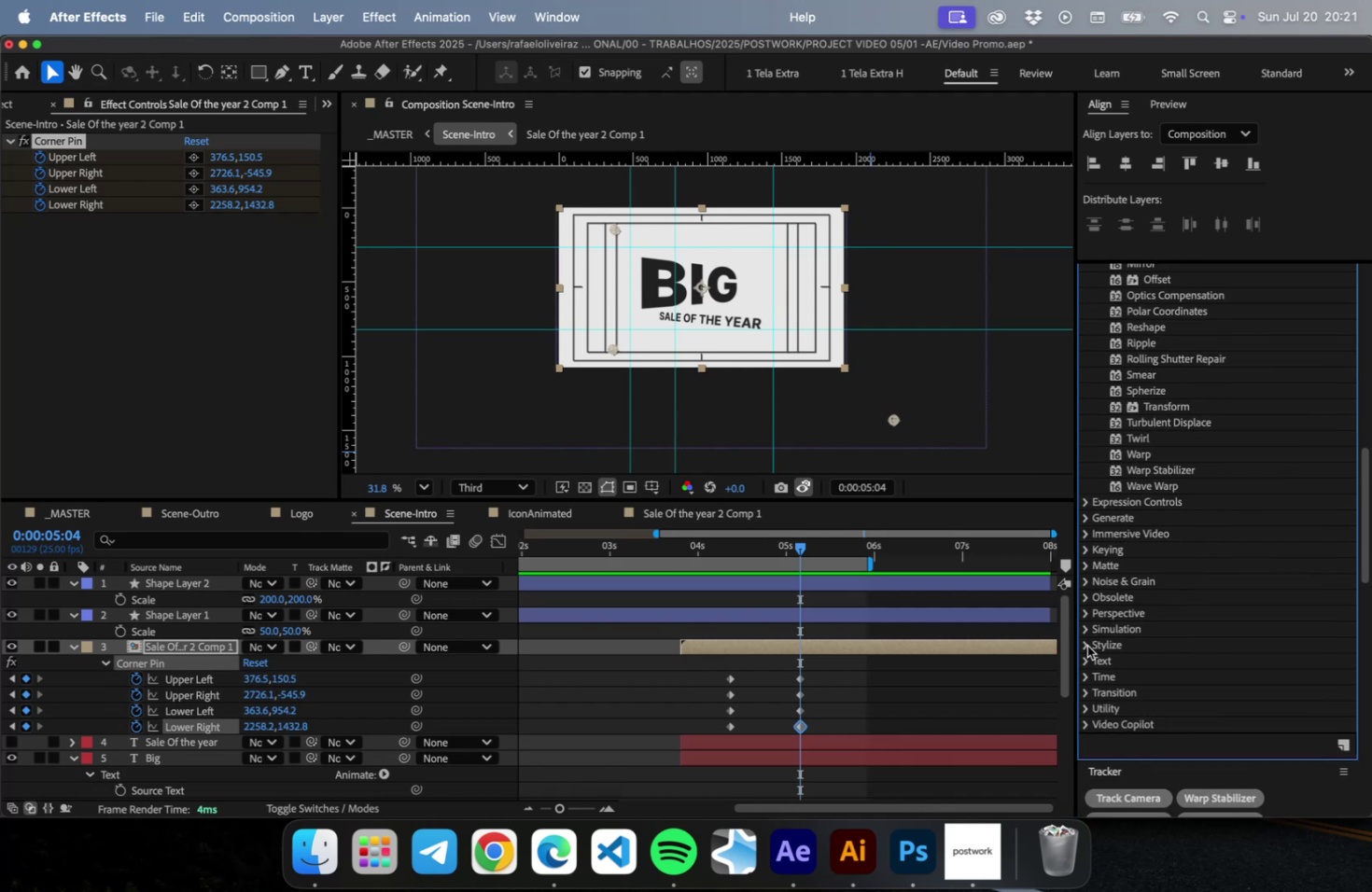 
left_click([1086, 645])
 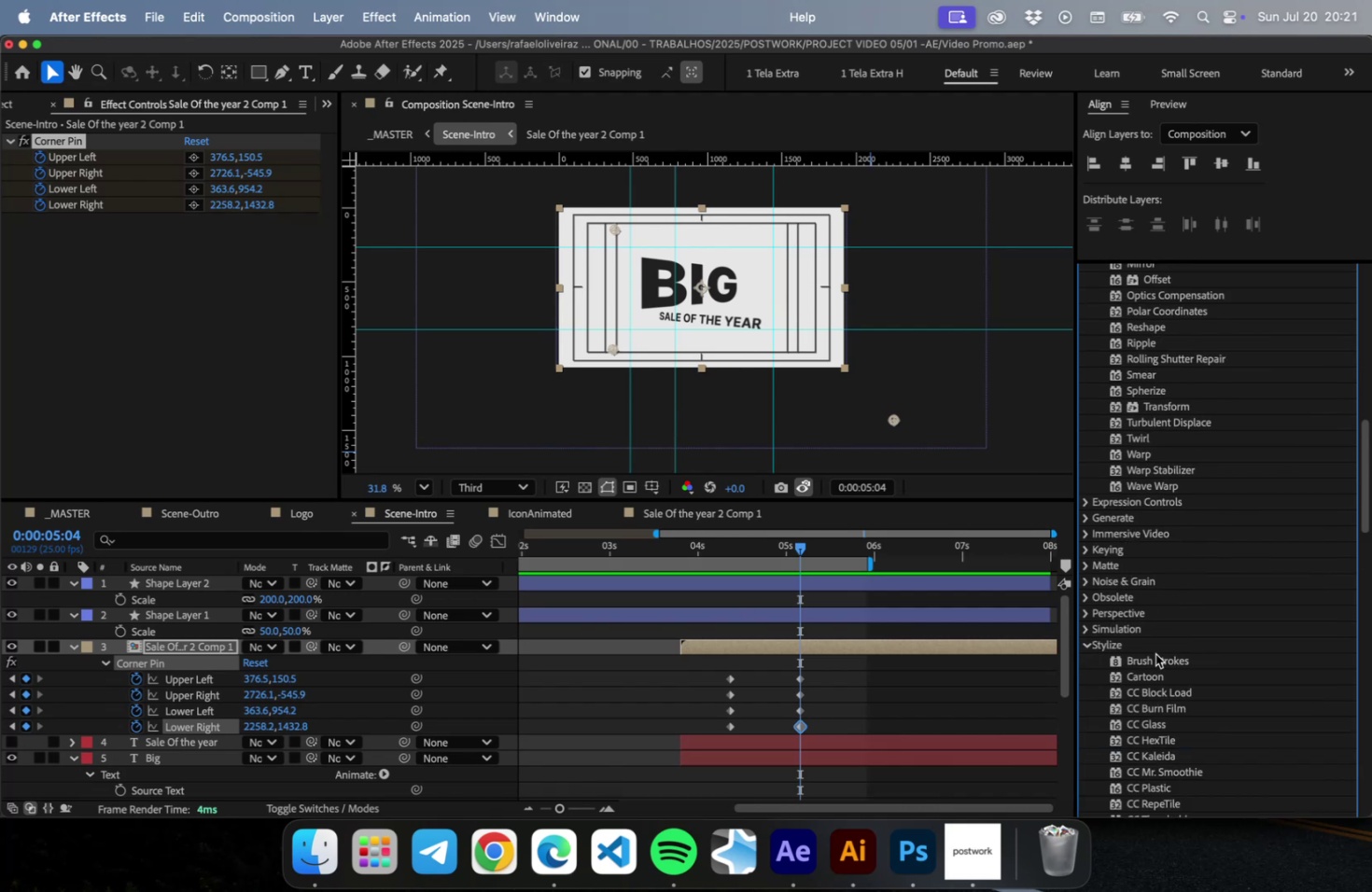 
scroll: coordinate [1172, 672], scroll_direction: down, amount: 30.0
 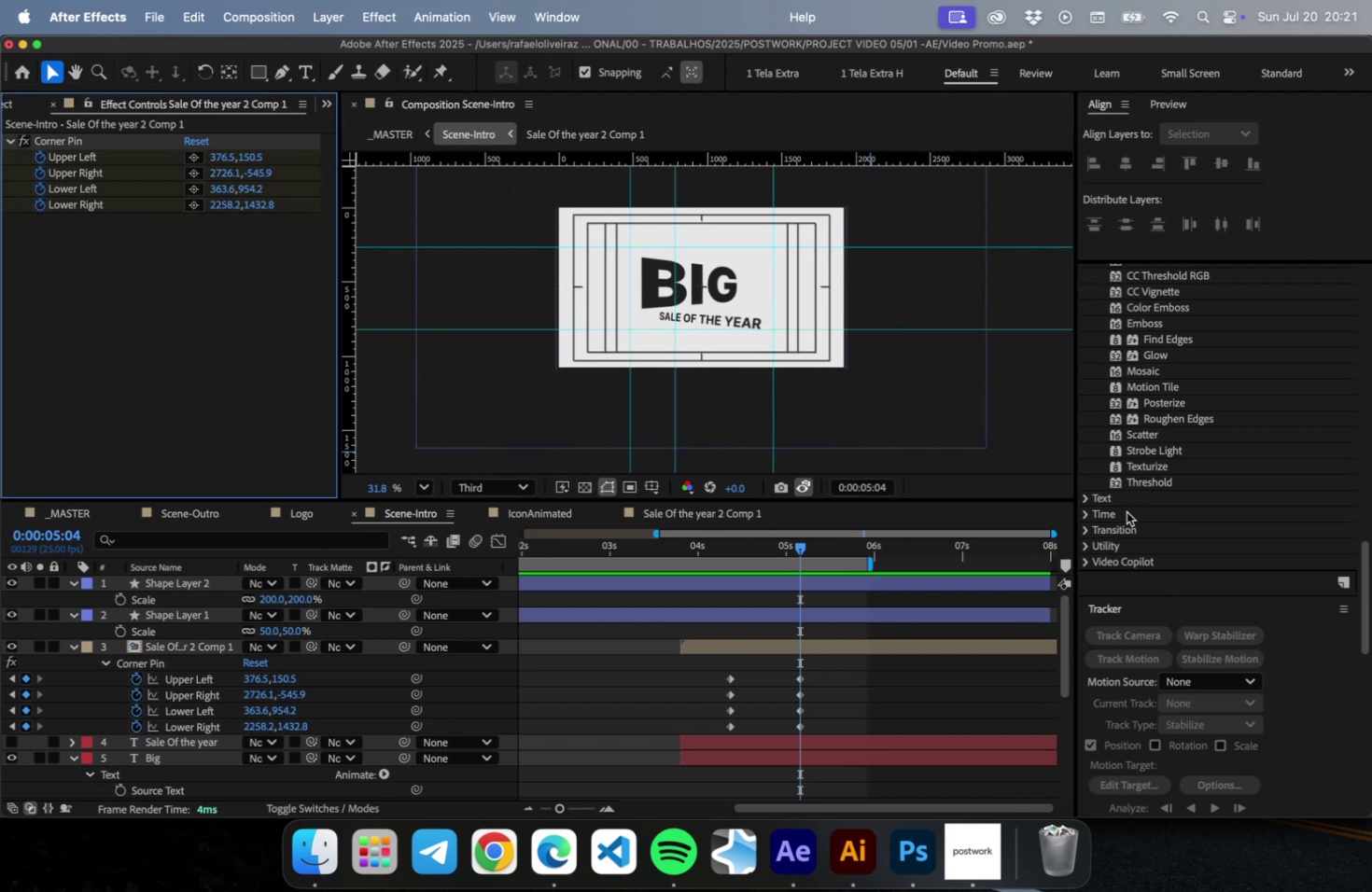 
wait(5.72)
 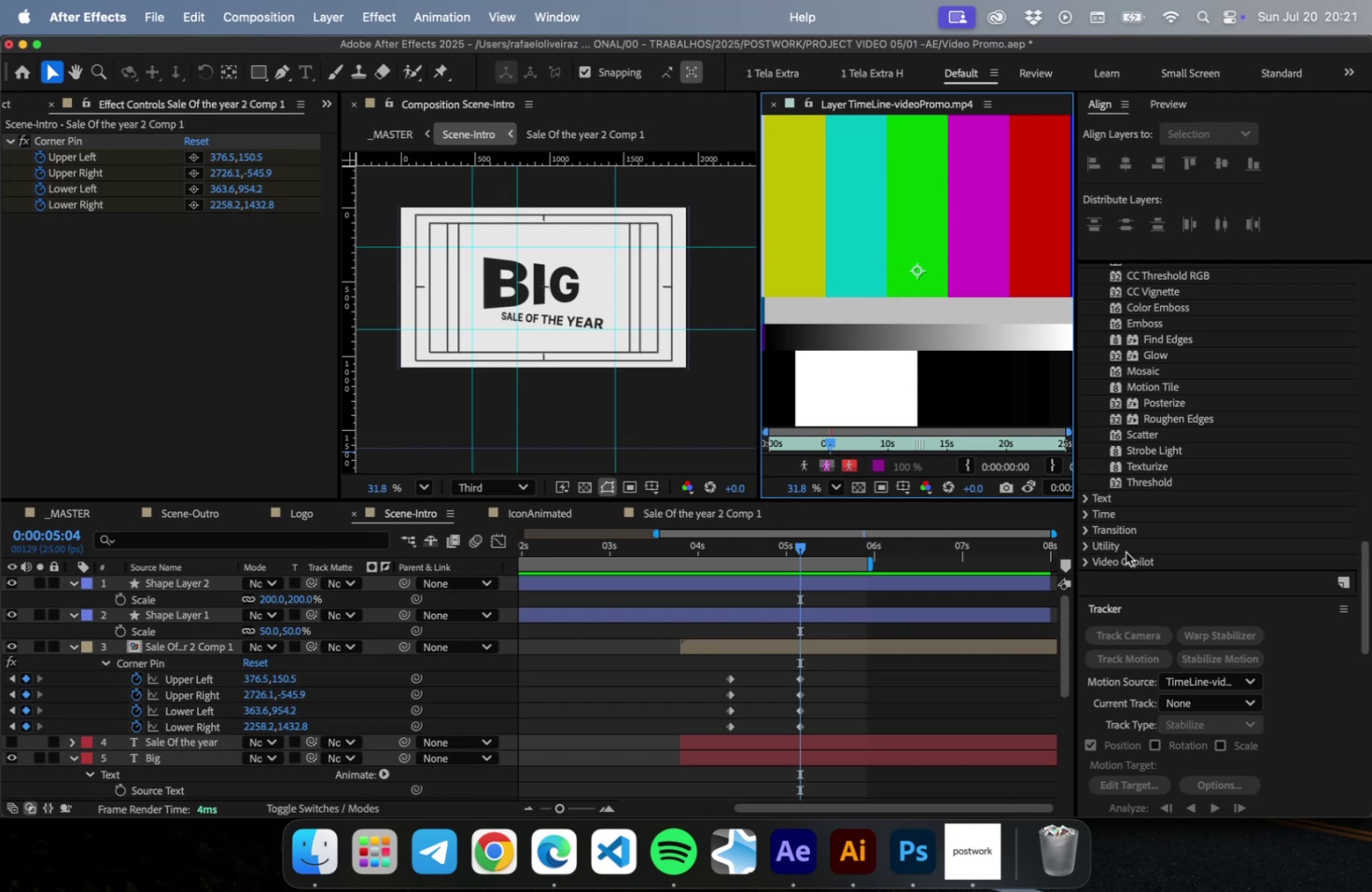 
scroll: coordinate [1207, 551], scroll_direction: up, amount: 25.0
 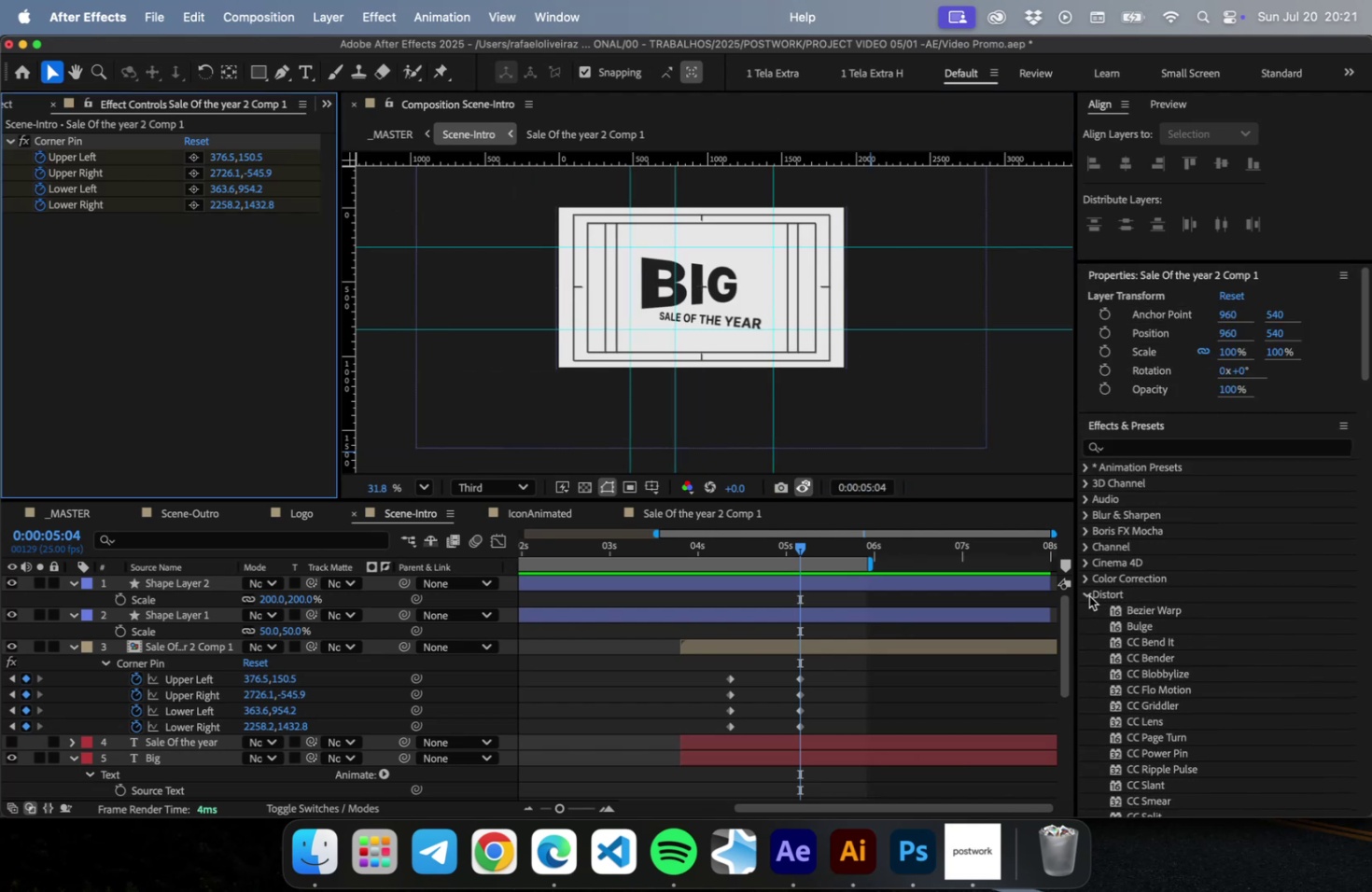 
left_click([1086, 595])
 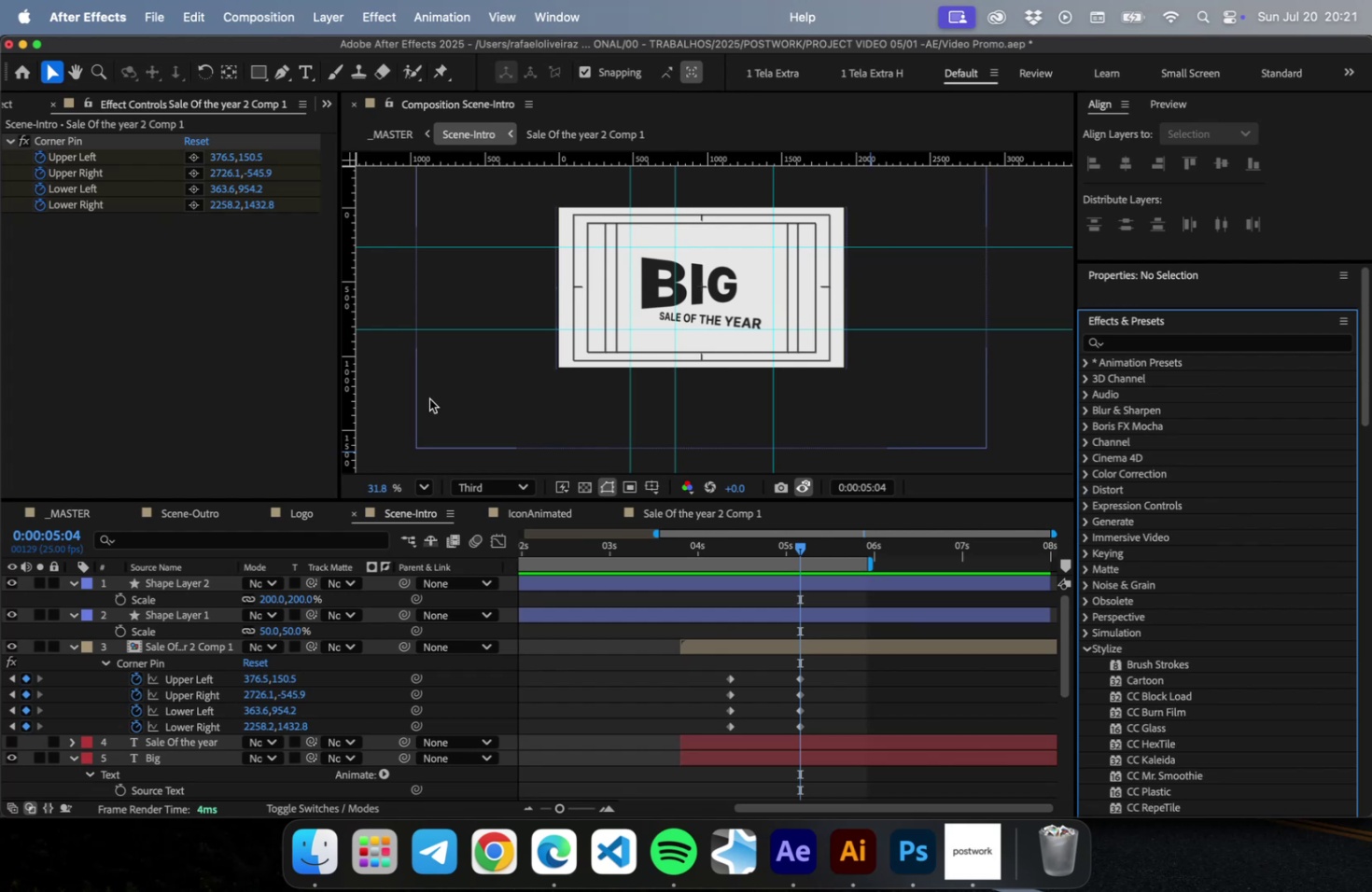 
double_click([236, 352])
 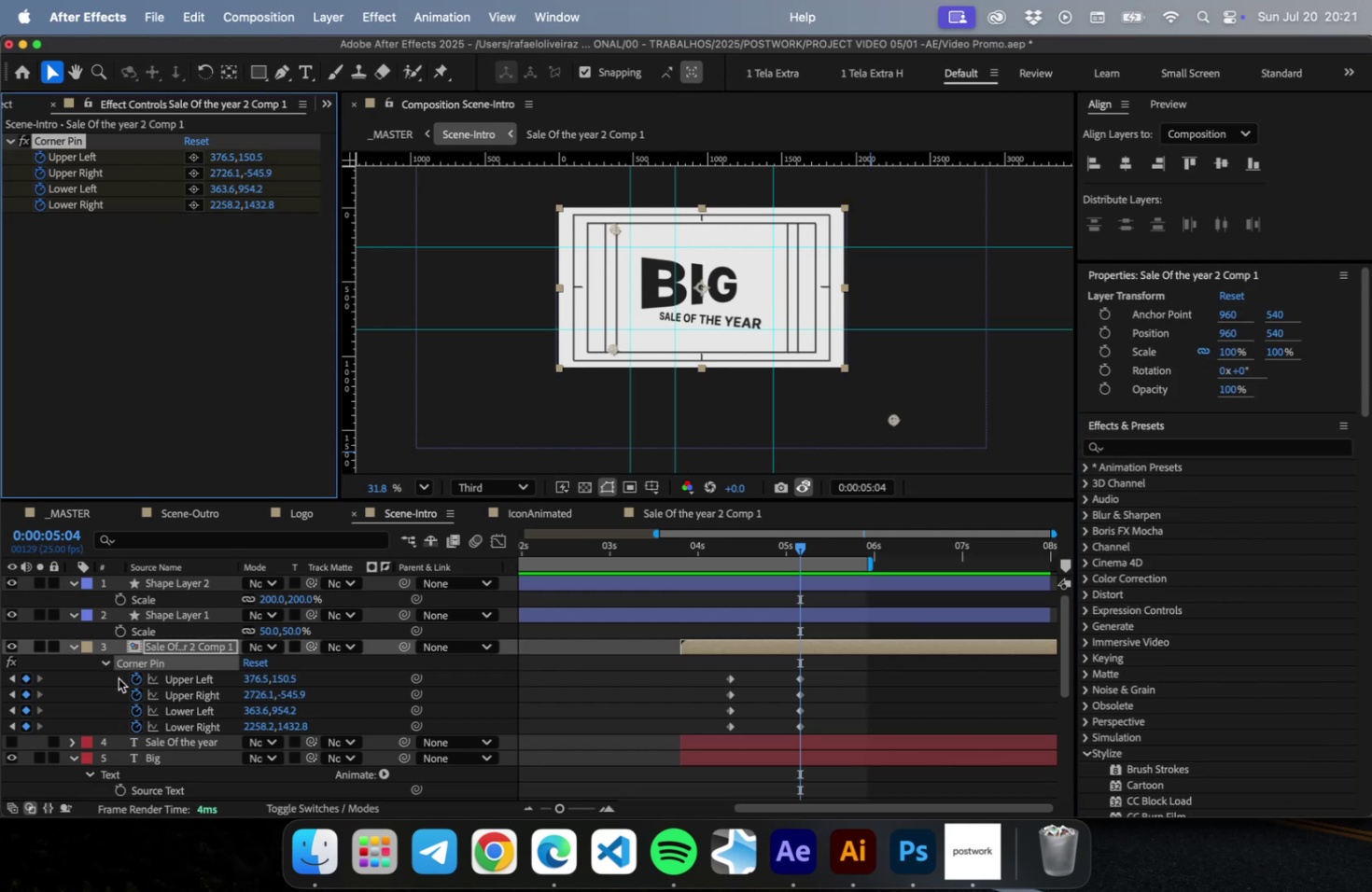 
wait(7.42)
 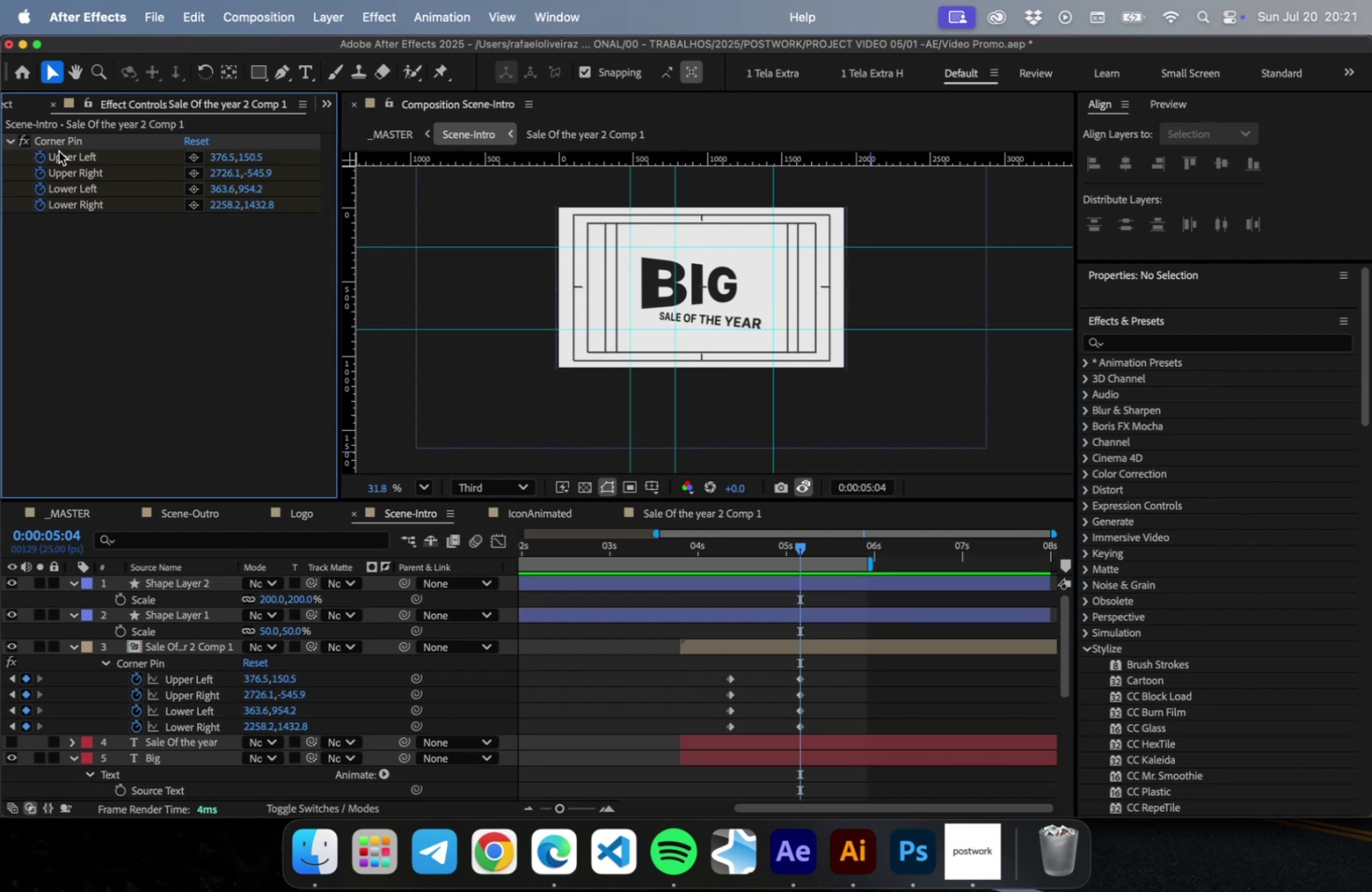 
key(Backspace)
 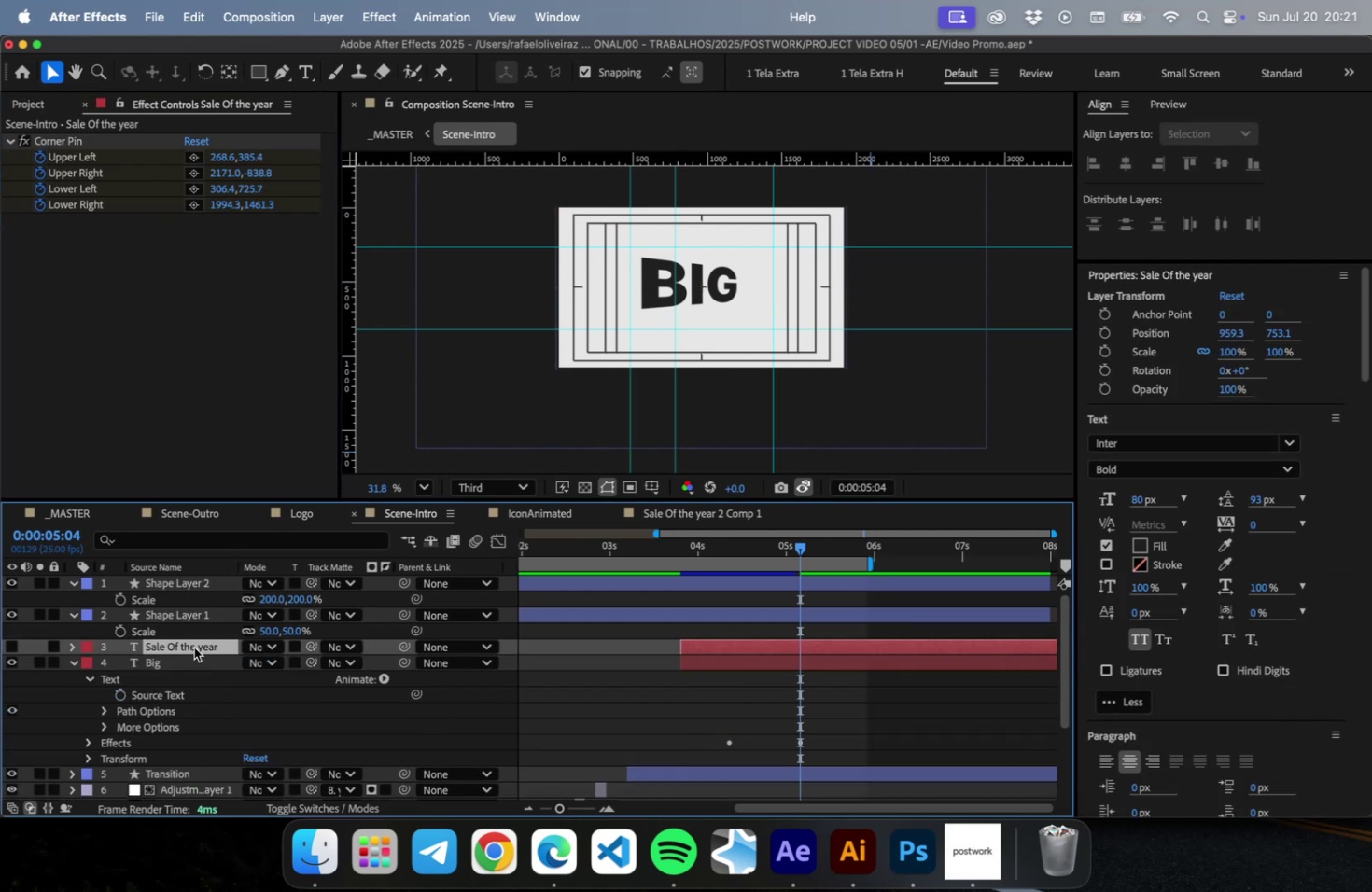 
left_click([194, 647])
 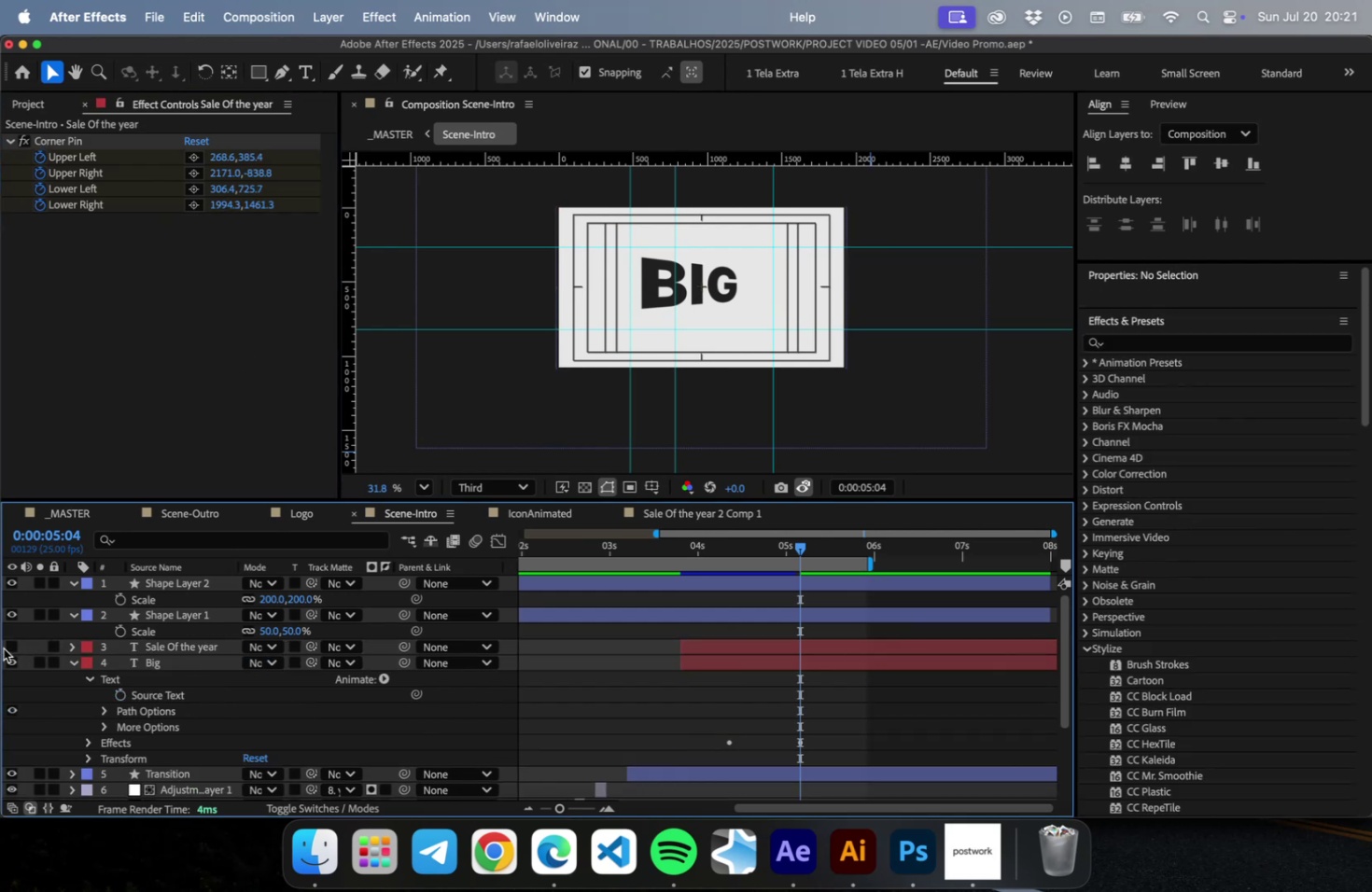 
left_click([4, 648])
 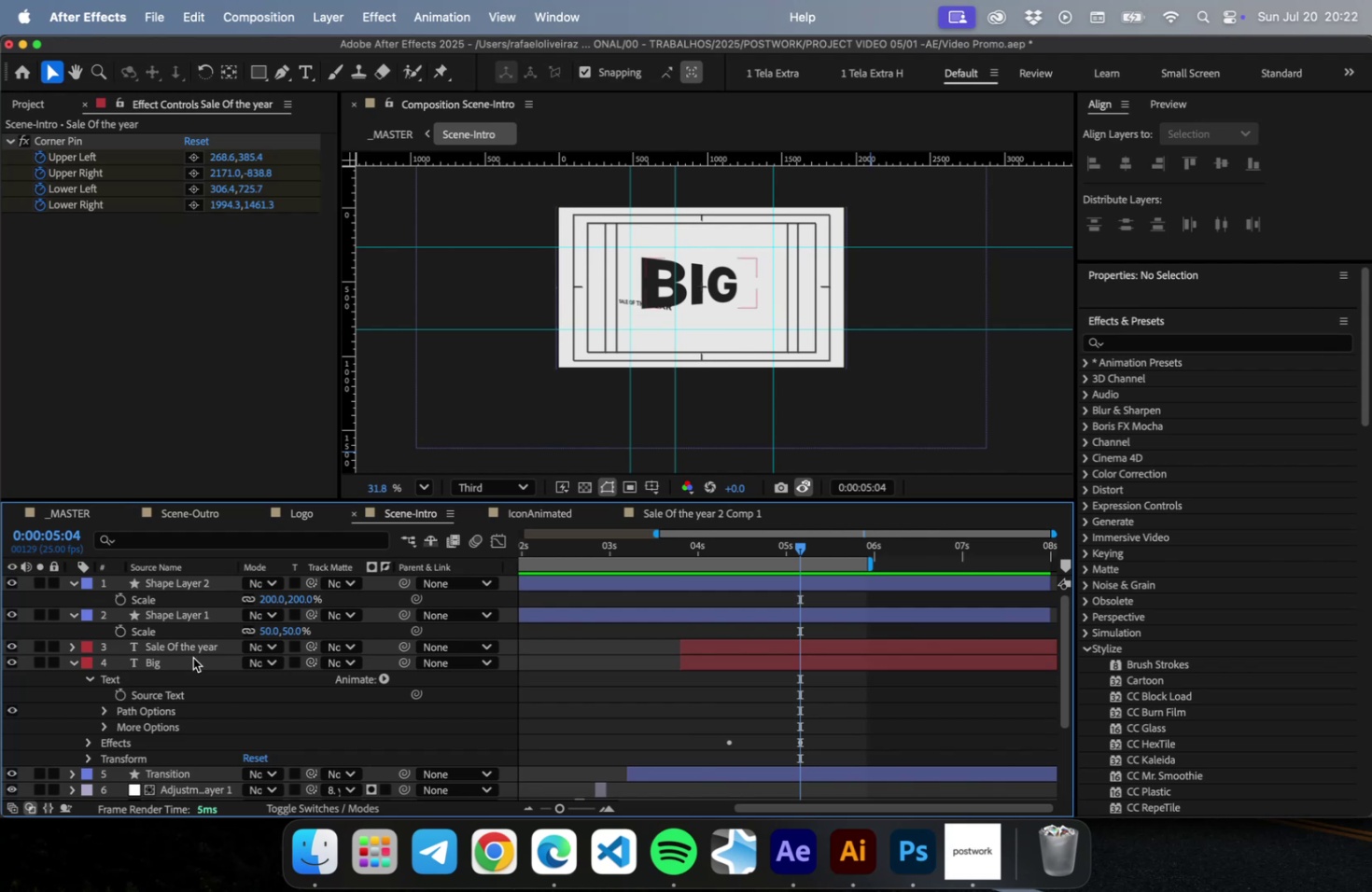 
left_click([193, 646])
 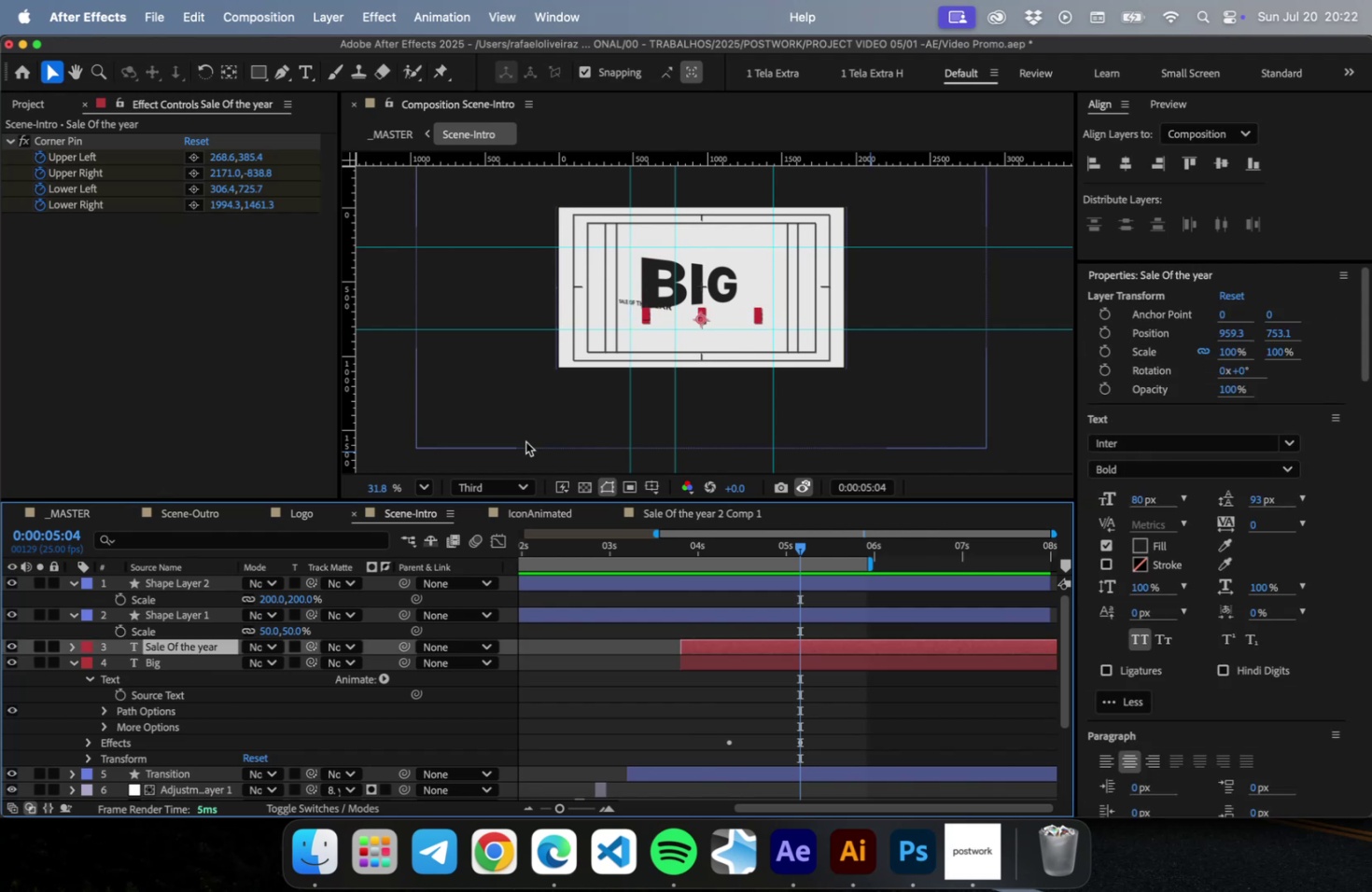 
scroll: coordinate [638, 391], scroll_direction: down, amount: 27.0
 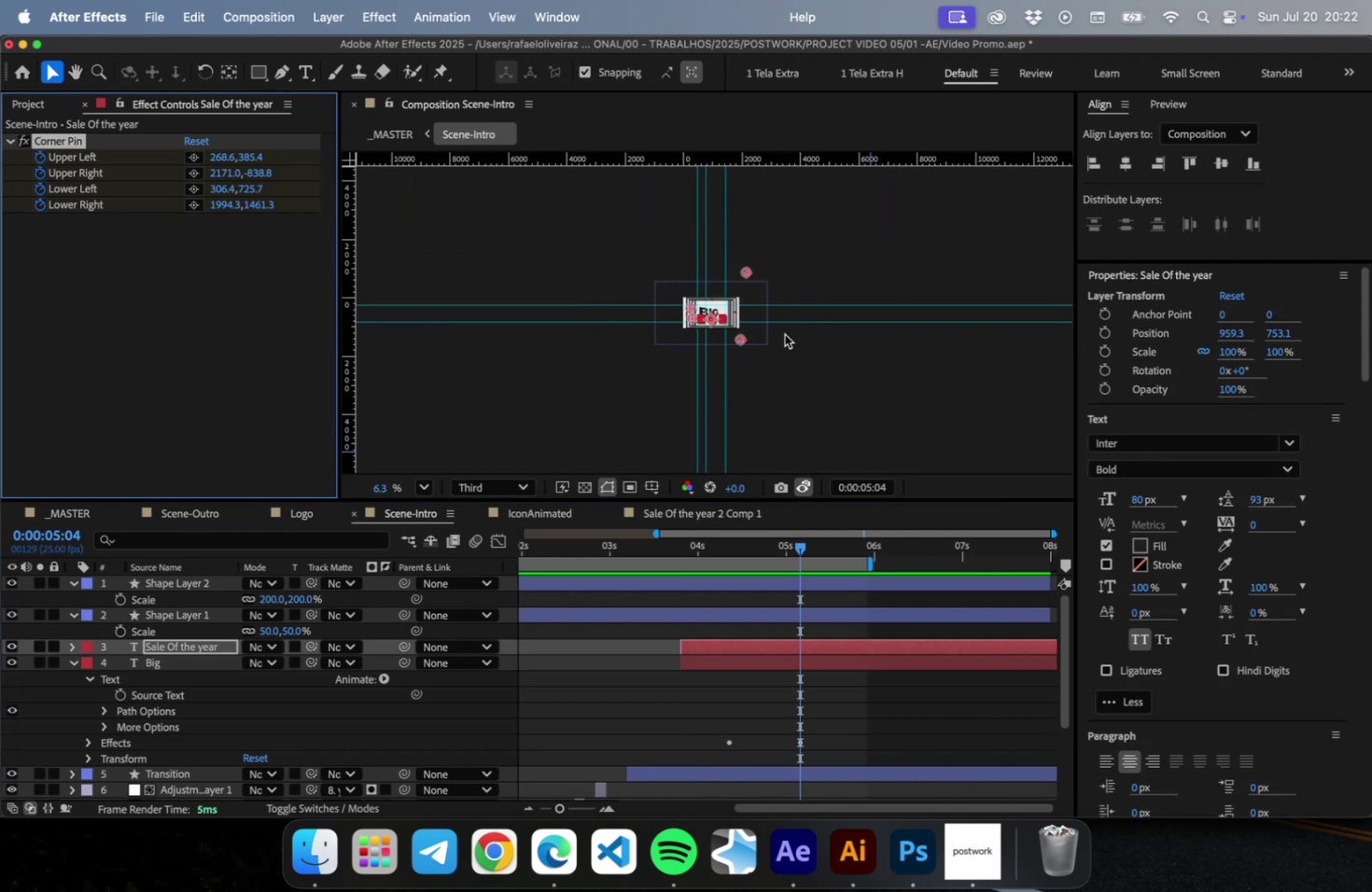 
scroll: coordinate [799, 341], scroll_direction: up, amount: 13.0
 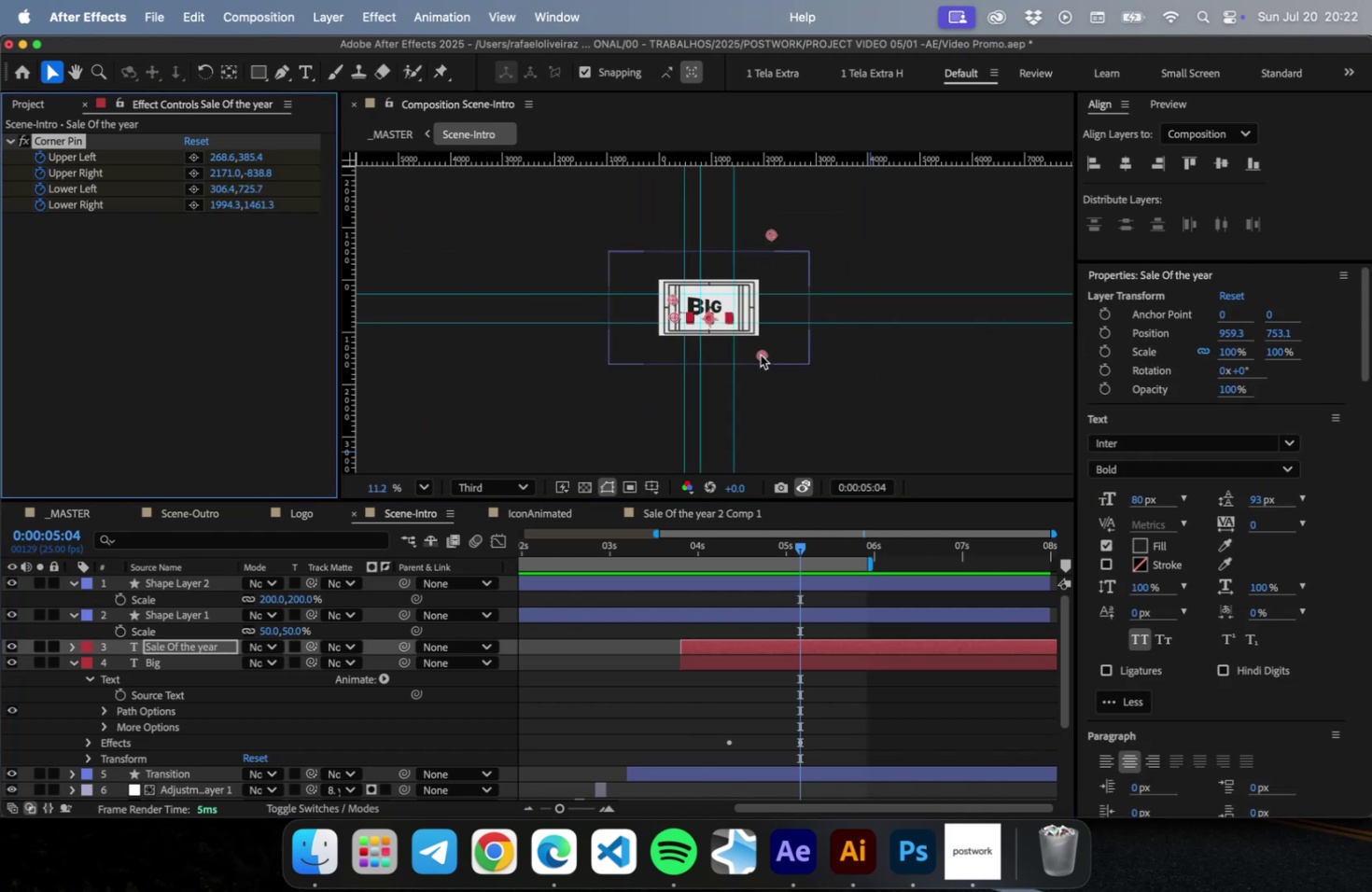 
left_click_drag(start_coordinate=[761, 355], to_coordinate=[809, 362])
 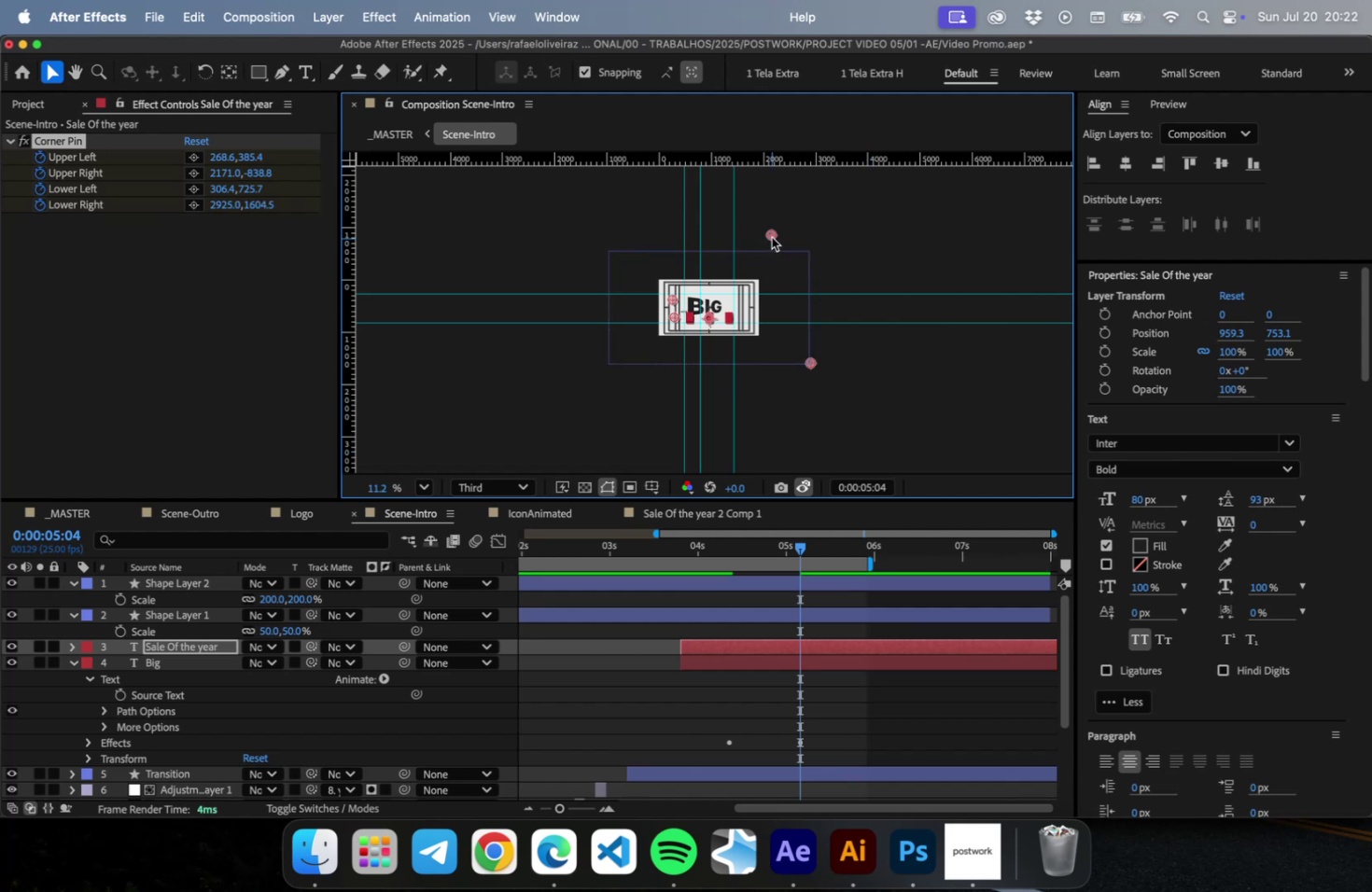 
left_click_drag(start_coordinate=[771, 237], to_coordinate=[835, 236])
 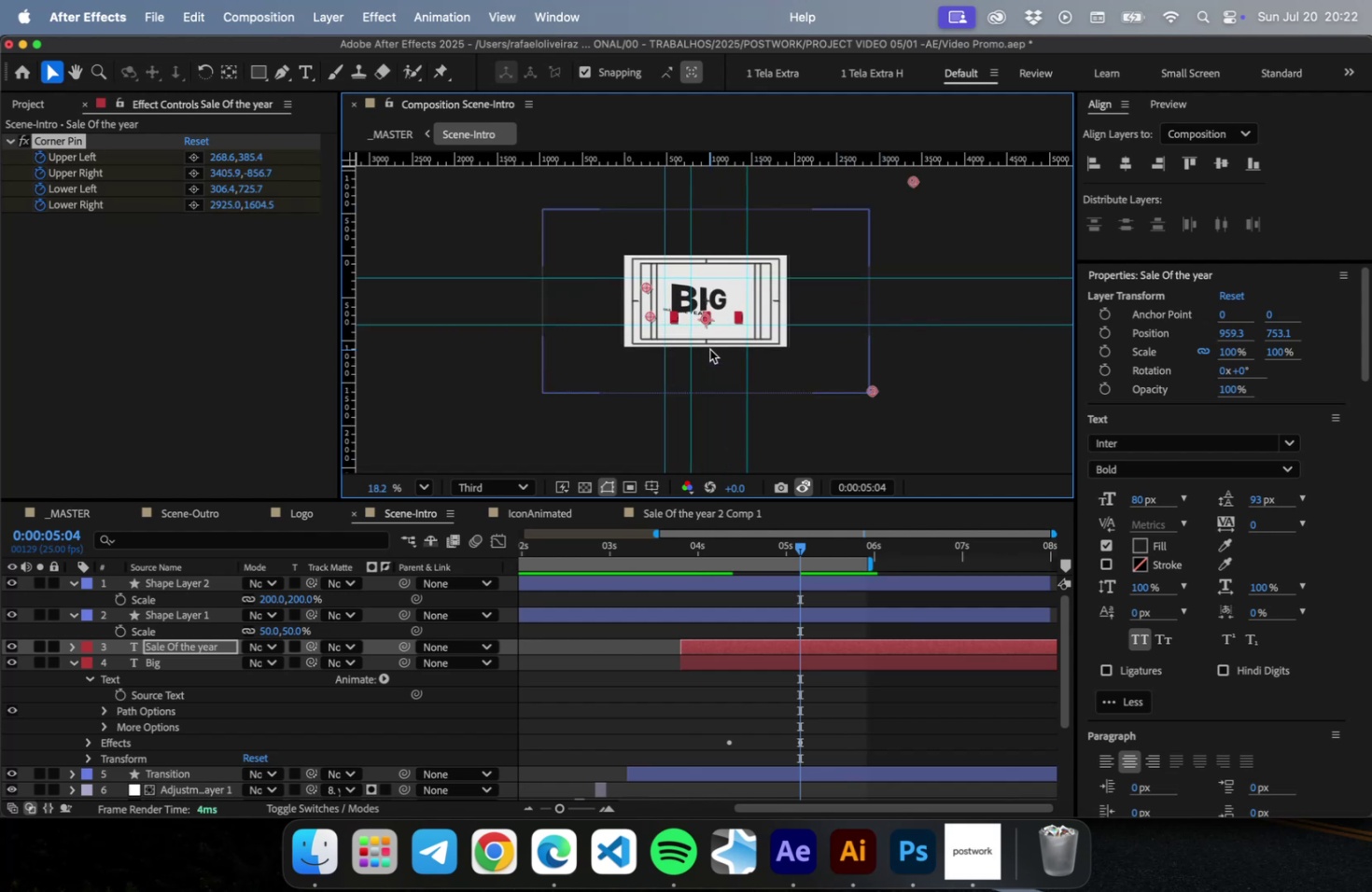 
scroll: coordinate [709, 349], scroll_direction: up, amount: 17.0
 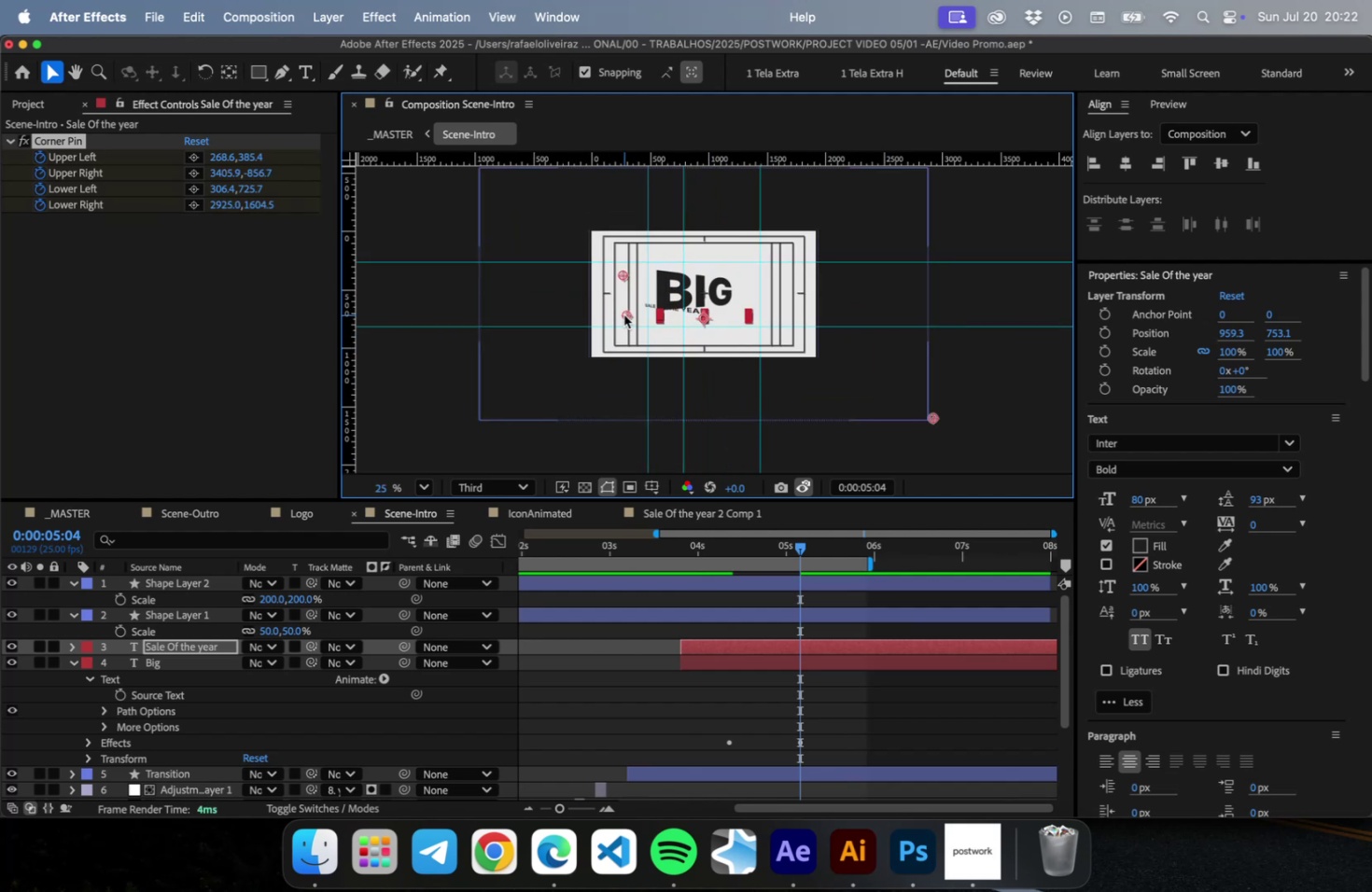 
left_click_drag(start_coordinate=[624, 314], to_coordinate=[615, 349])
 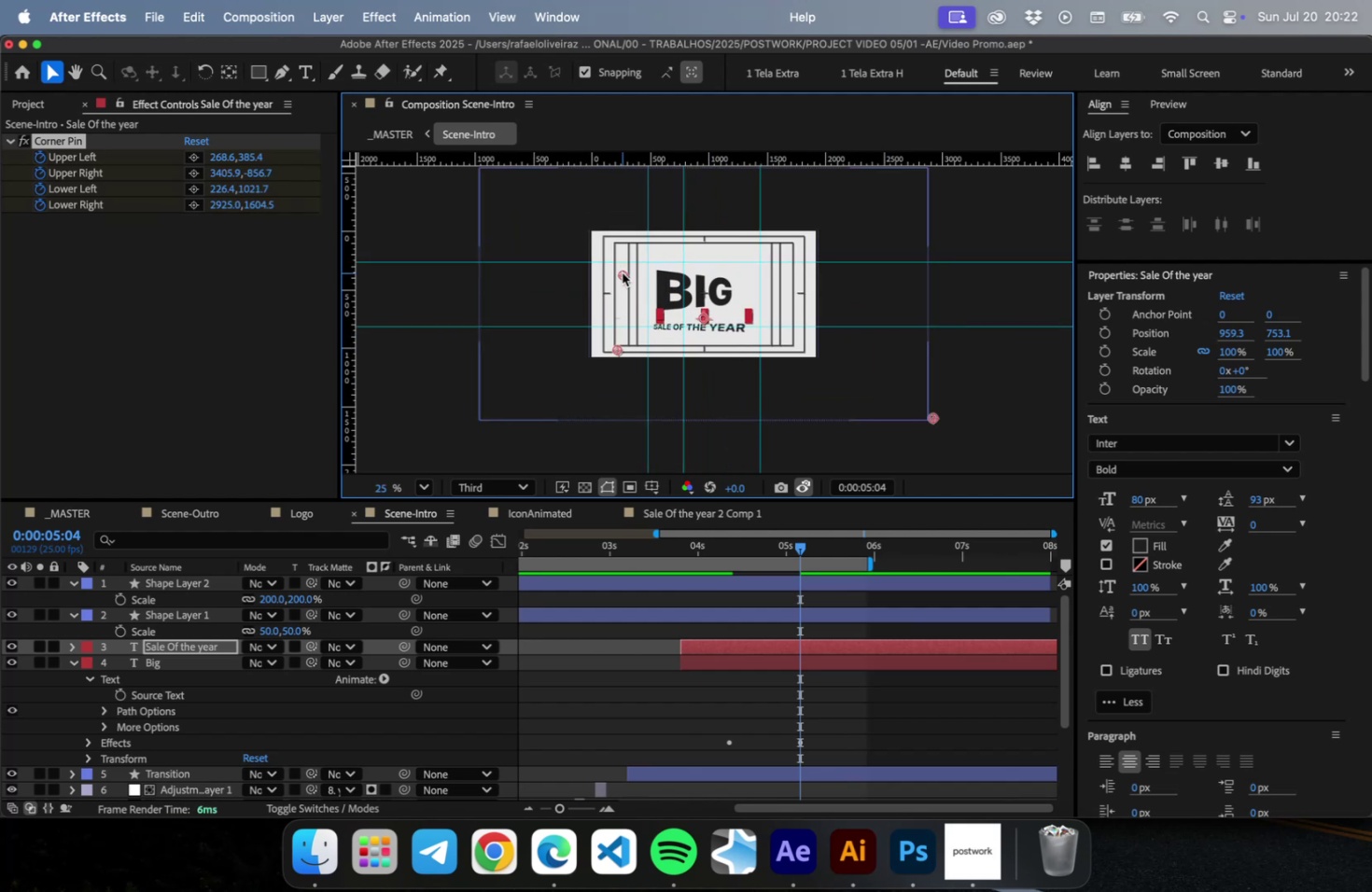 
left_click_drag(start_coordinate=[622, 272], to_coordinate=[616, 243])
 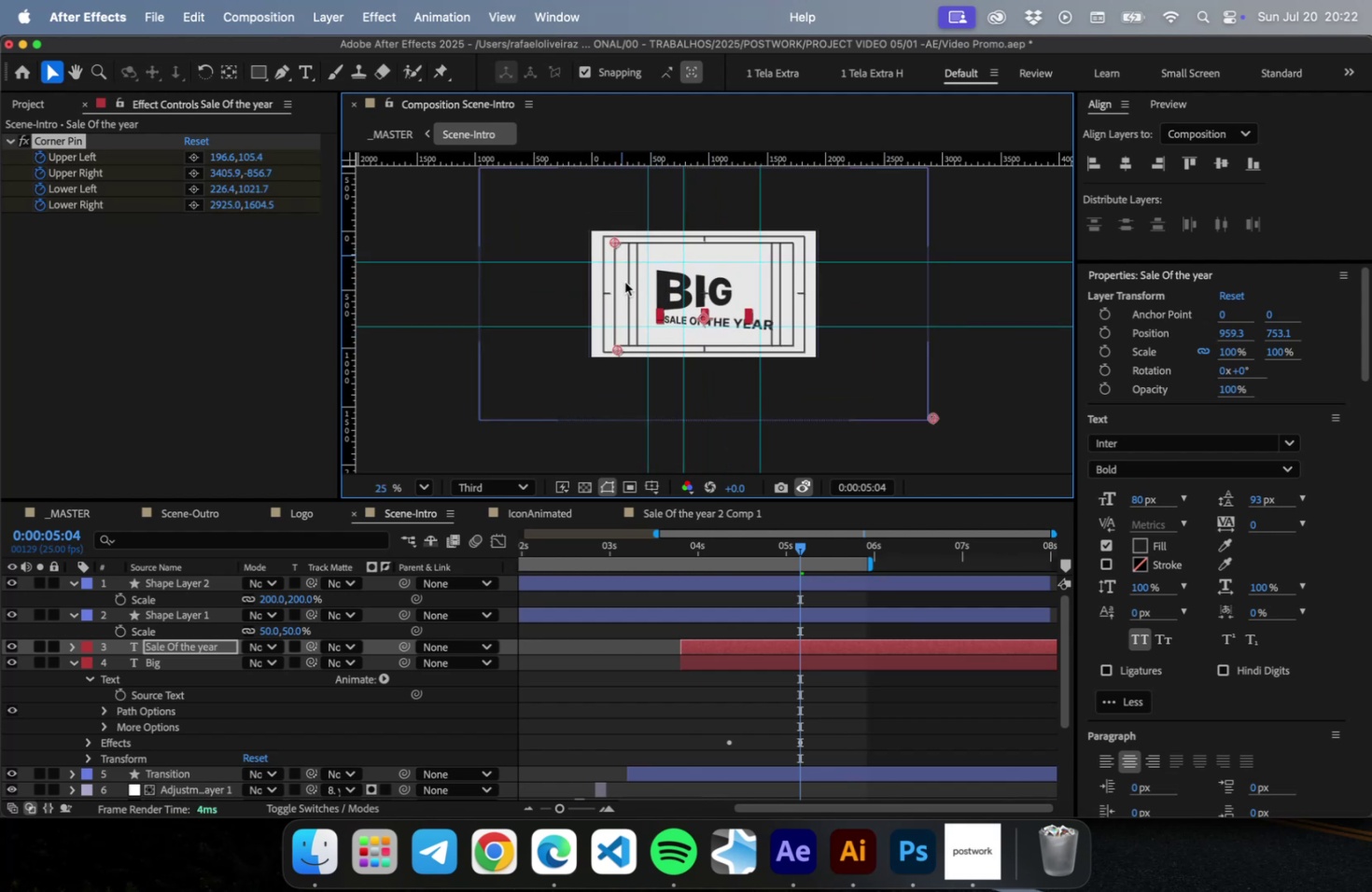 
left_click_drag(start_coordinate=[618, 352], to_coordinate=[616, 347])
 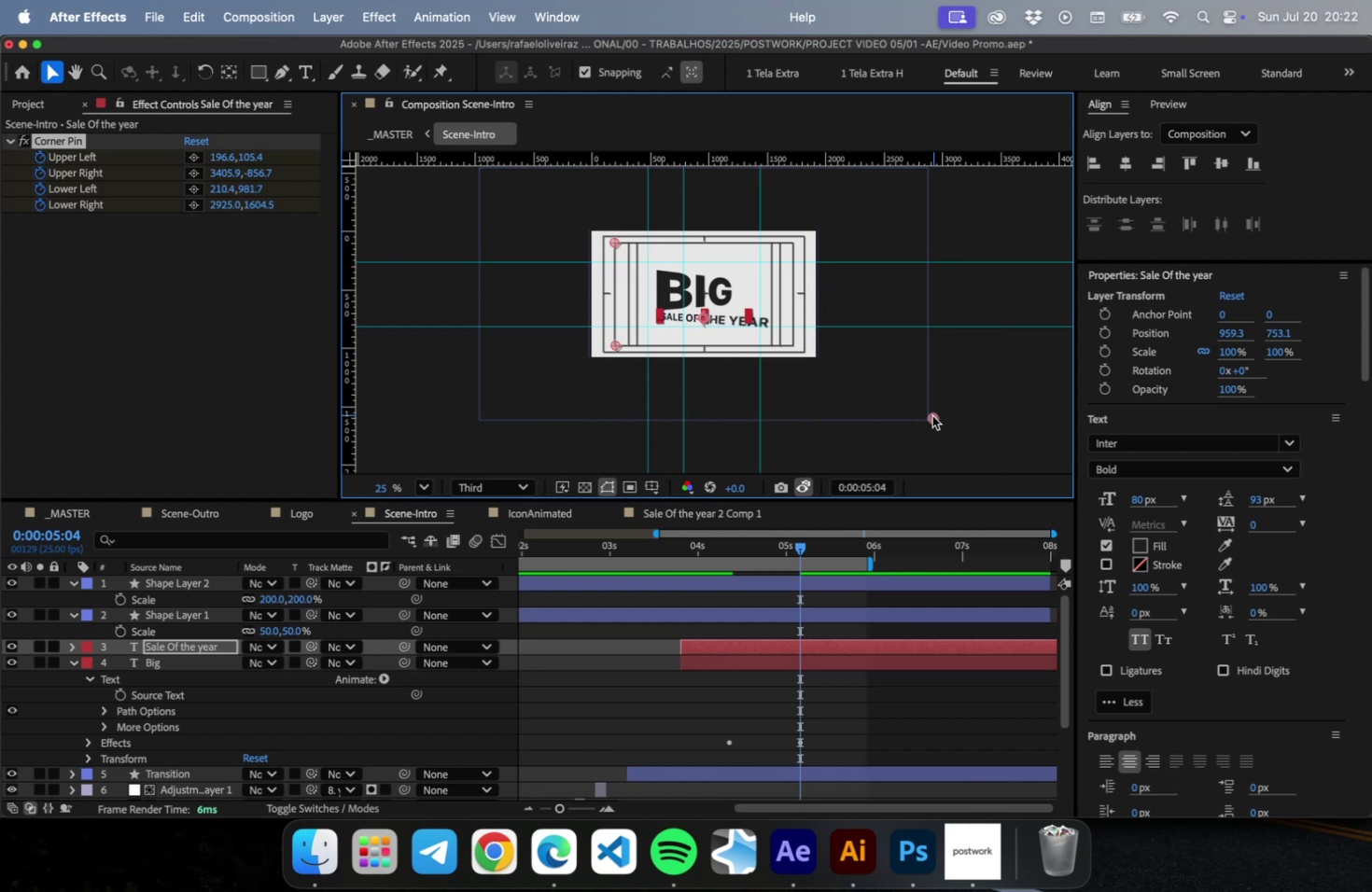 
left_click_drag(start_coordinate=[931, 416], to_coordinate=[891, 418])
 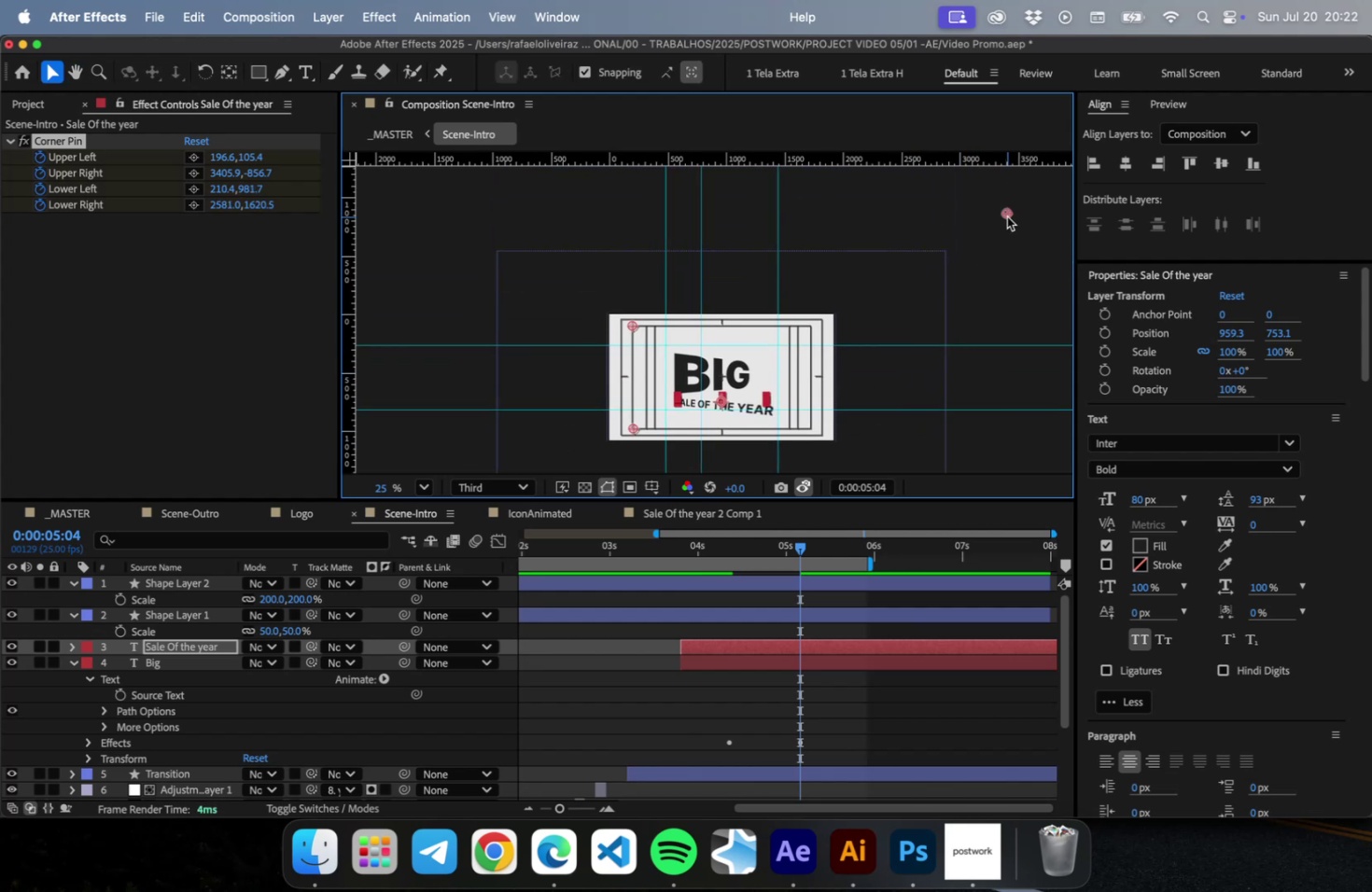 
left_click_drag(start_coordinate=[1006, 213], to_coordinate=[922, 200])
 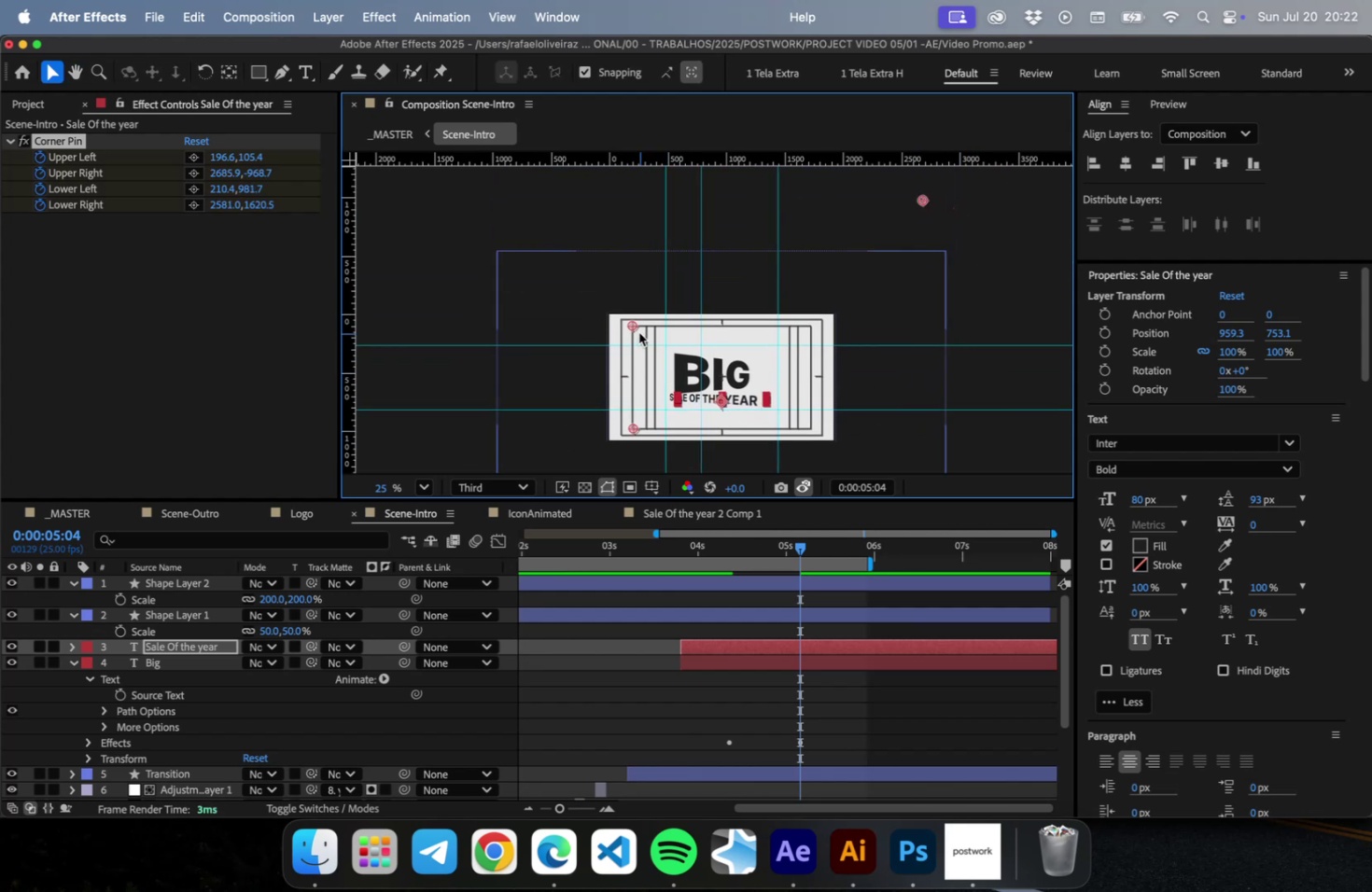 
left_click_drag(start_coordinate=[638, 331], to_coordinate=[651, 331])
 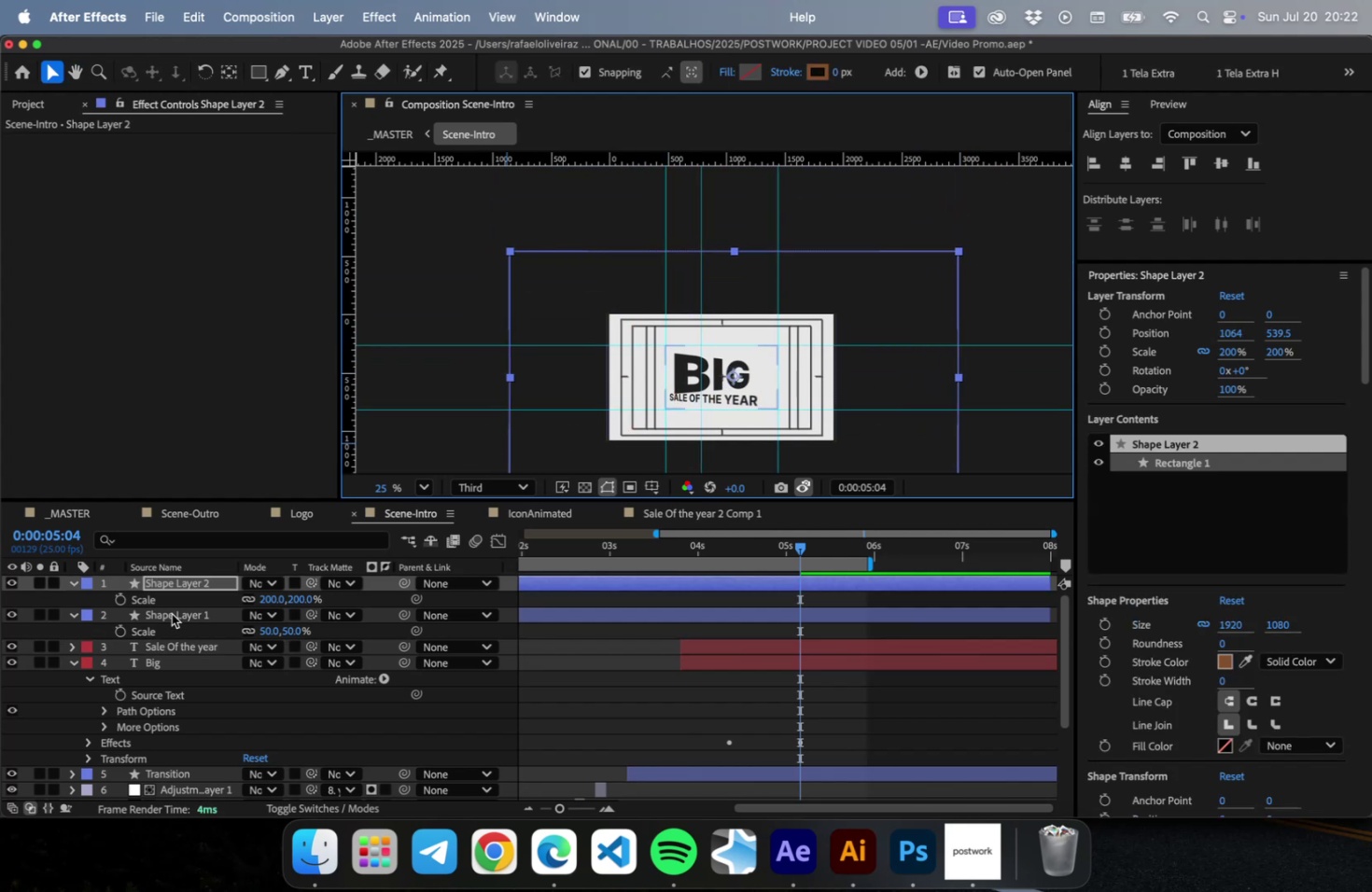 
key(Meta+Z)
 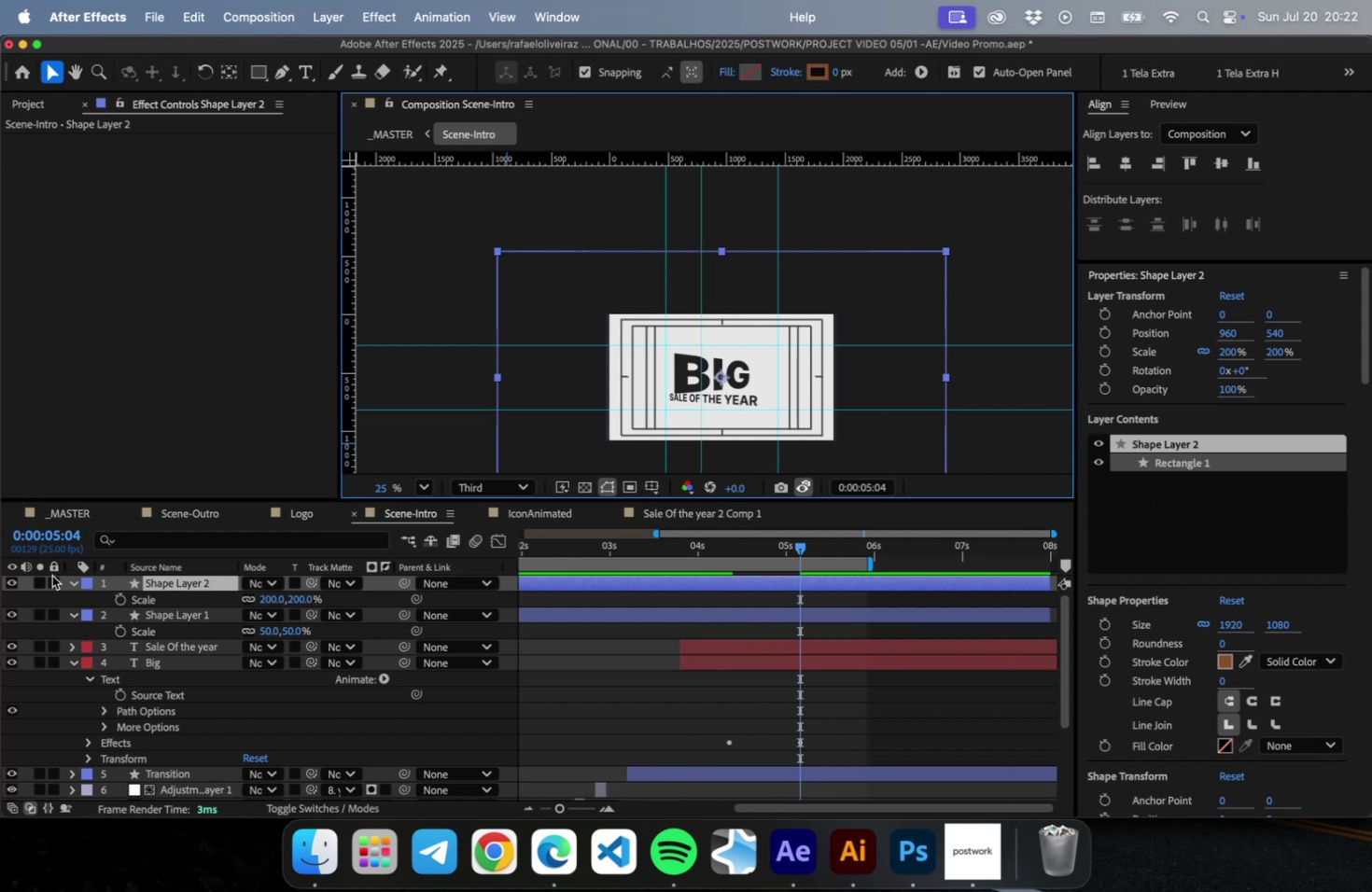 
left_click_drag(start_coordinate=[52, 575], to_coordinate=[54, 616])
 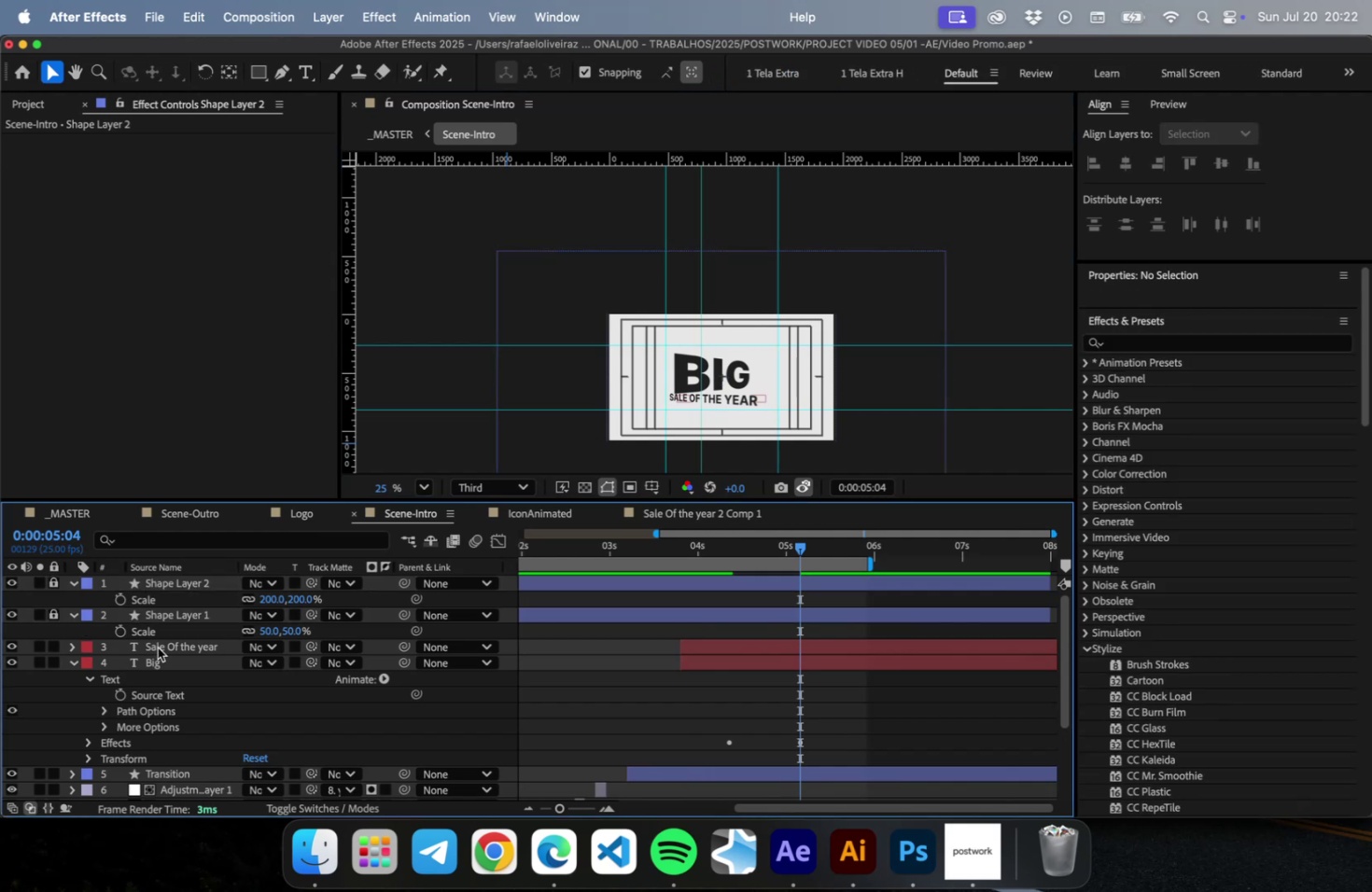 
left_click([158, 647])
 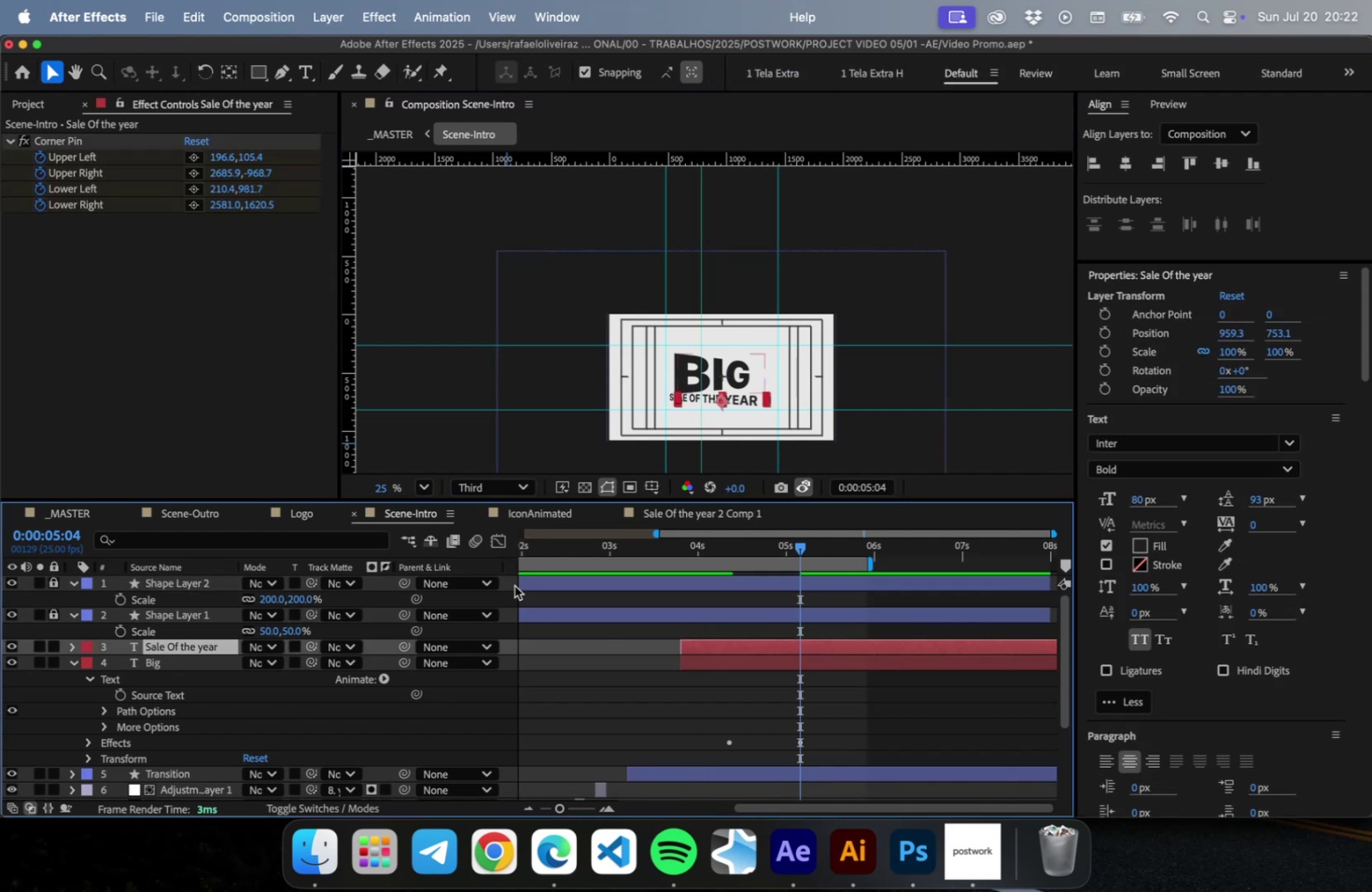 
scroll: coordinate [612, 509], scroll_direction: down, amount: 1.0
 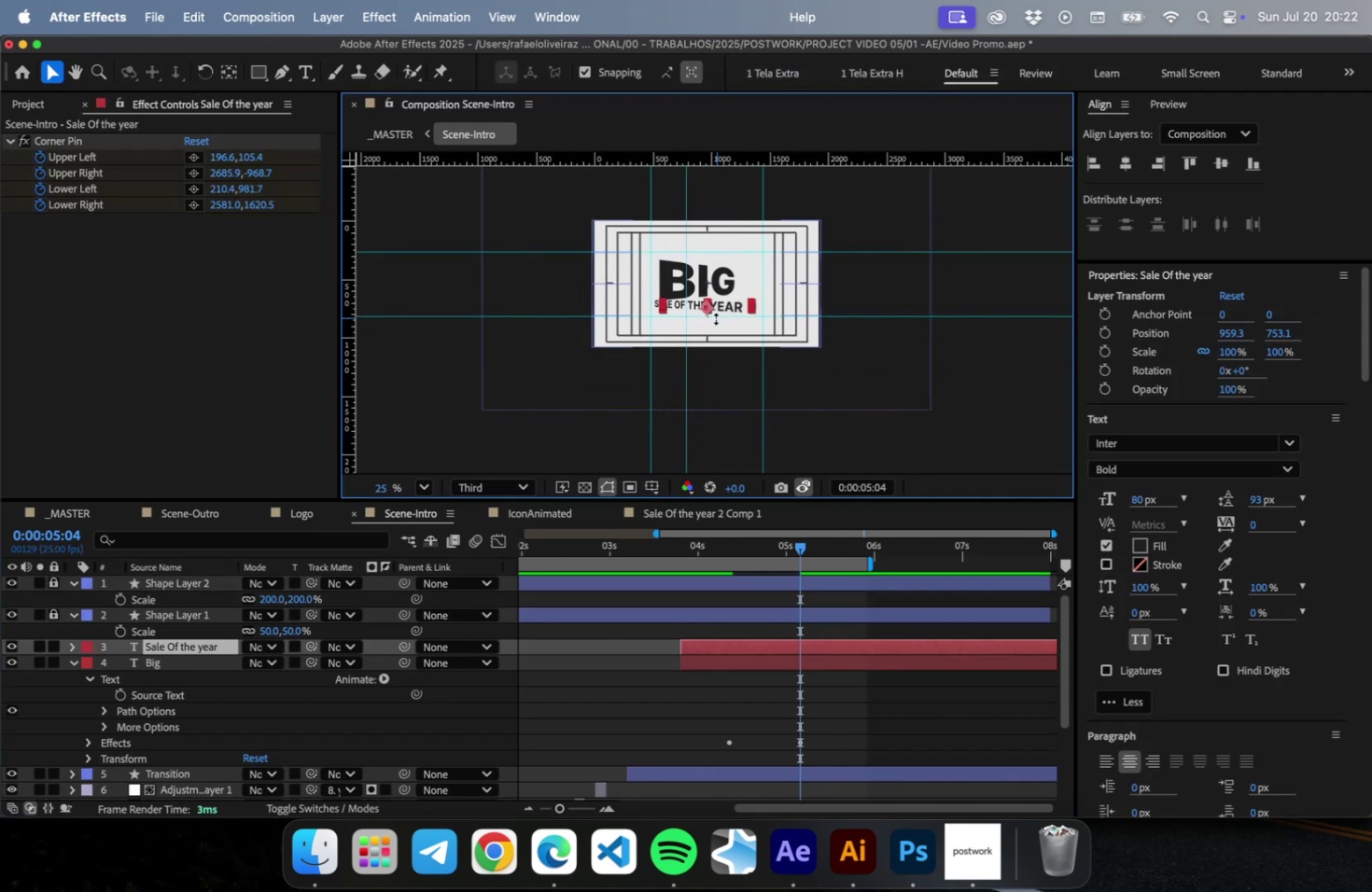 
scroll: coordinate [713, 318], scroll_direction: up, amount: 5.0
 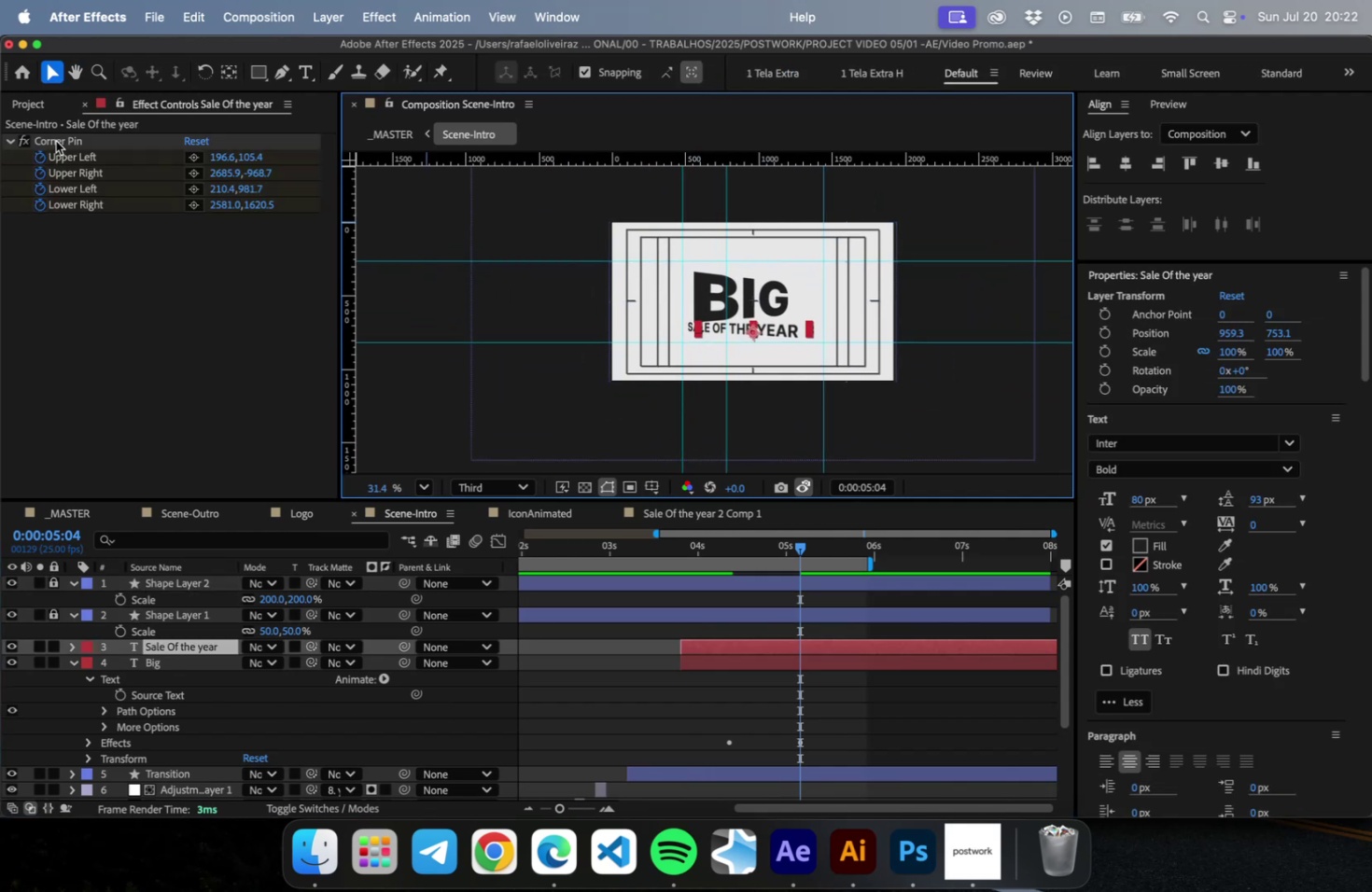 
left_click([39, 140])
 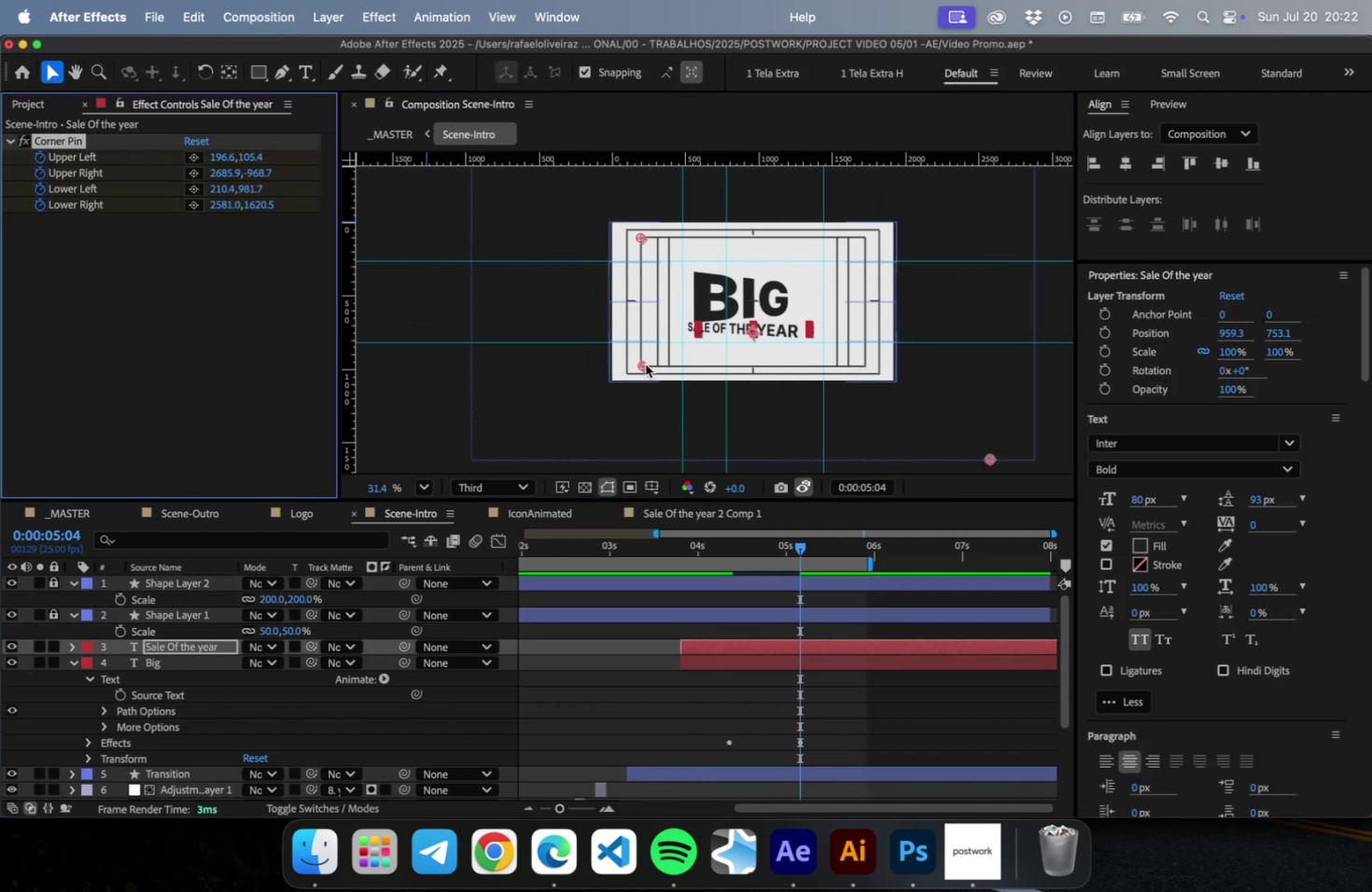 
left_click_drag(start_coordinate=[643, 365], to_coordinate=[654, 365])
 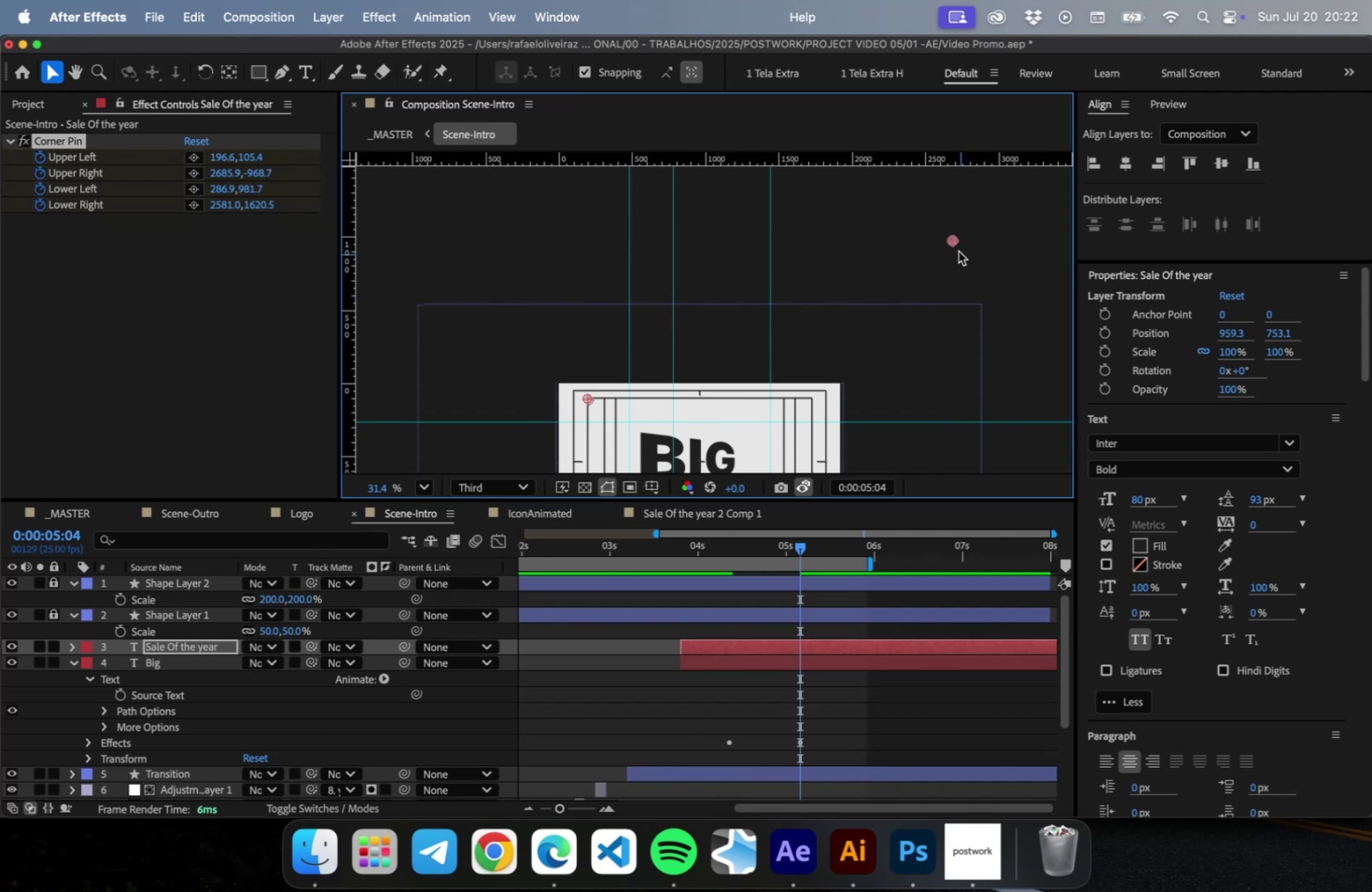 
left_click_drag(start_coordinate=[950, 239], to_coordinate=[950, 227])
 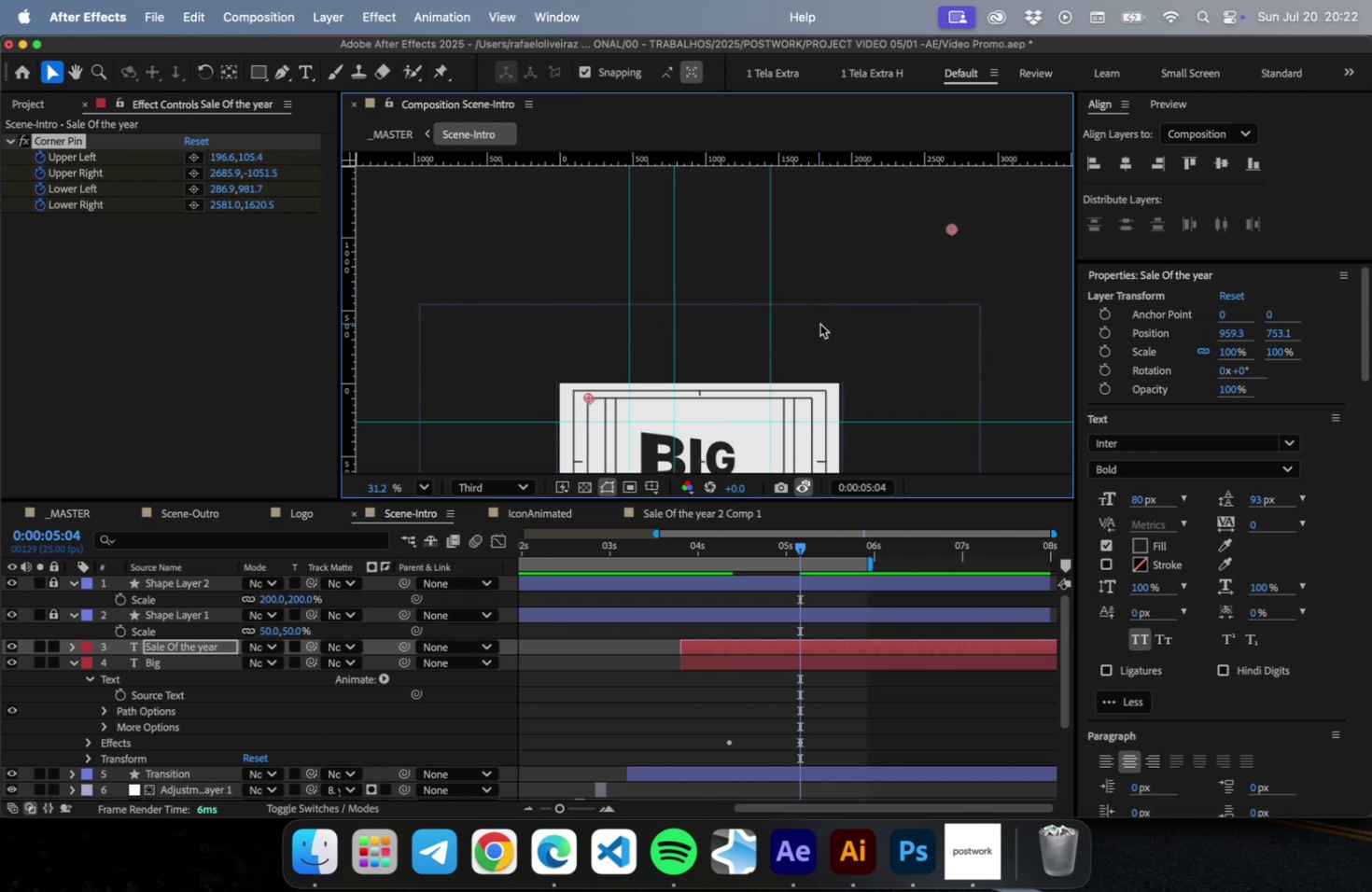 
scroll: coordinate [856, 315], scroll_direction: down, amount: 11.0
 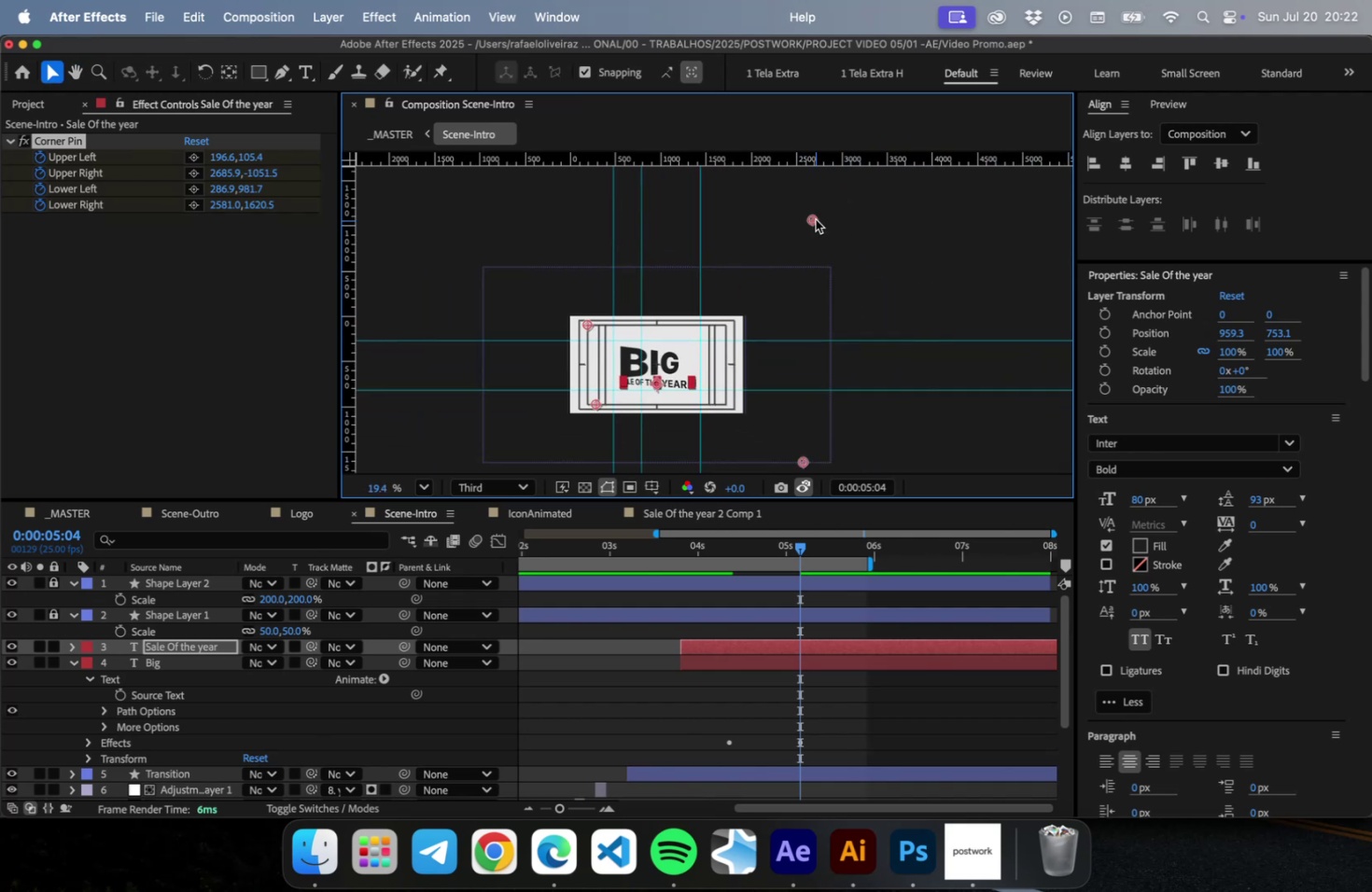 
left_click_drag(start_coordinate=[813, 219], to_coordinate=[809, 190])
 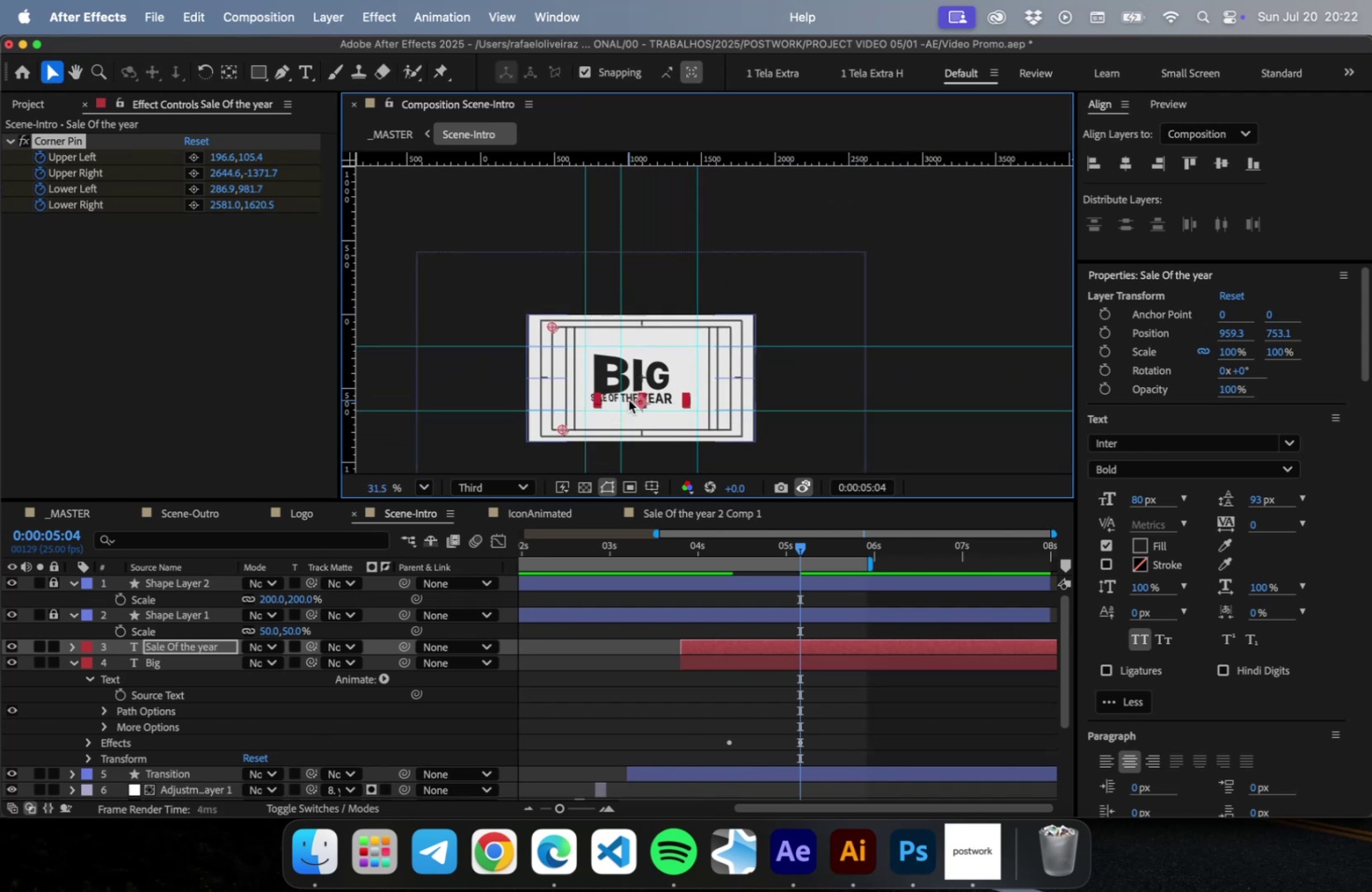 
scroll: coordinate [628, 398], scroll_direction: up, amount: 21.0
 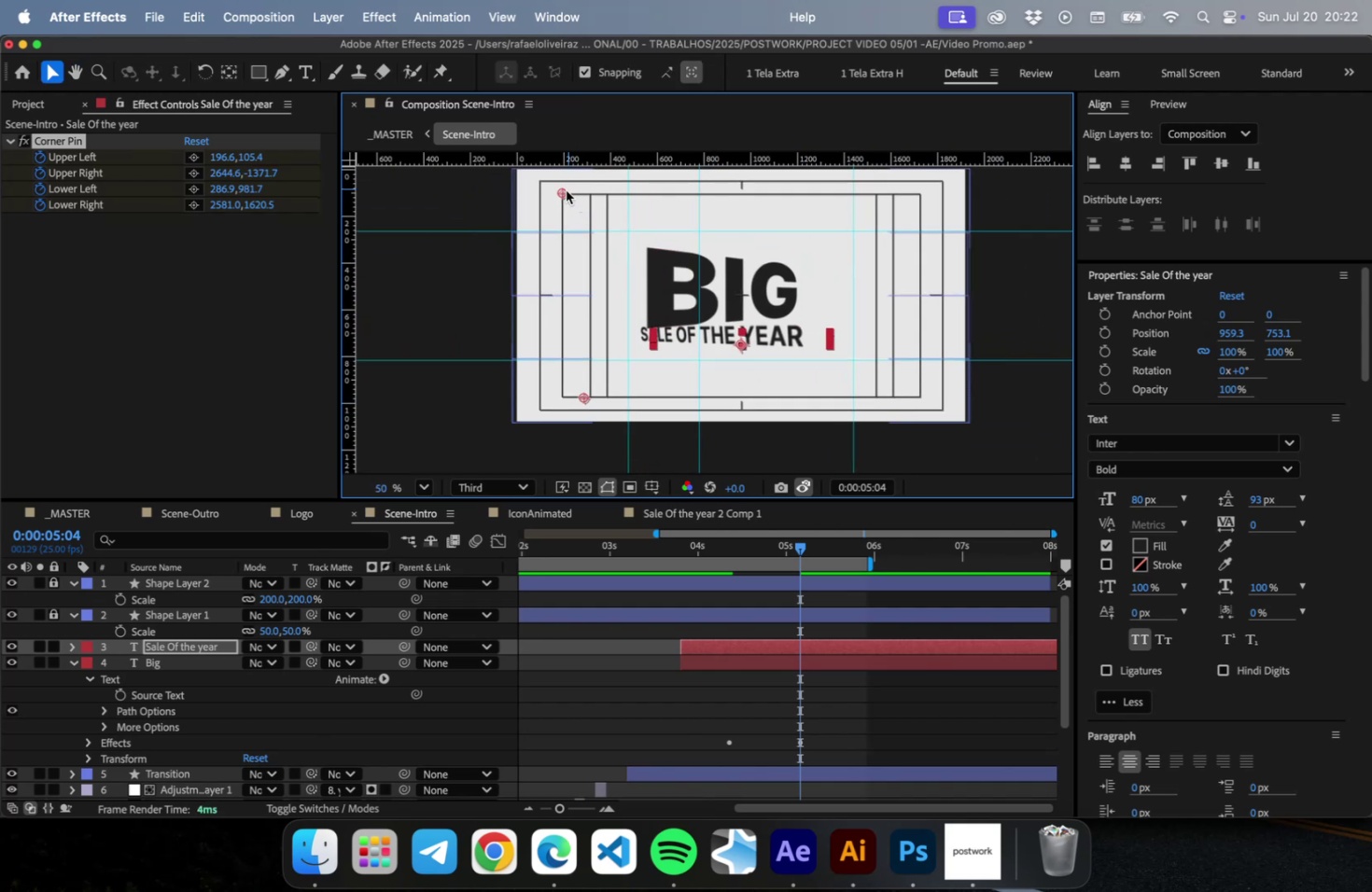 
left_click_drag(start_coordinate=[560, 191], to_coordinate=[561, 204])
 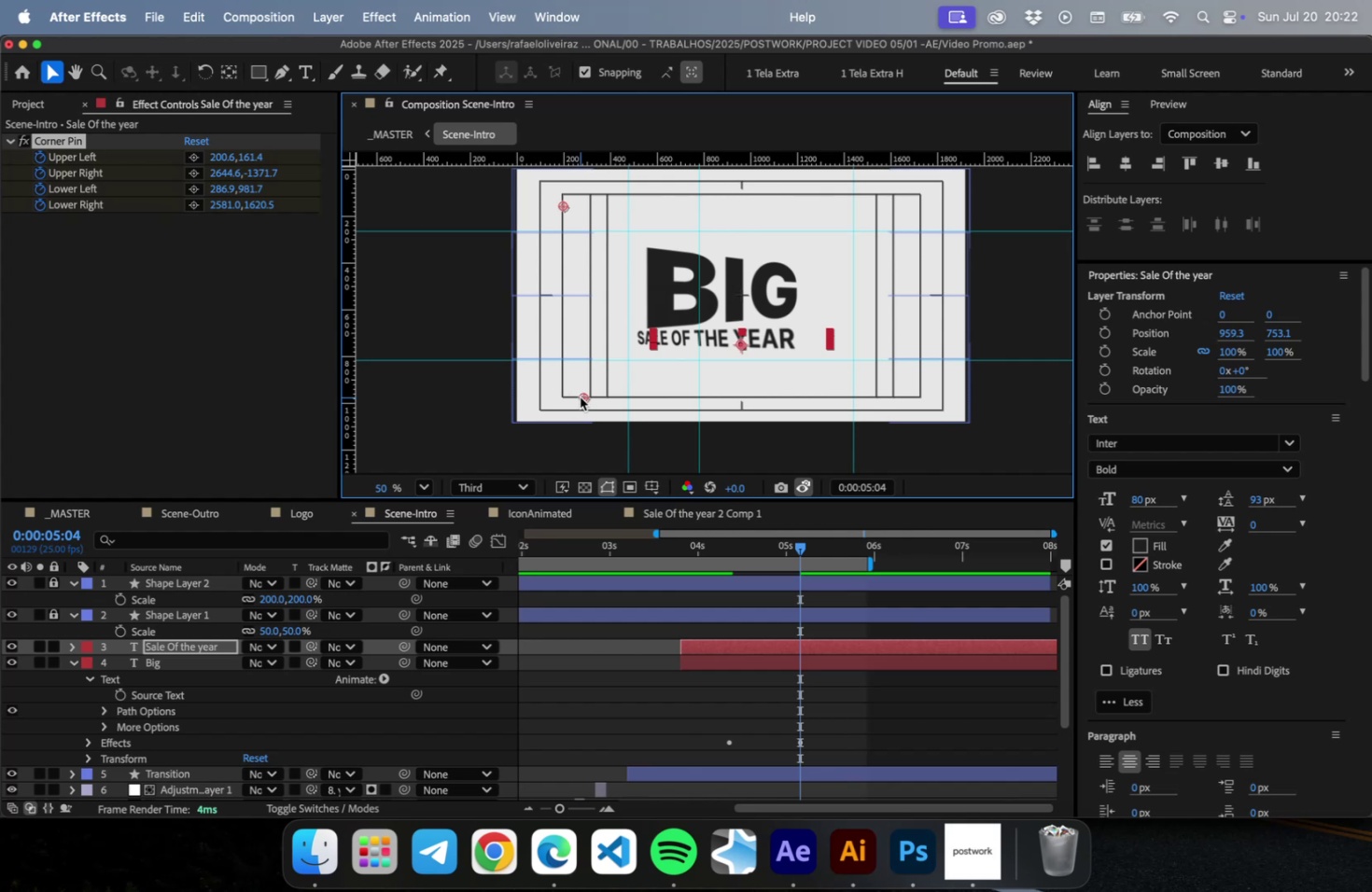 
left_click_drag(start_coordinate=[580, 397], to_coordinate=[594, 394])
 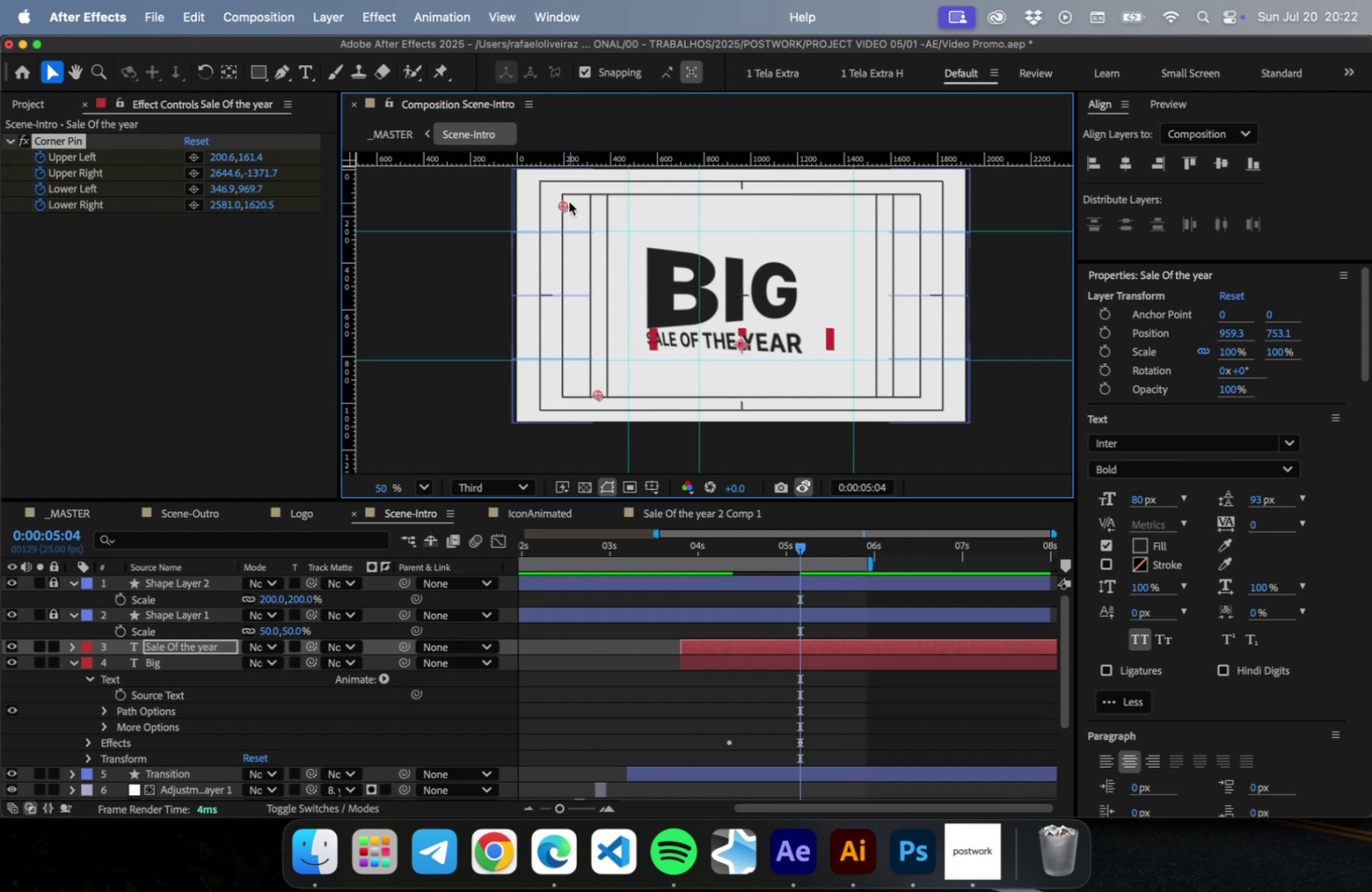 
left_click_drag(start_coordinate=[568, 202], to_coordinate=[593, 210])
 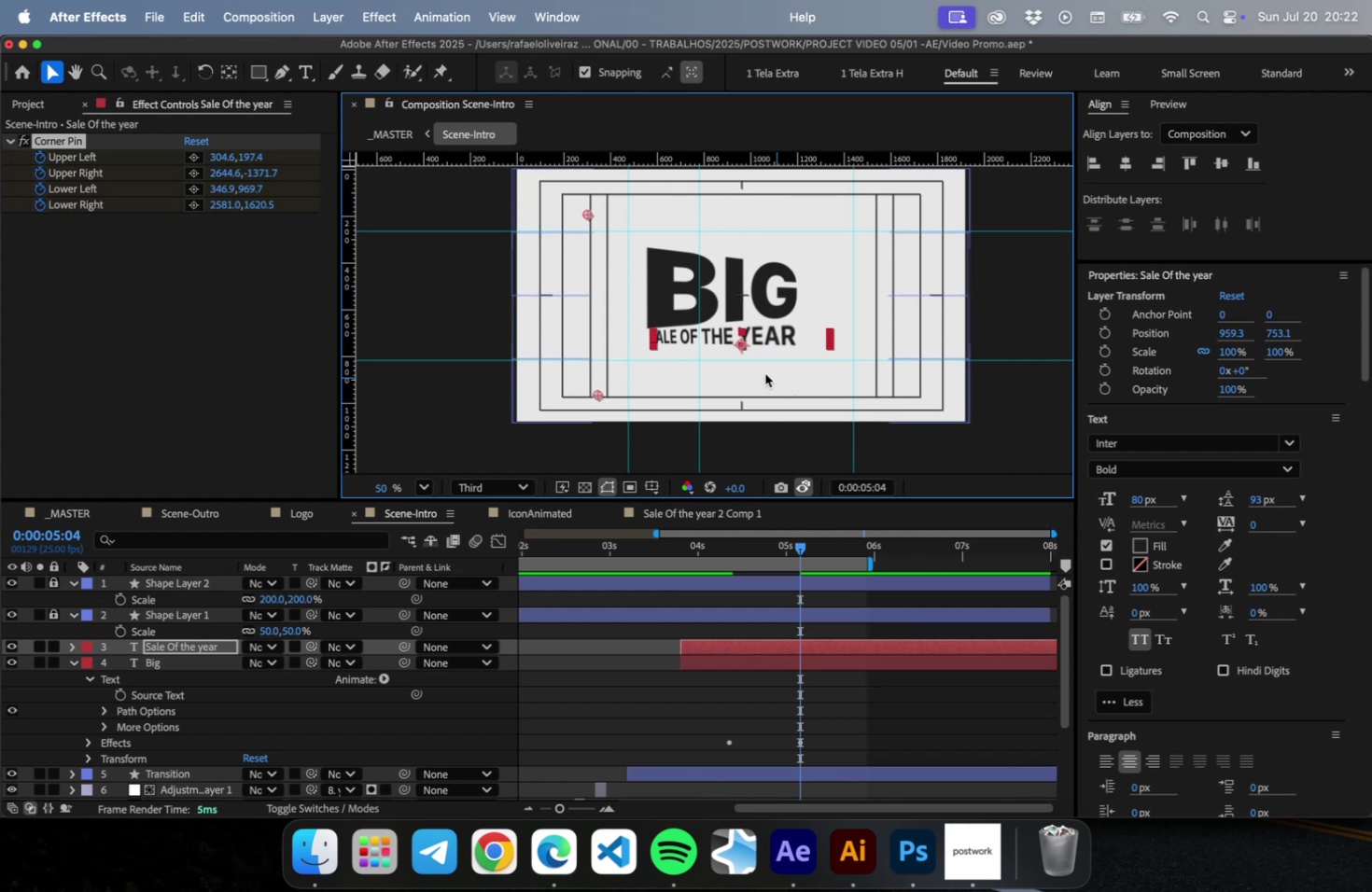 
scroll: coordinate [989, 341], scroll_direction: down, amount: 15.0
 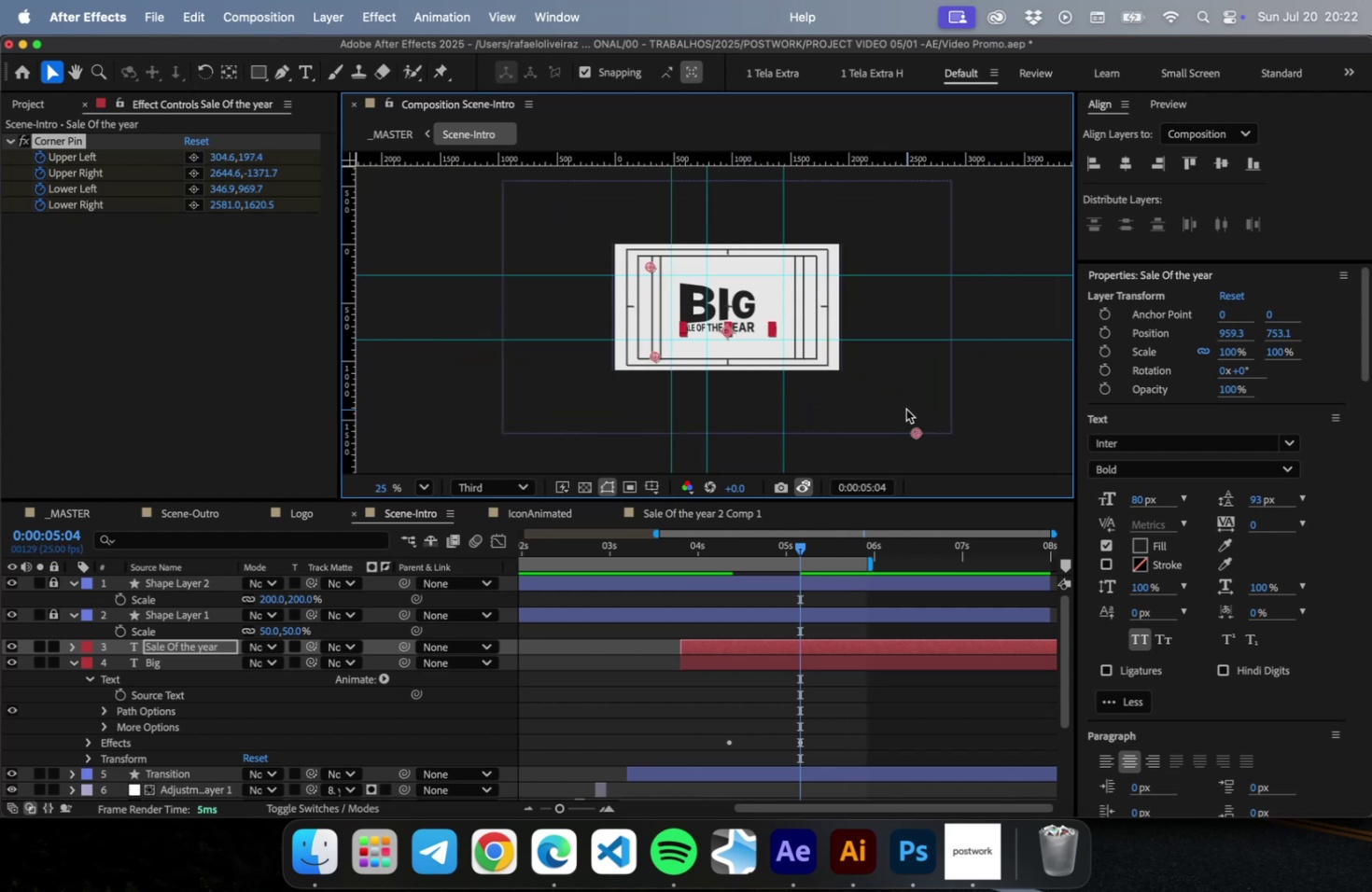 
scroll: coordinate [905, 410], scroll_direction: up, amount: 11.0
 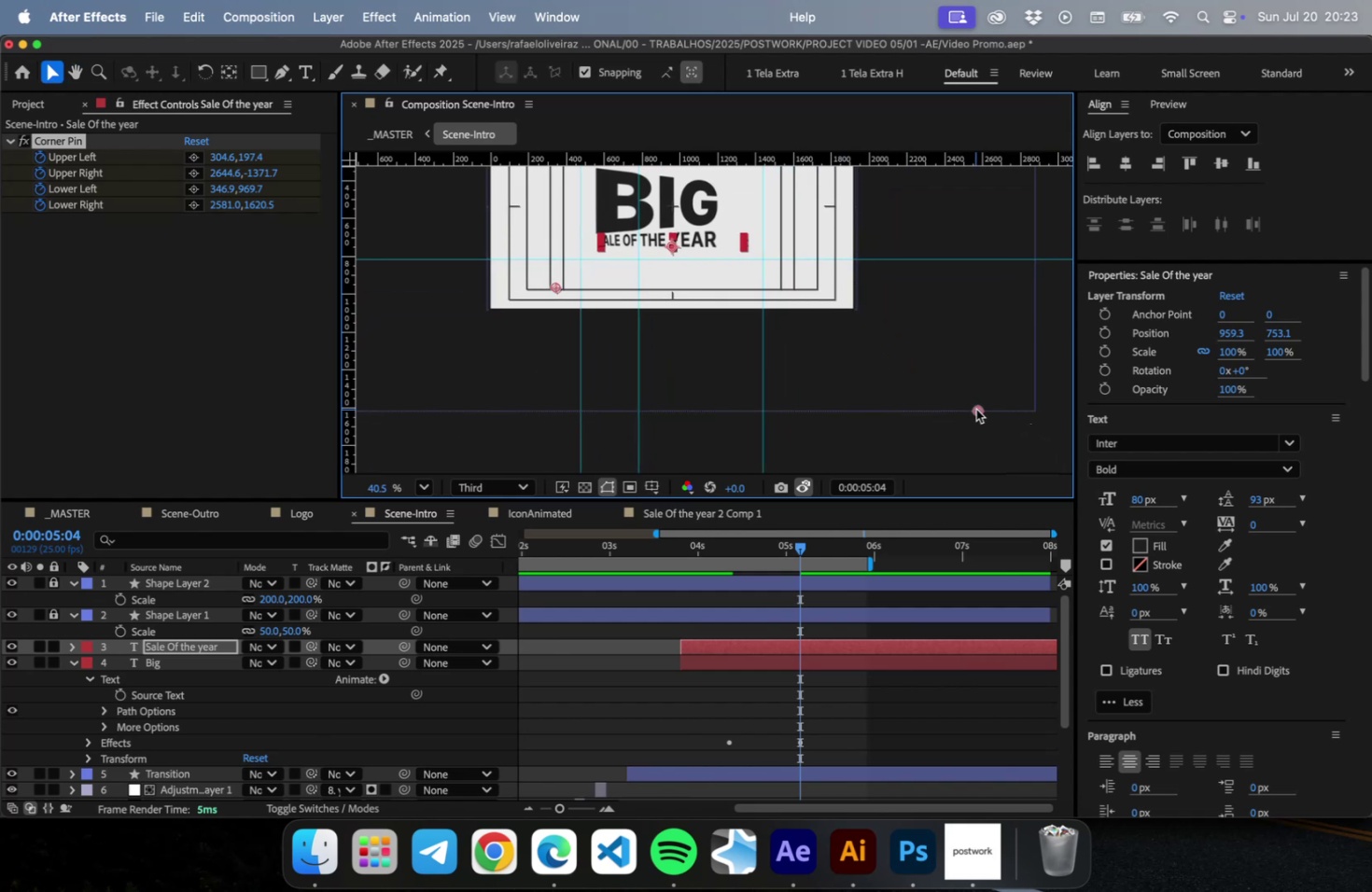 
left_click_drag(start_coordinate=[977, 408], to_coordinate=[979, 397])
 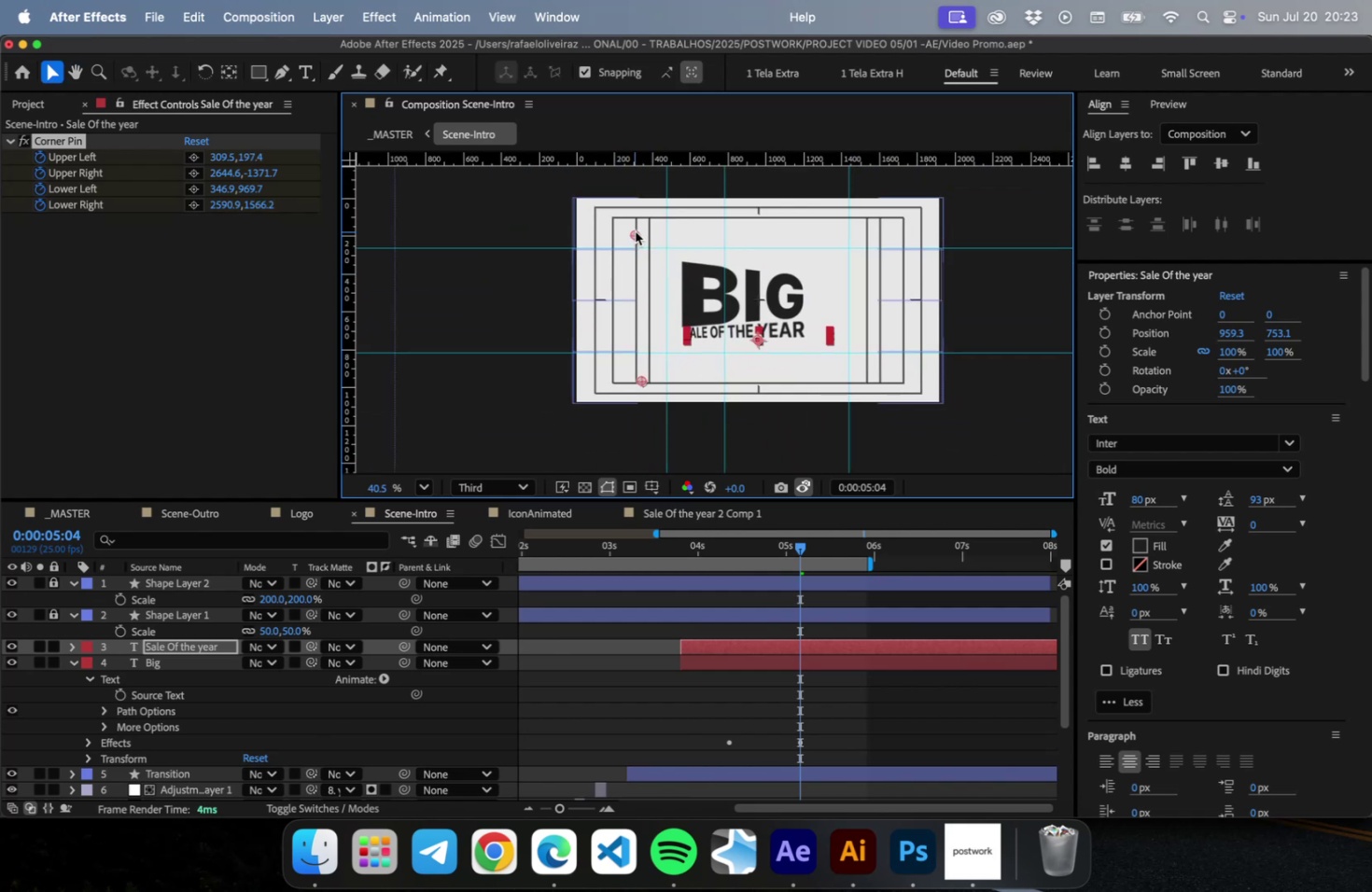 
wait(5.21)
 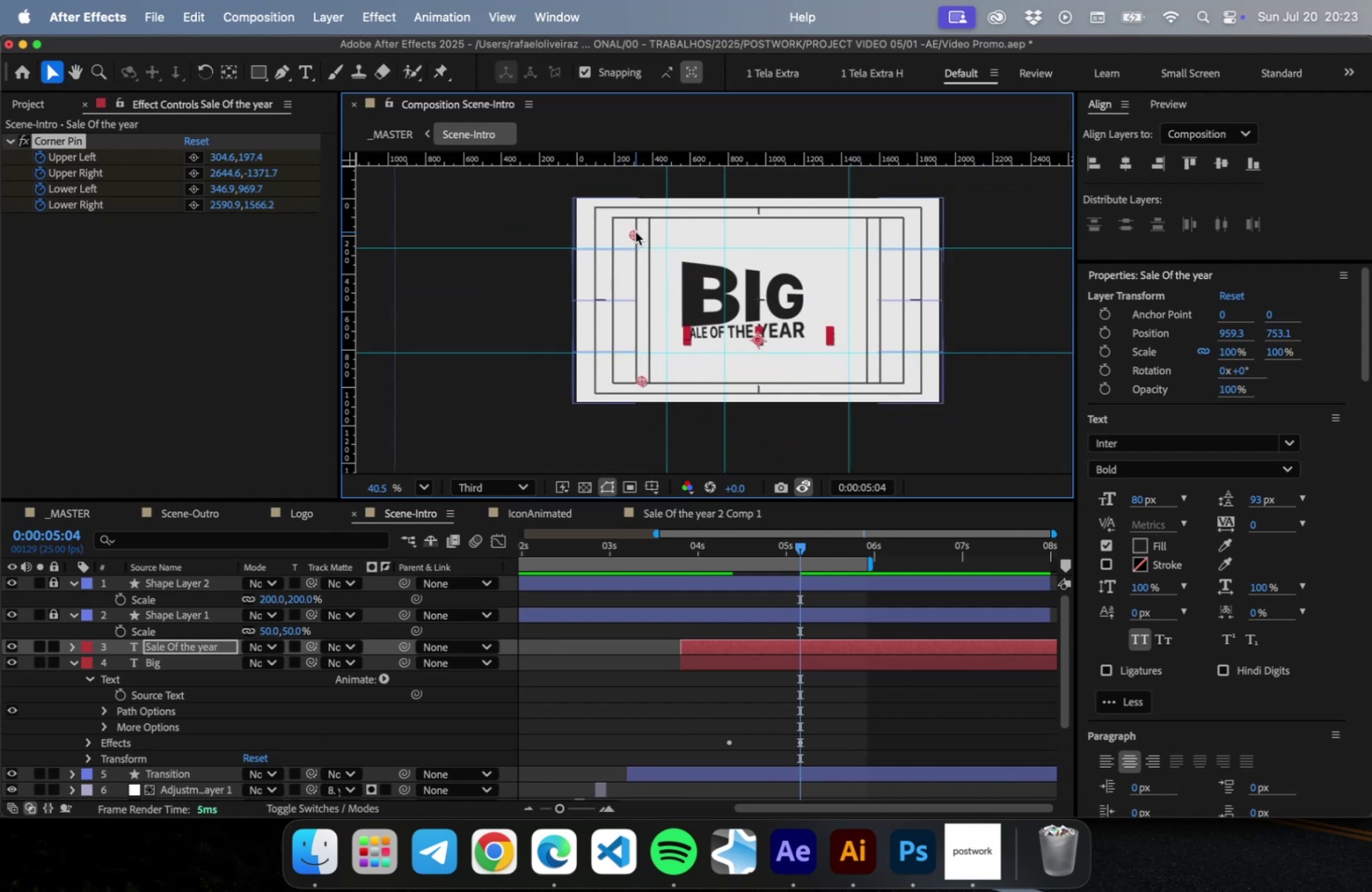 
left_click_drag(start_coordinate=[641, 379], to_coordinate=[641, 385])
 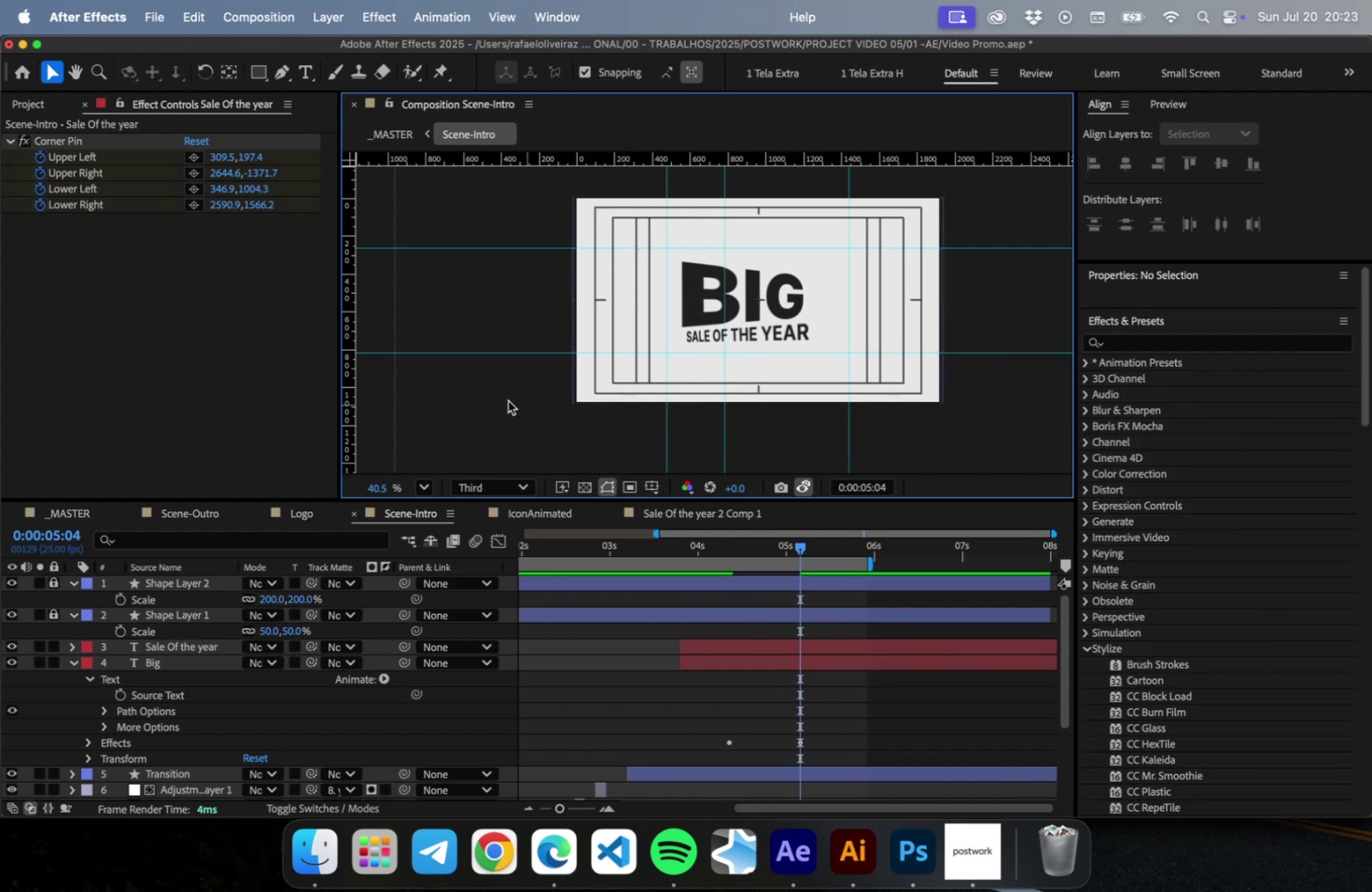 
left_click([80, 139])
 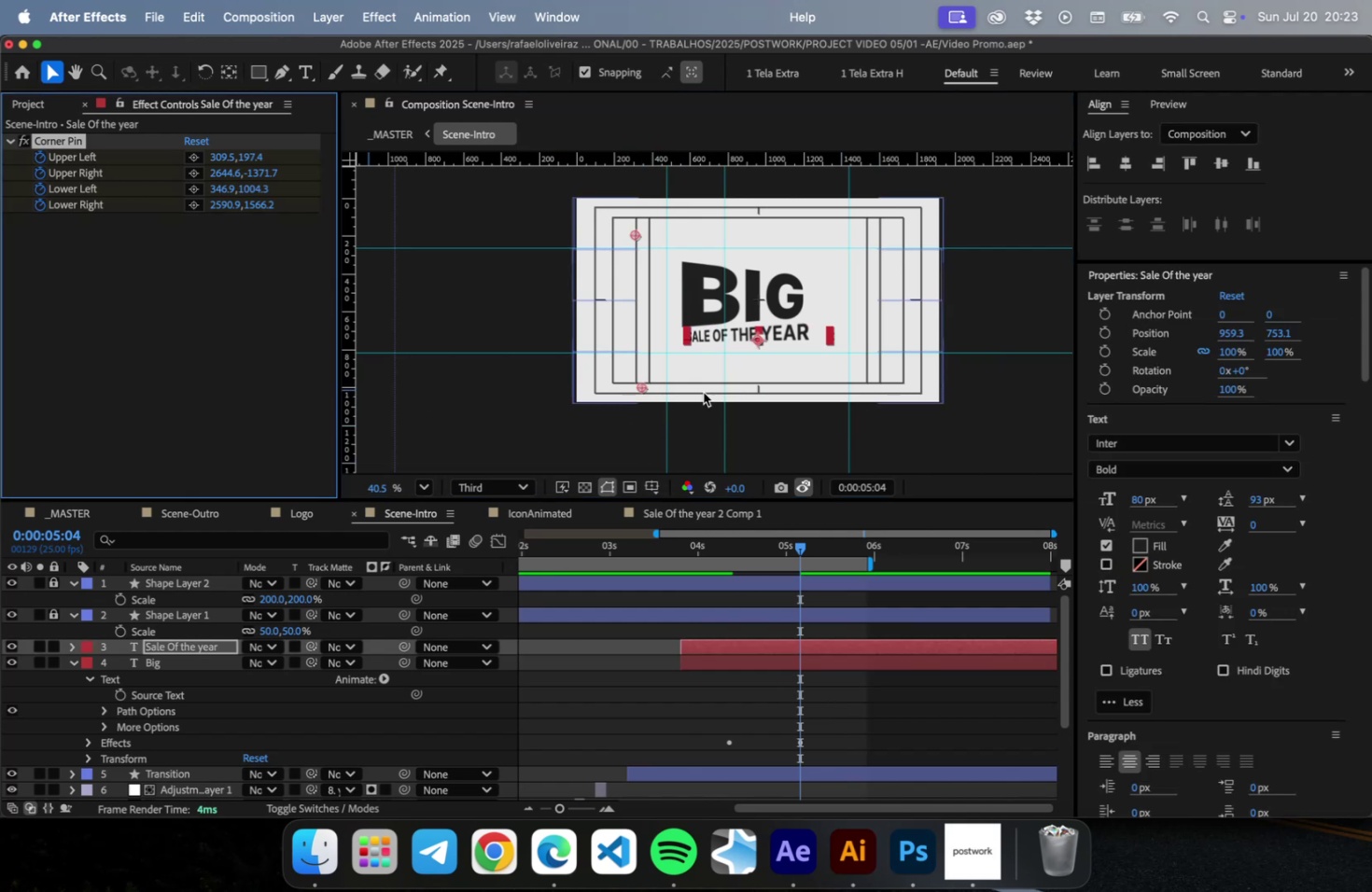 
scroll: coordinate [684, 404], scroll_direction: up, amount: 22.0
 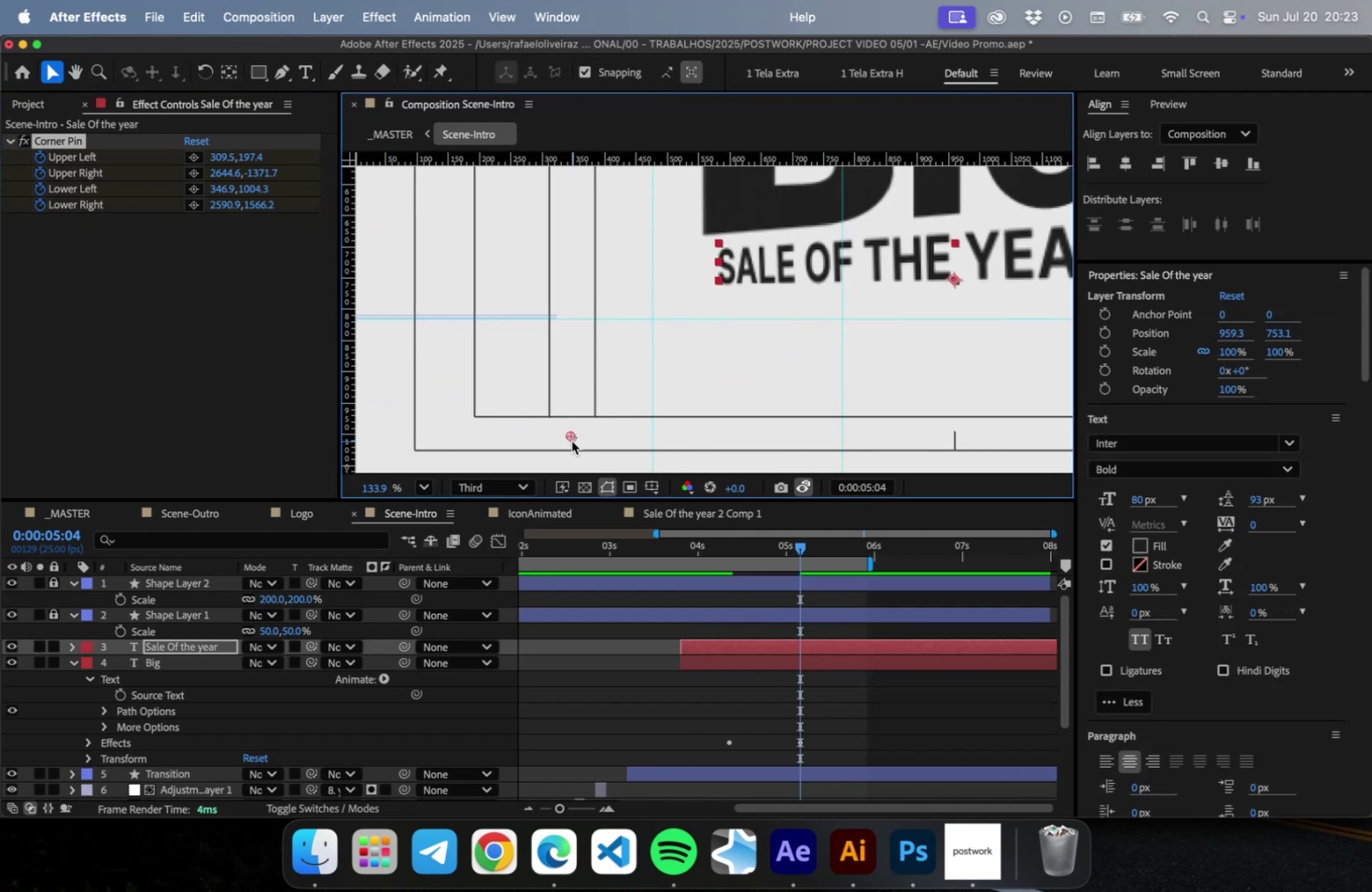 
left_click_drag(start_coordinate=[569, 434], to_coordinate=[543, 448])
 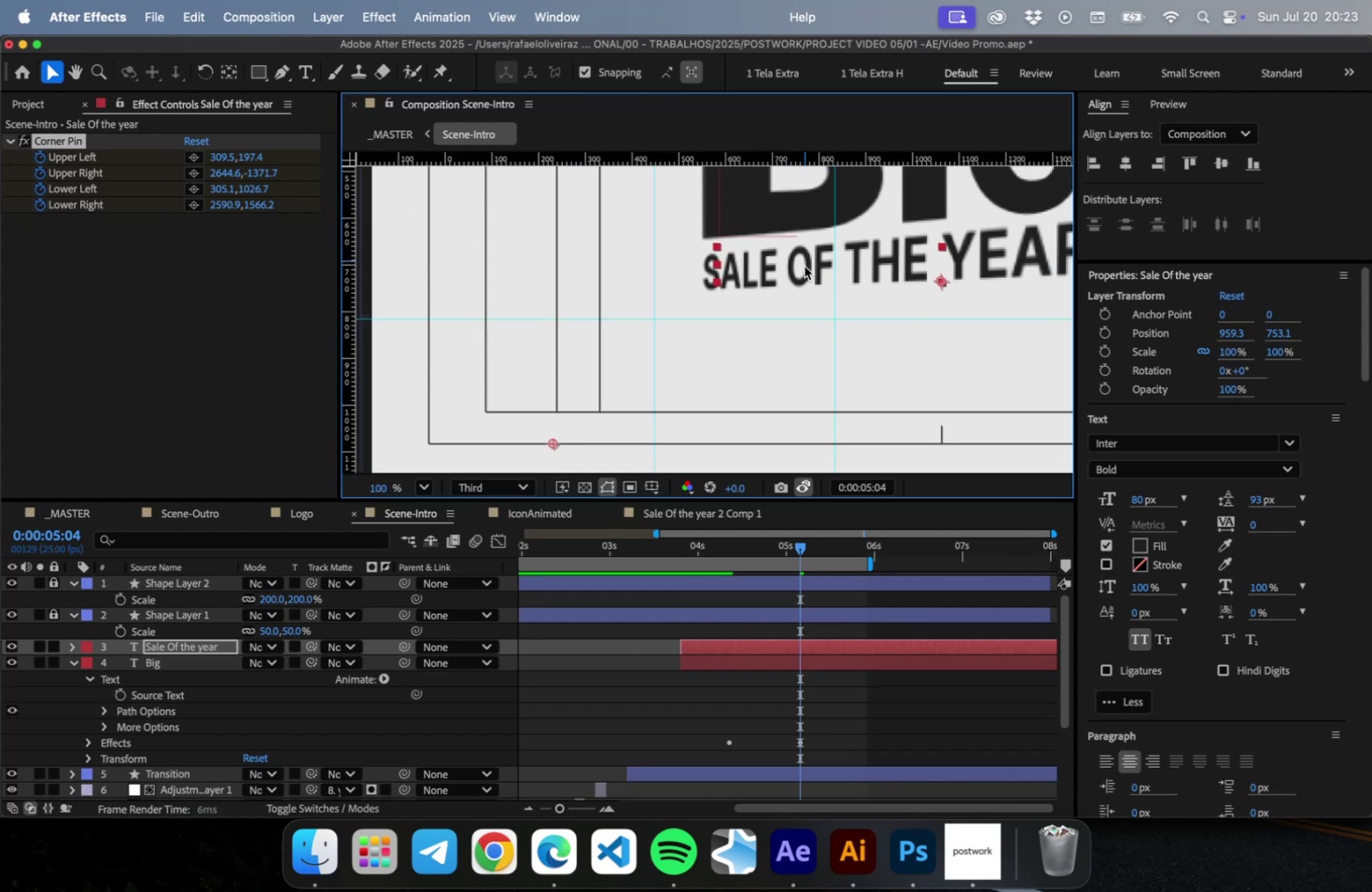 
scroll: coordinate [804, 270], scroll_direction: down, amount: 10.0
 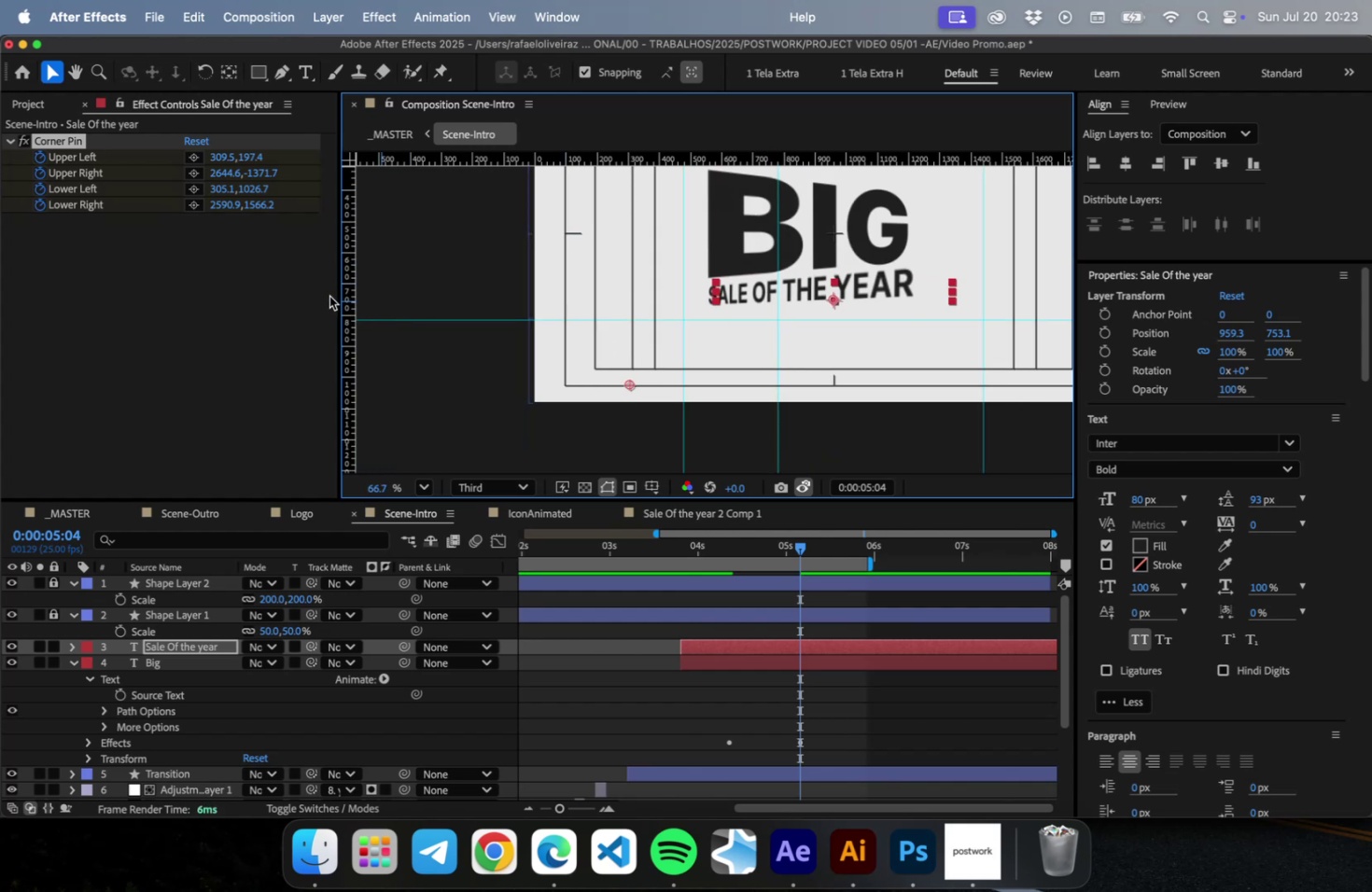 
left_click_drag(start_coordinate=[349, 294], to_coordinate=[907, 296])
 